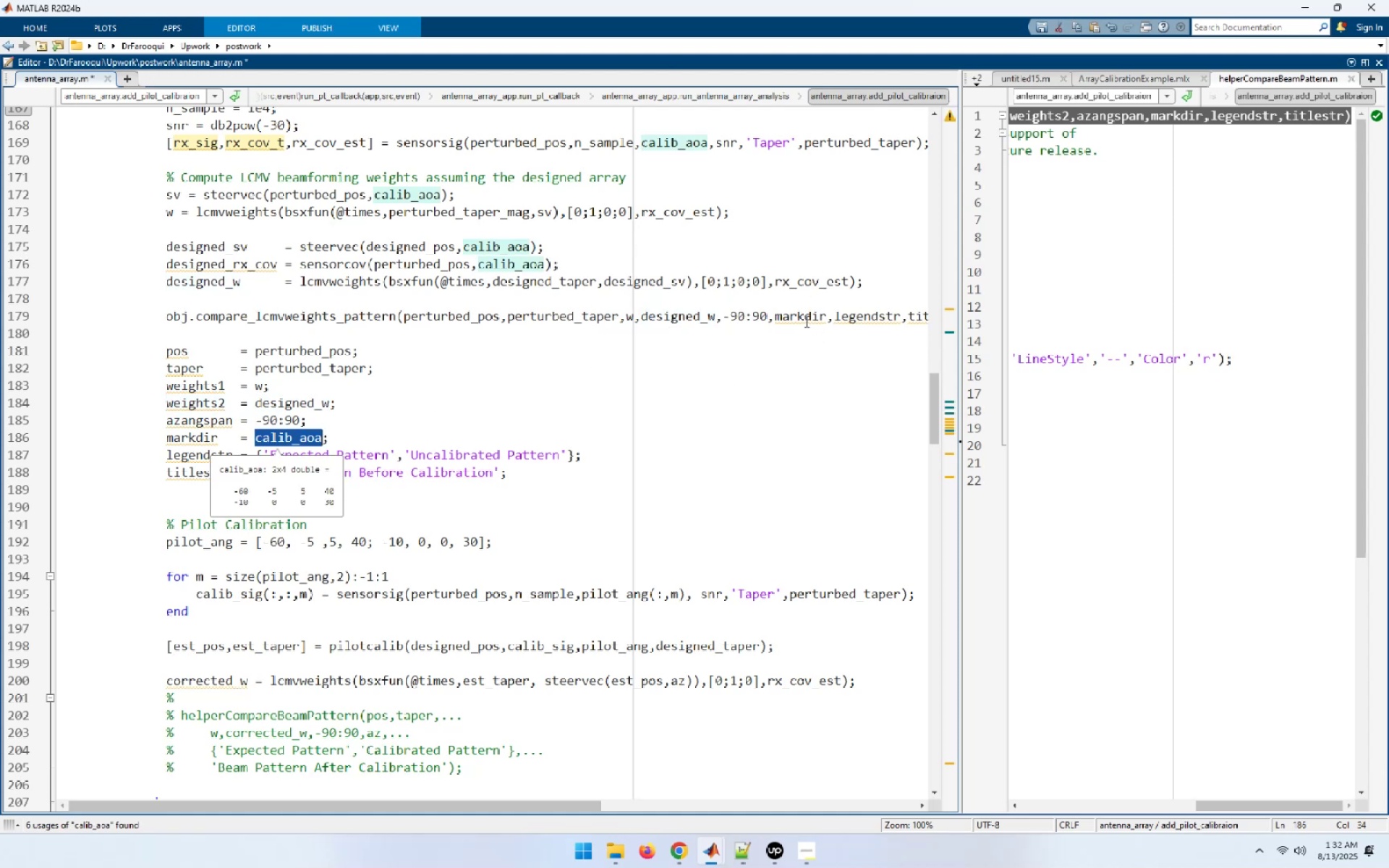 
double_click([798, 317])
 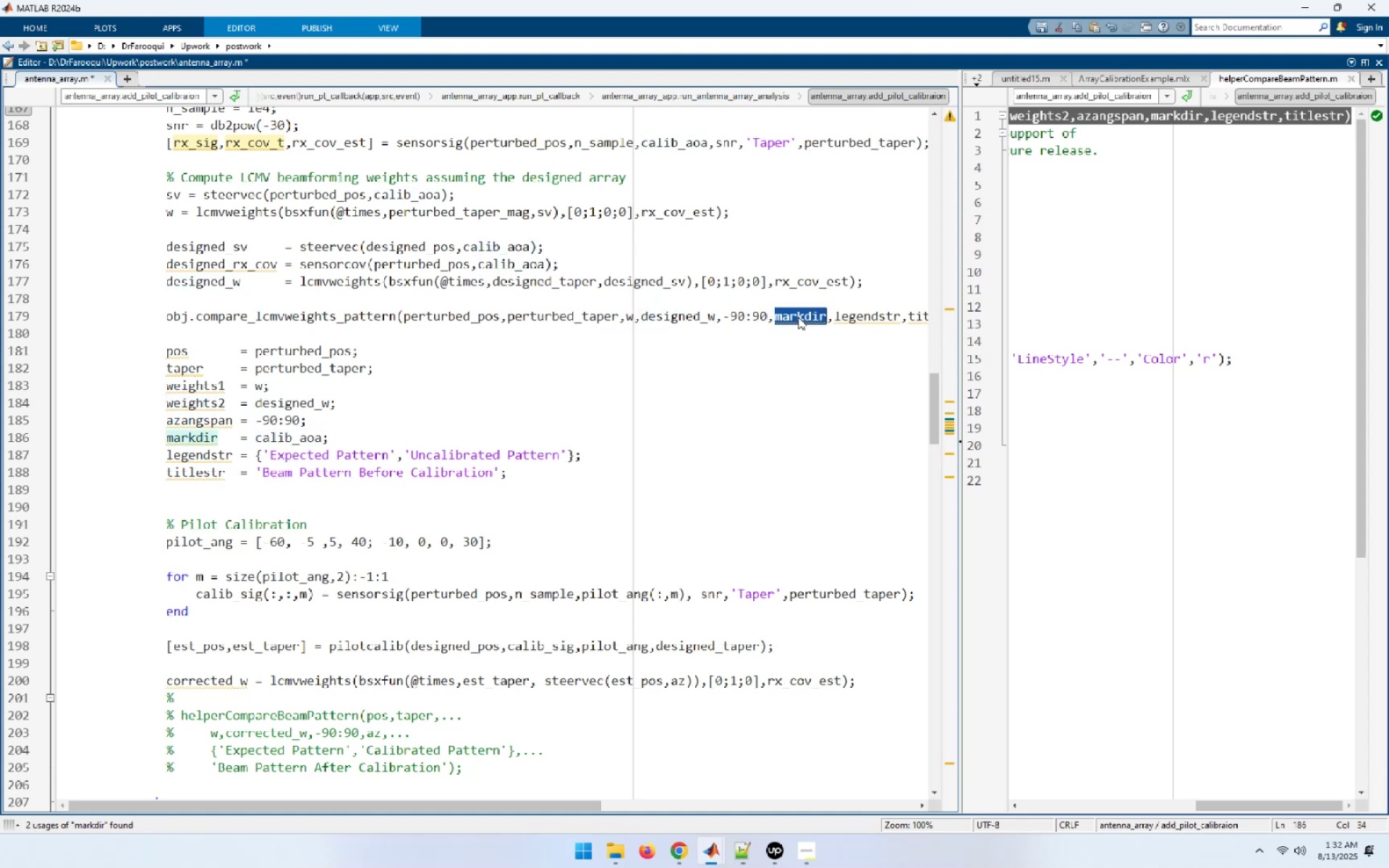 
key(Control+ControlLeft)
 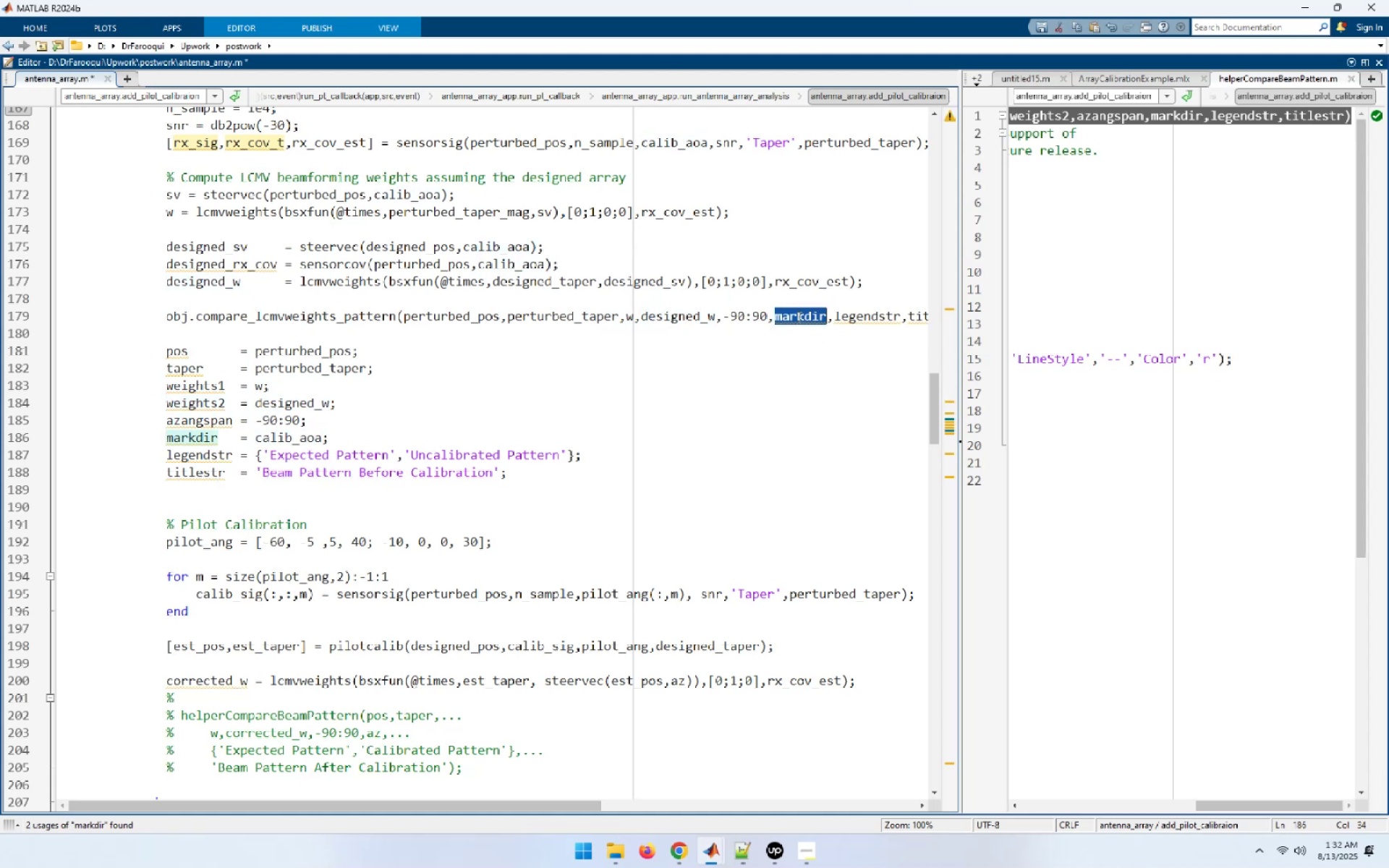 
key(Control+V)
 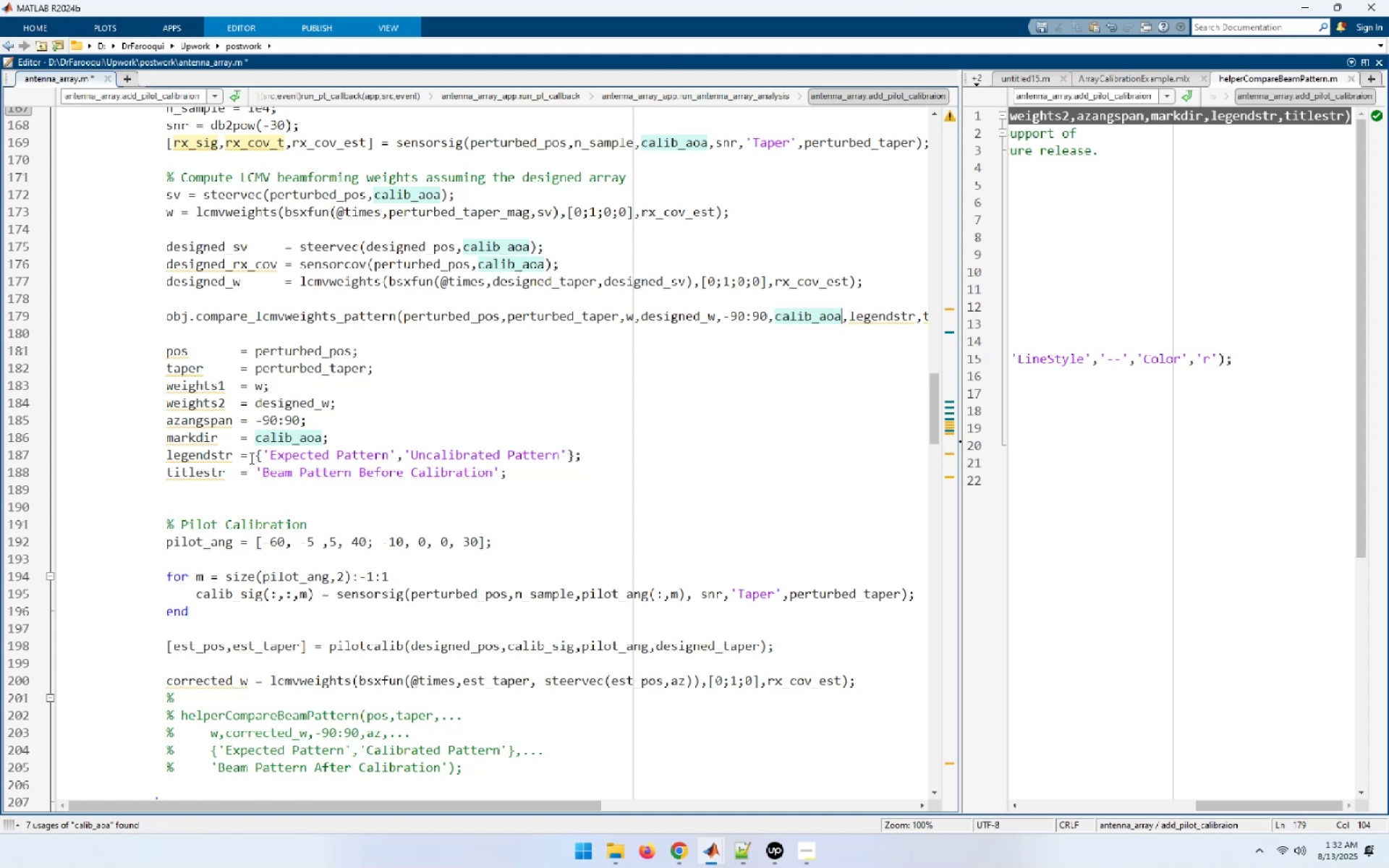 
left_click_drag(start_coordinate=[253, 458], to_coordinate=[572, 459])
 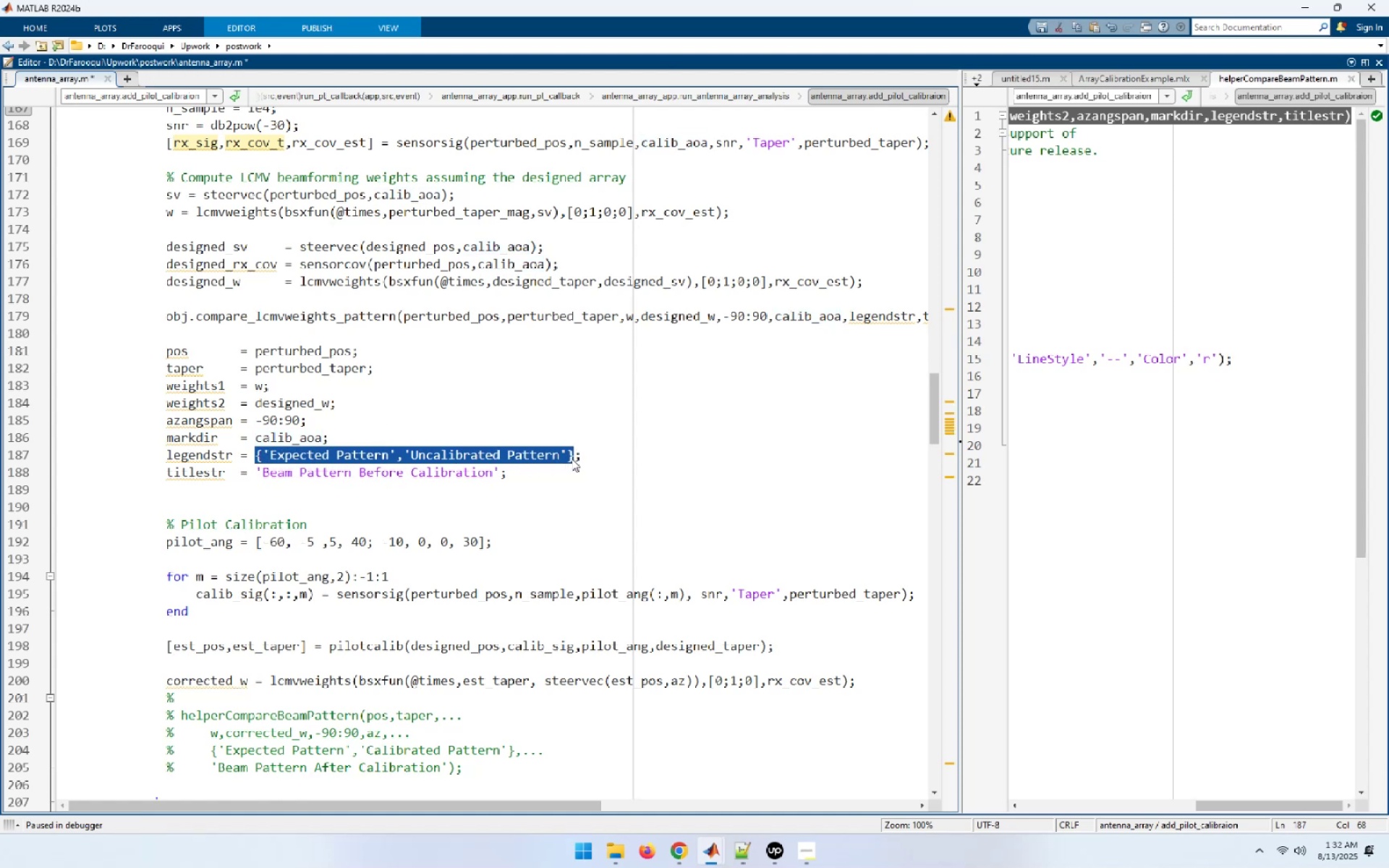 
key(Control+C)
 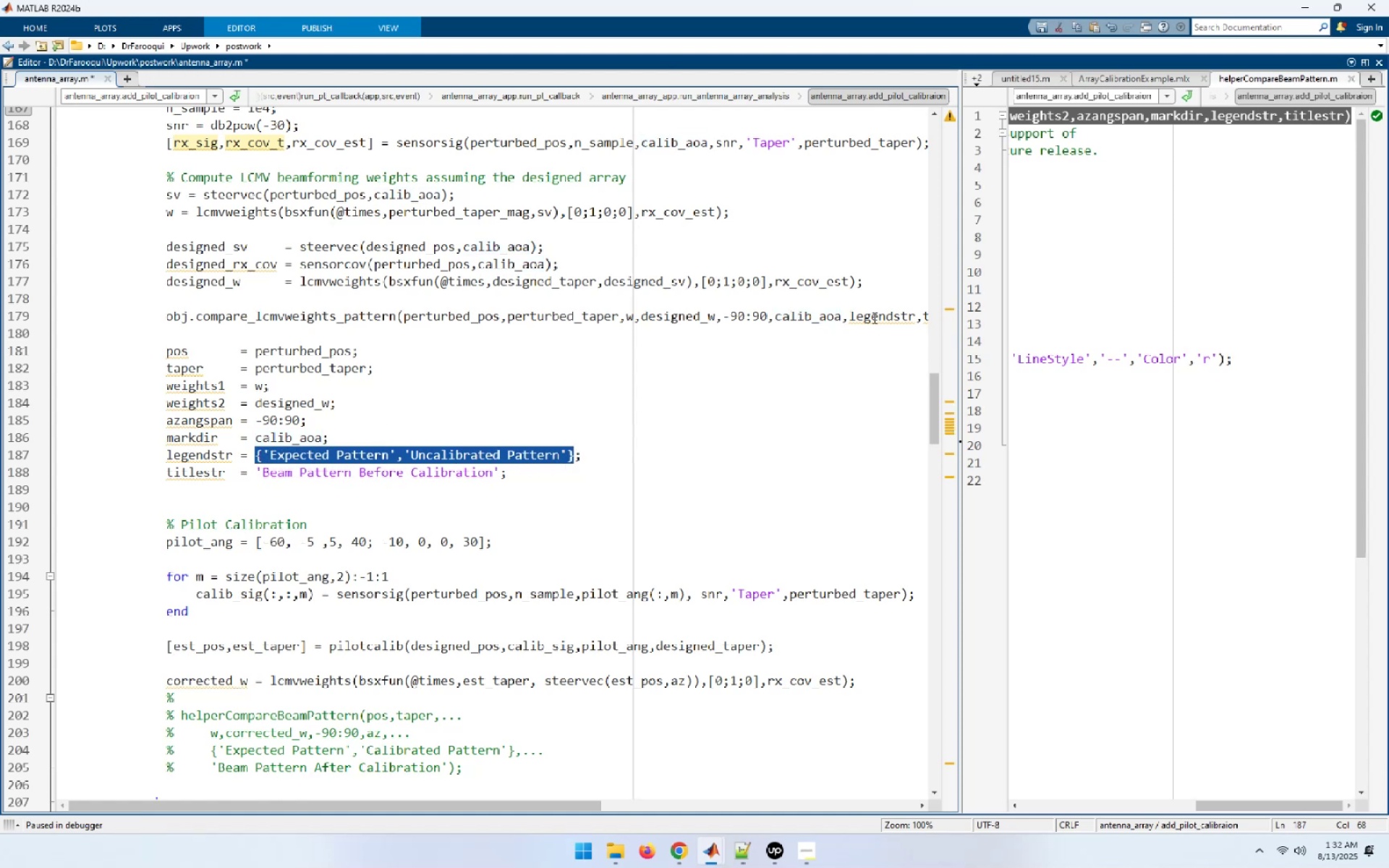 
double_click([873, 318])
 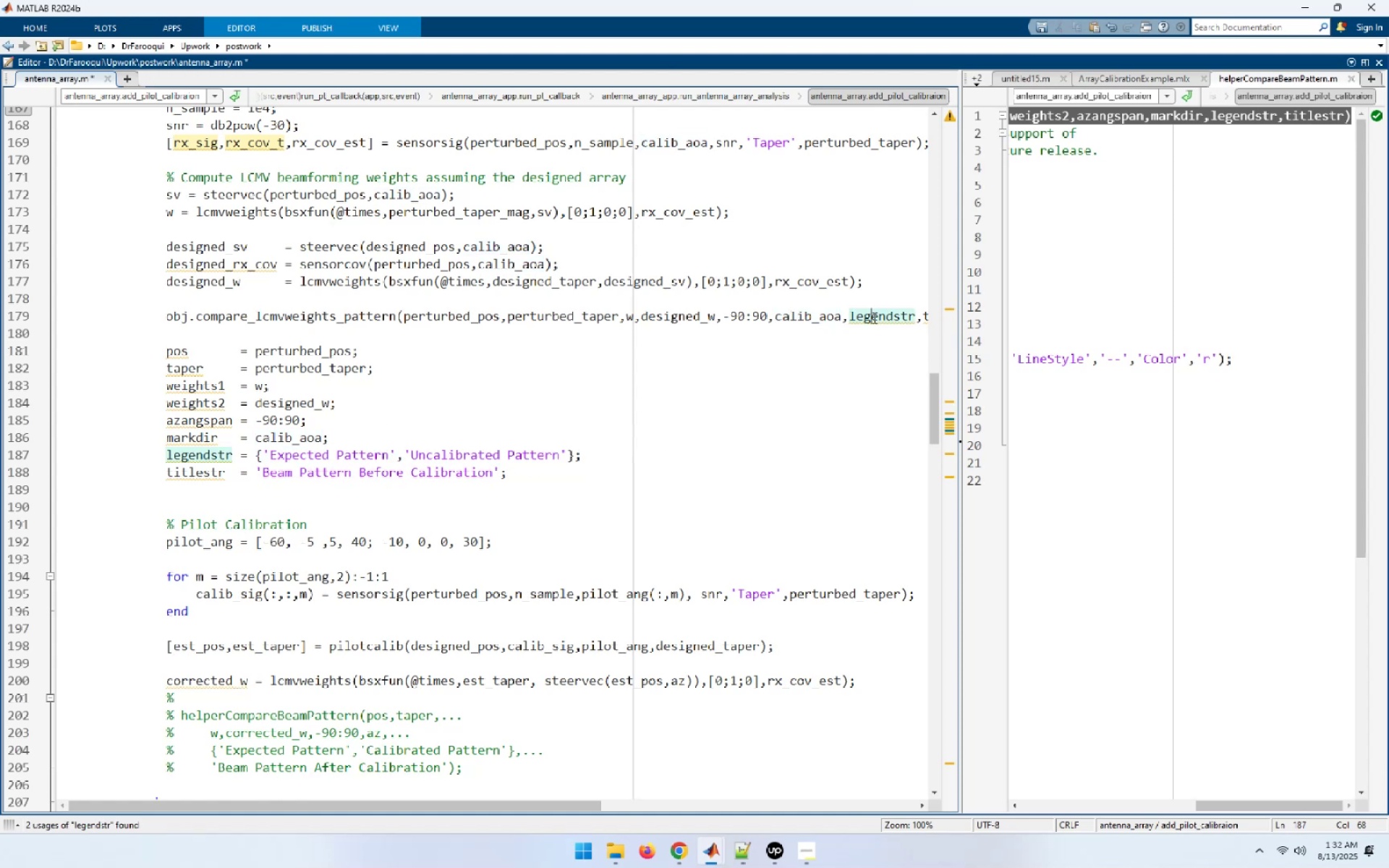 
key(Control+ControlLeft)
 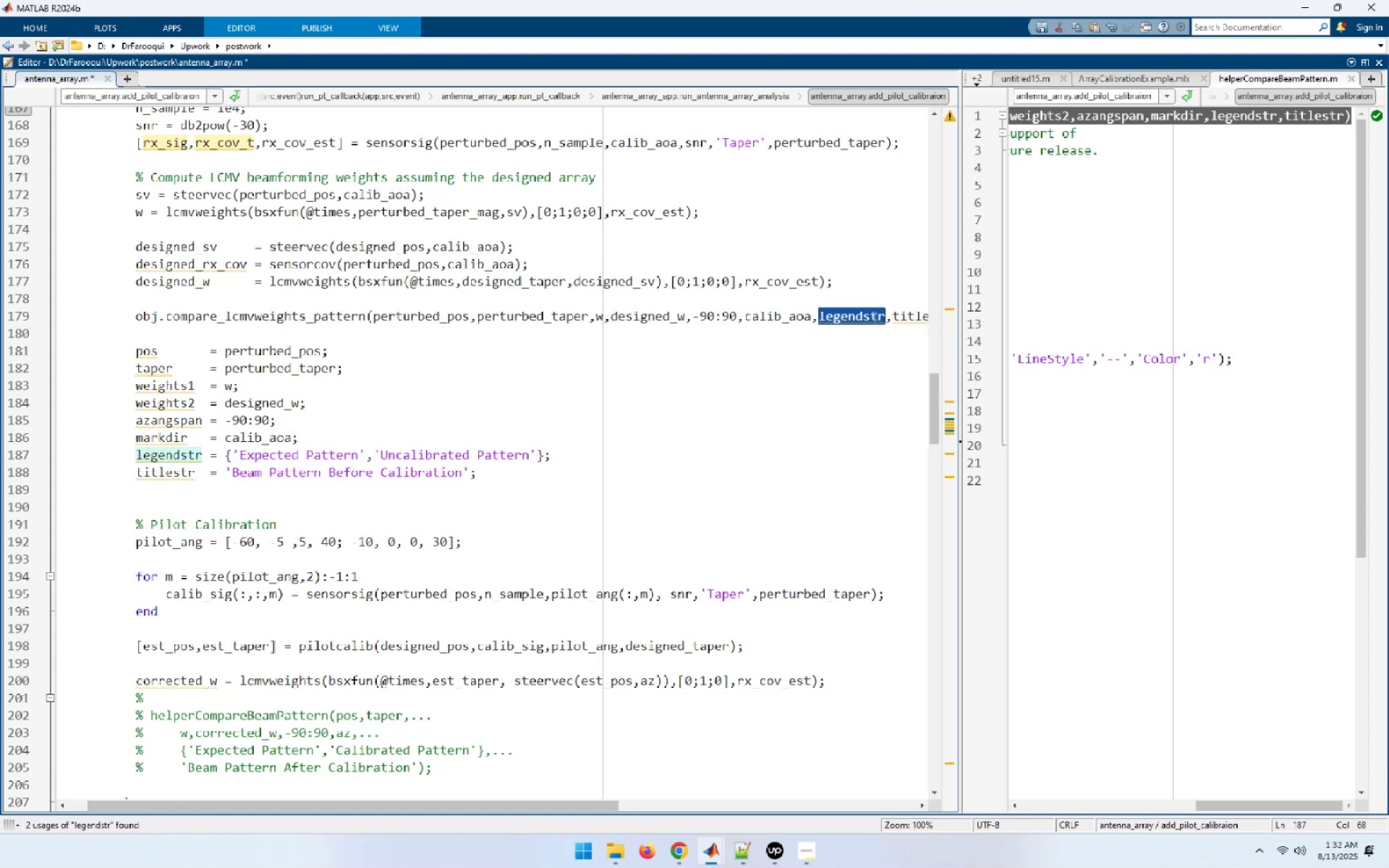 
key(Control+V)
 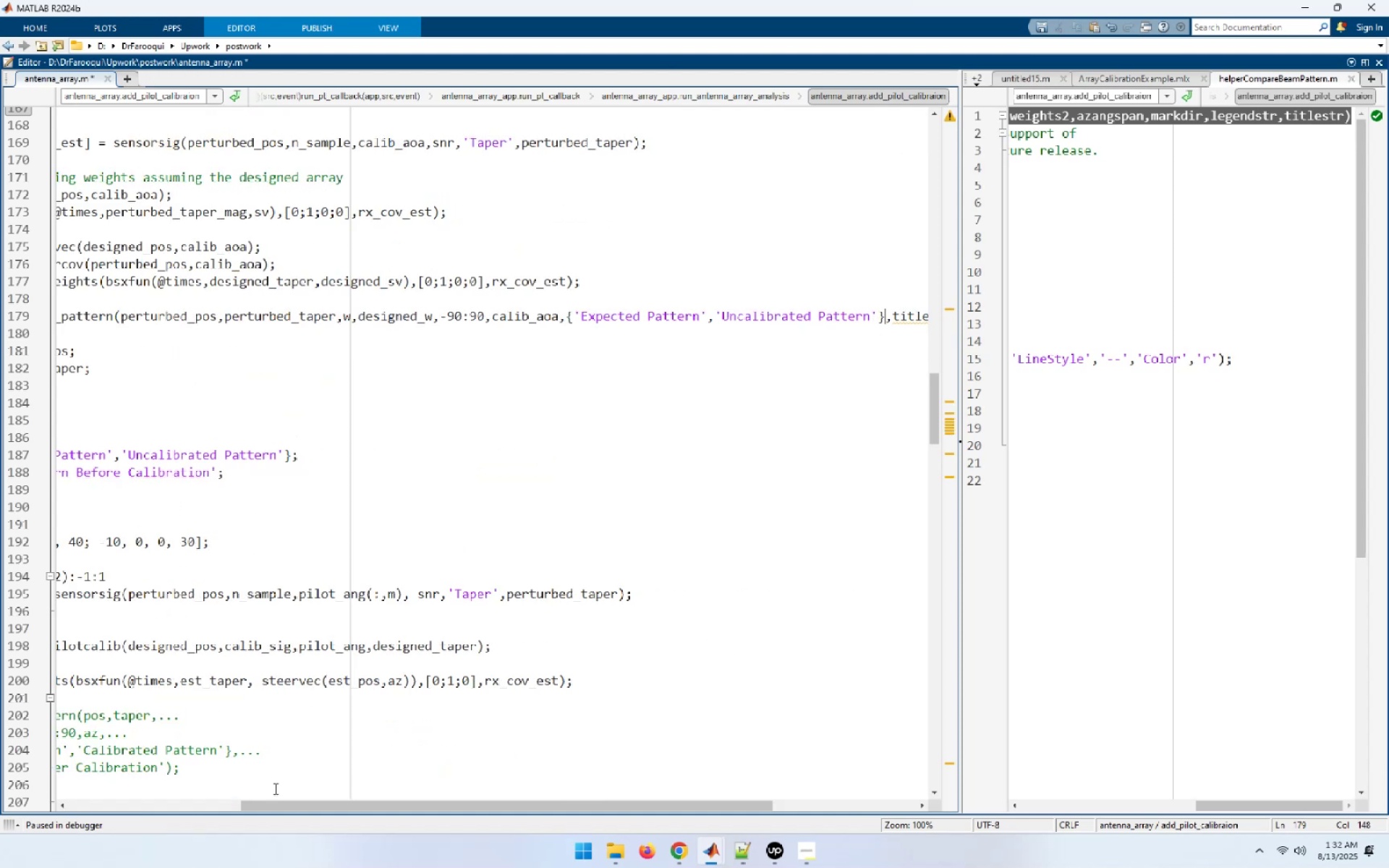 
left_click_drag(start_coordinate=[281, 807], to_coordinate=[58, 771])
 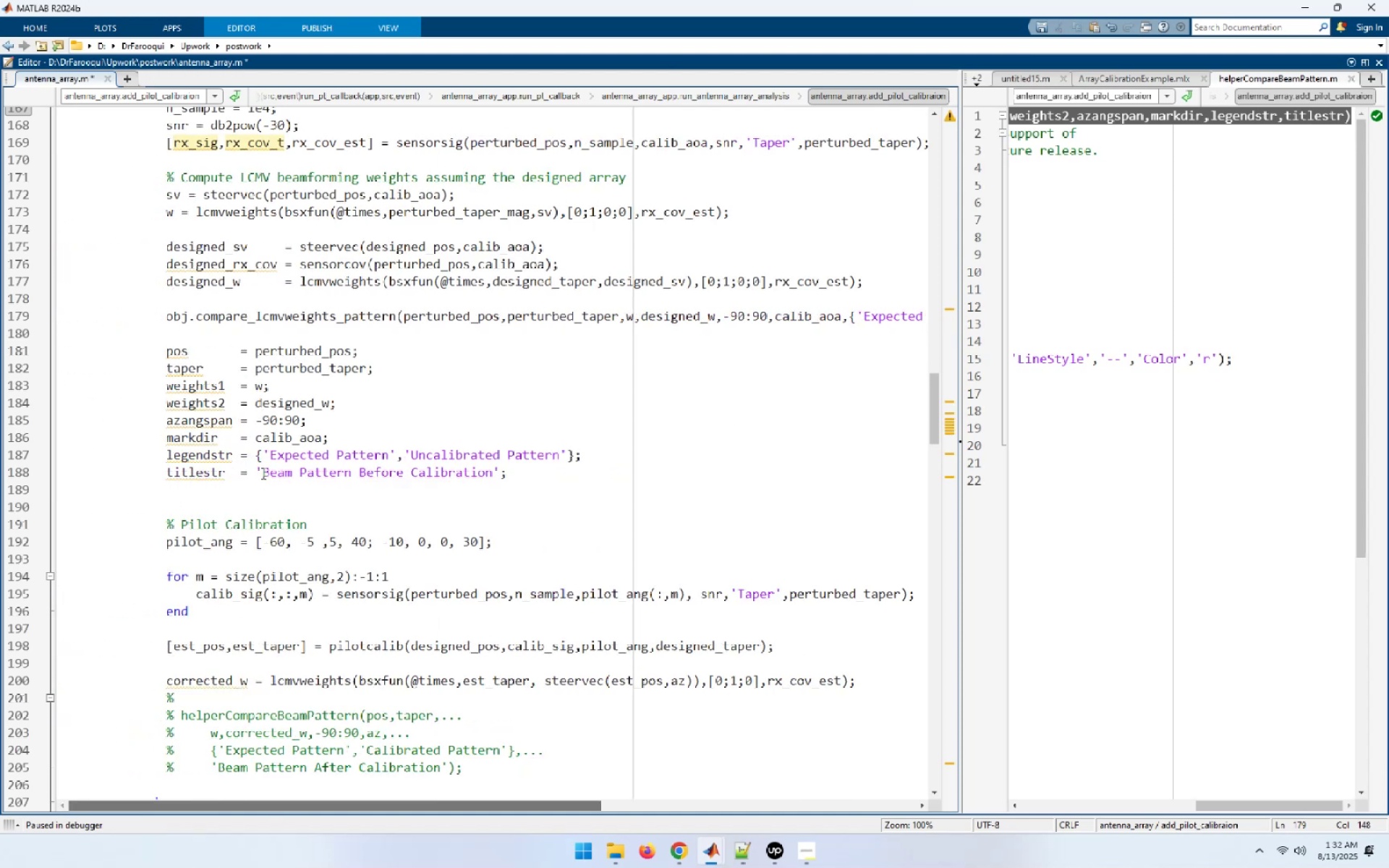 
left_click_drag(start_coordinate=[258, 469], to_coordinate=[500, 469])
 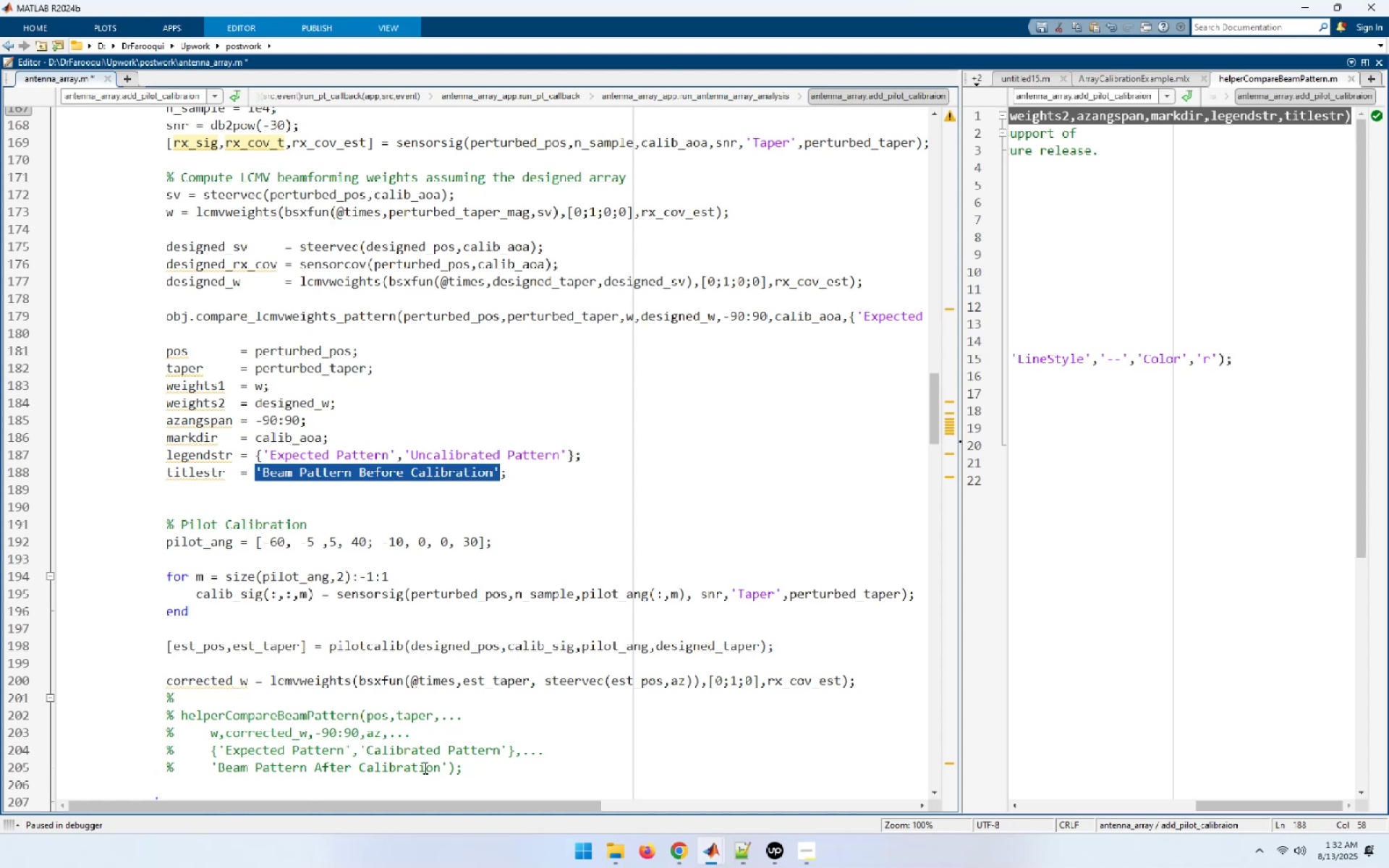 
key(Control+C)
 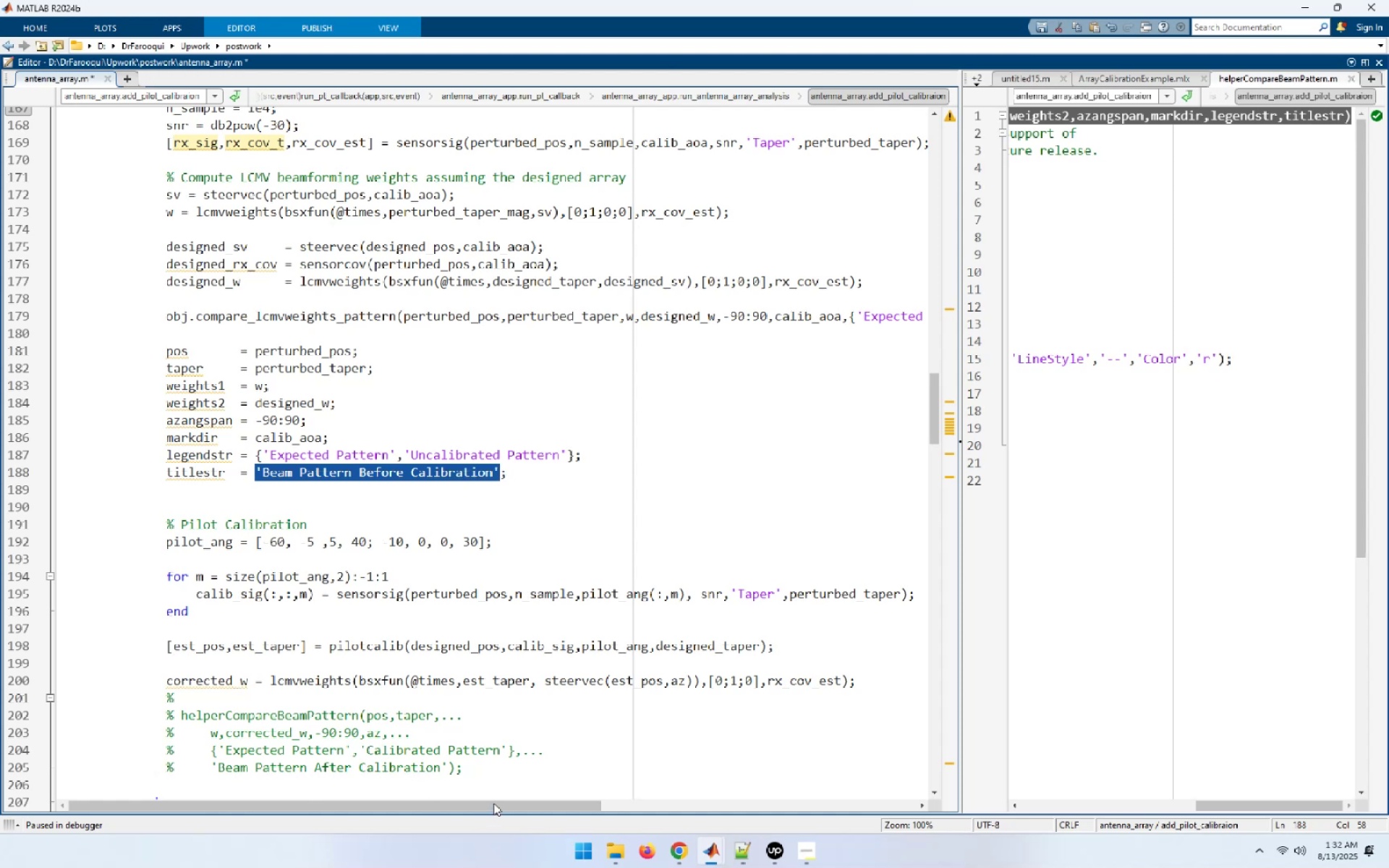 
left_click_drag(start_coordinate=[494, 801], to_coordinate=[896, 773])
 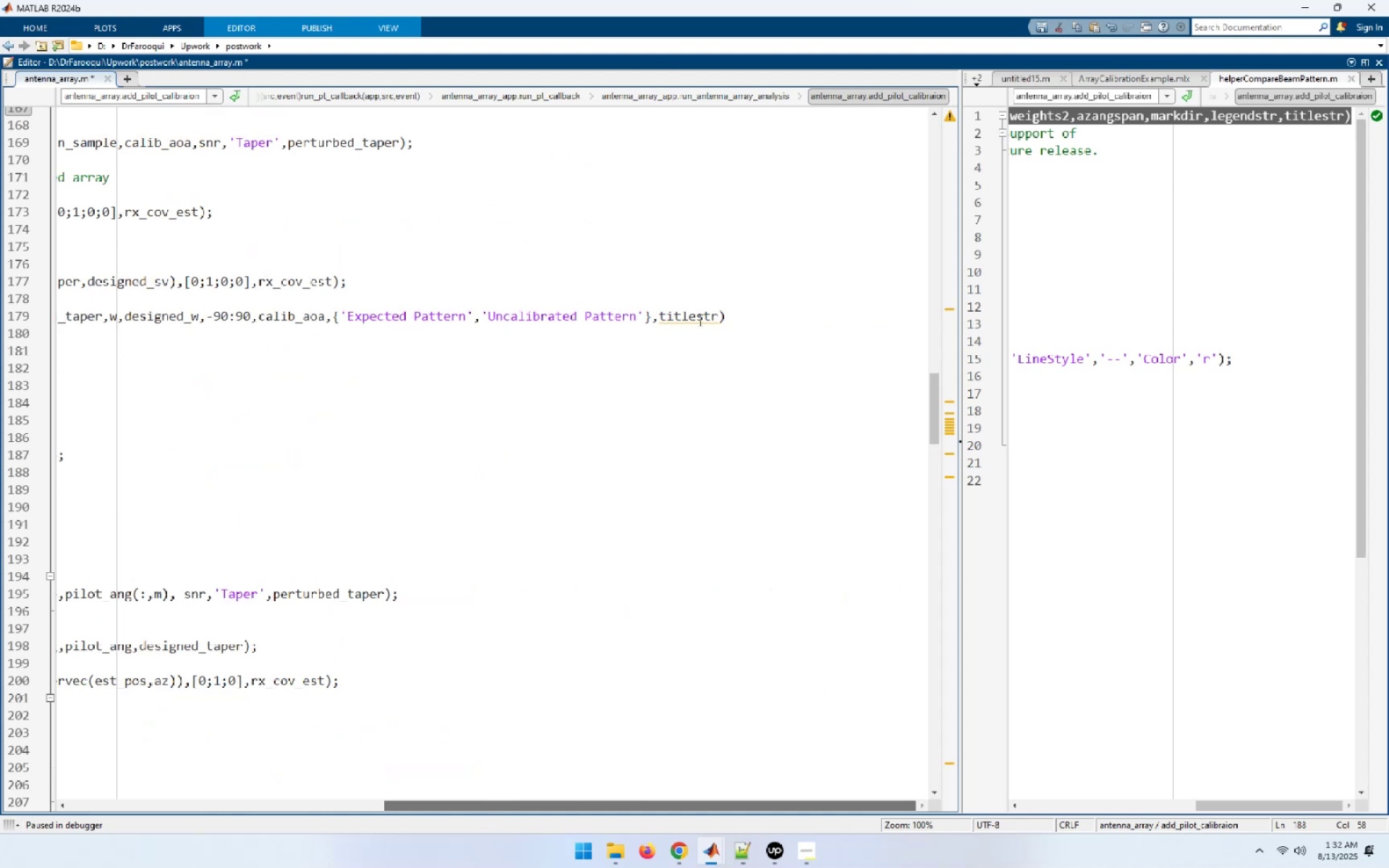 
double_click([699, 320])
 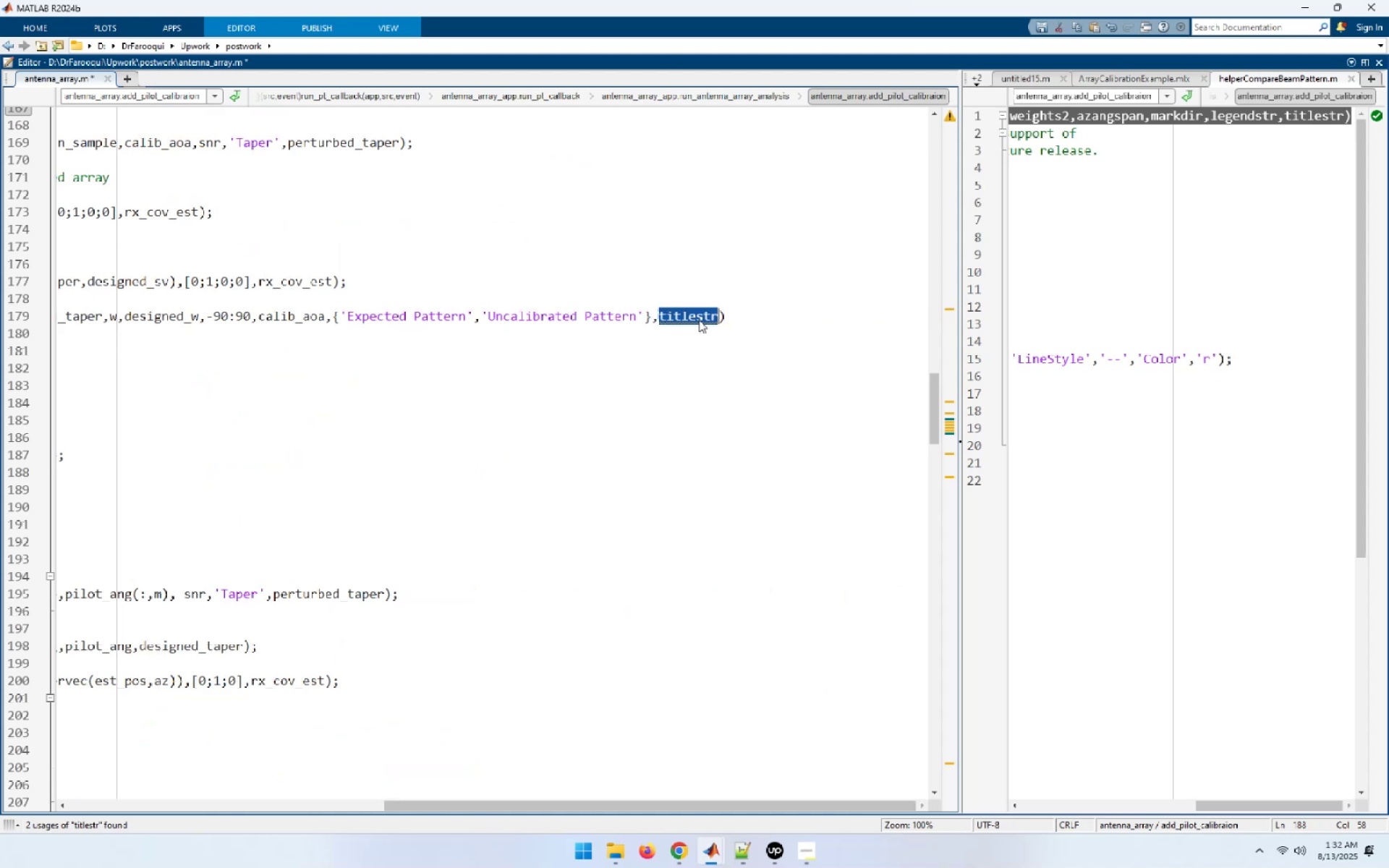 
key(Control+ControlLeft)
 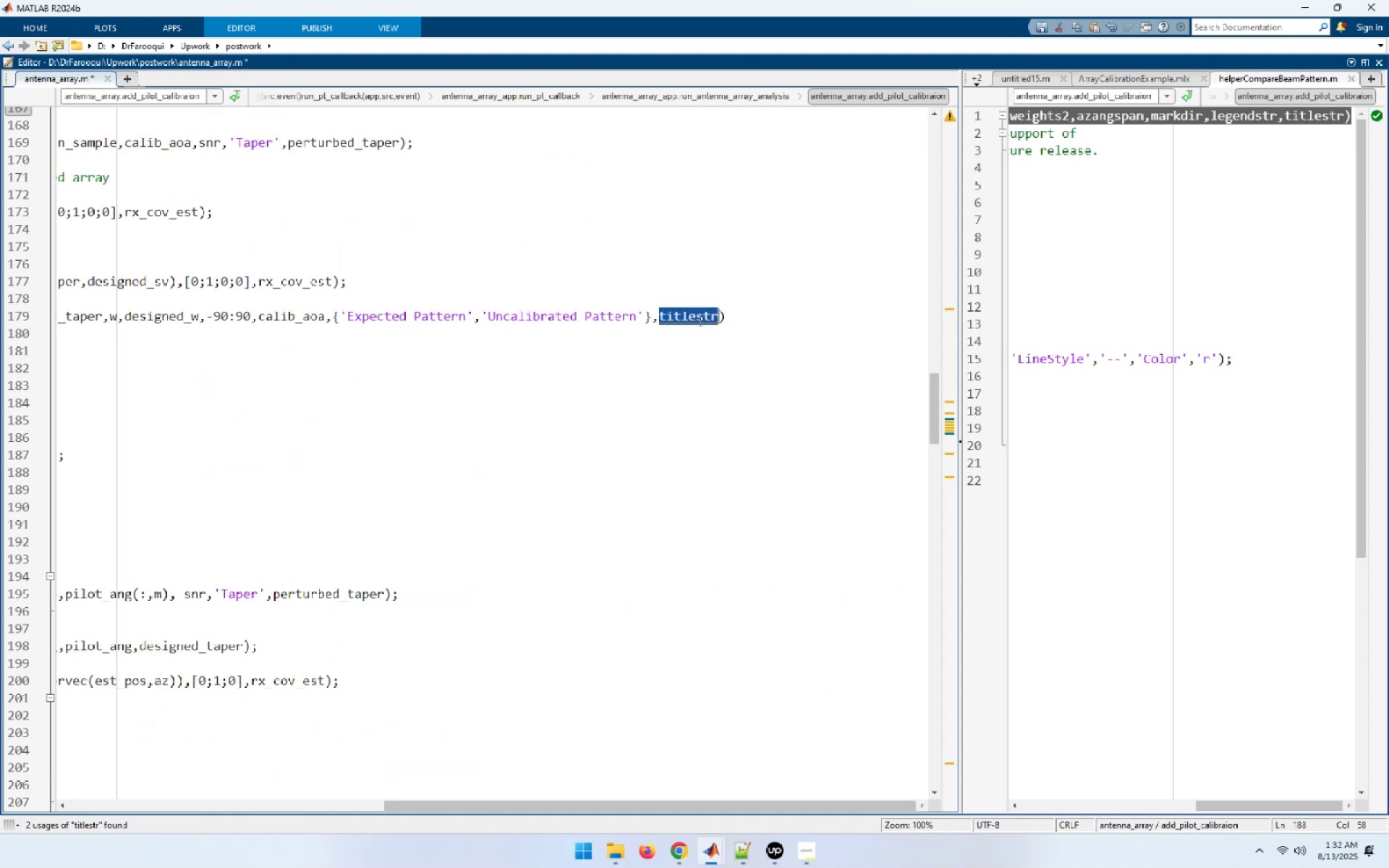 
key(Control+V)
 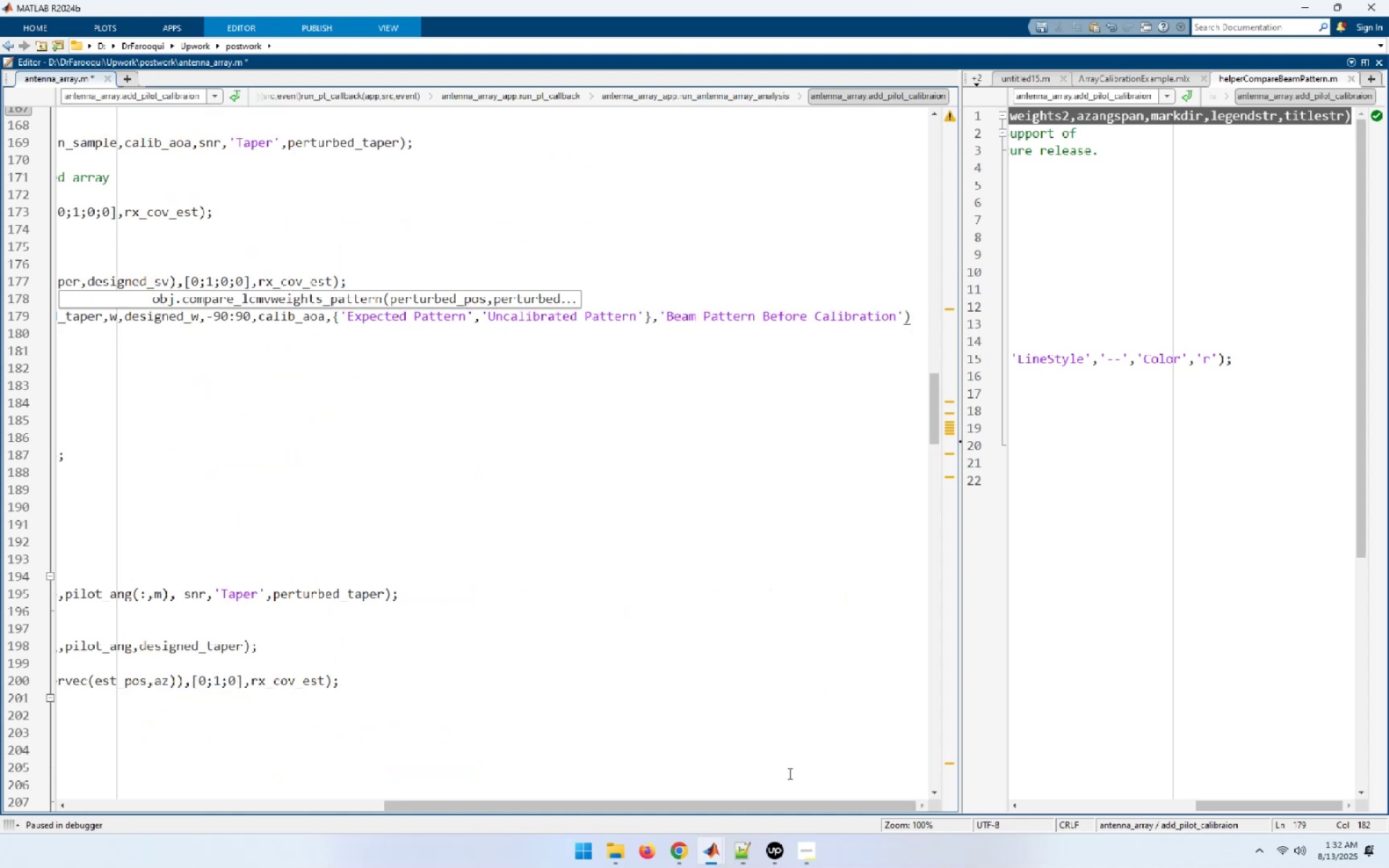 
left_click_drag(start_coordinate=[783, 805], to_coordinate=[268, 767])
 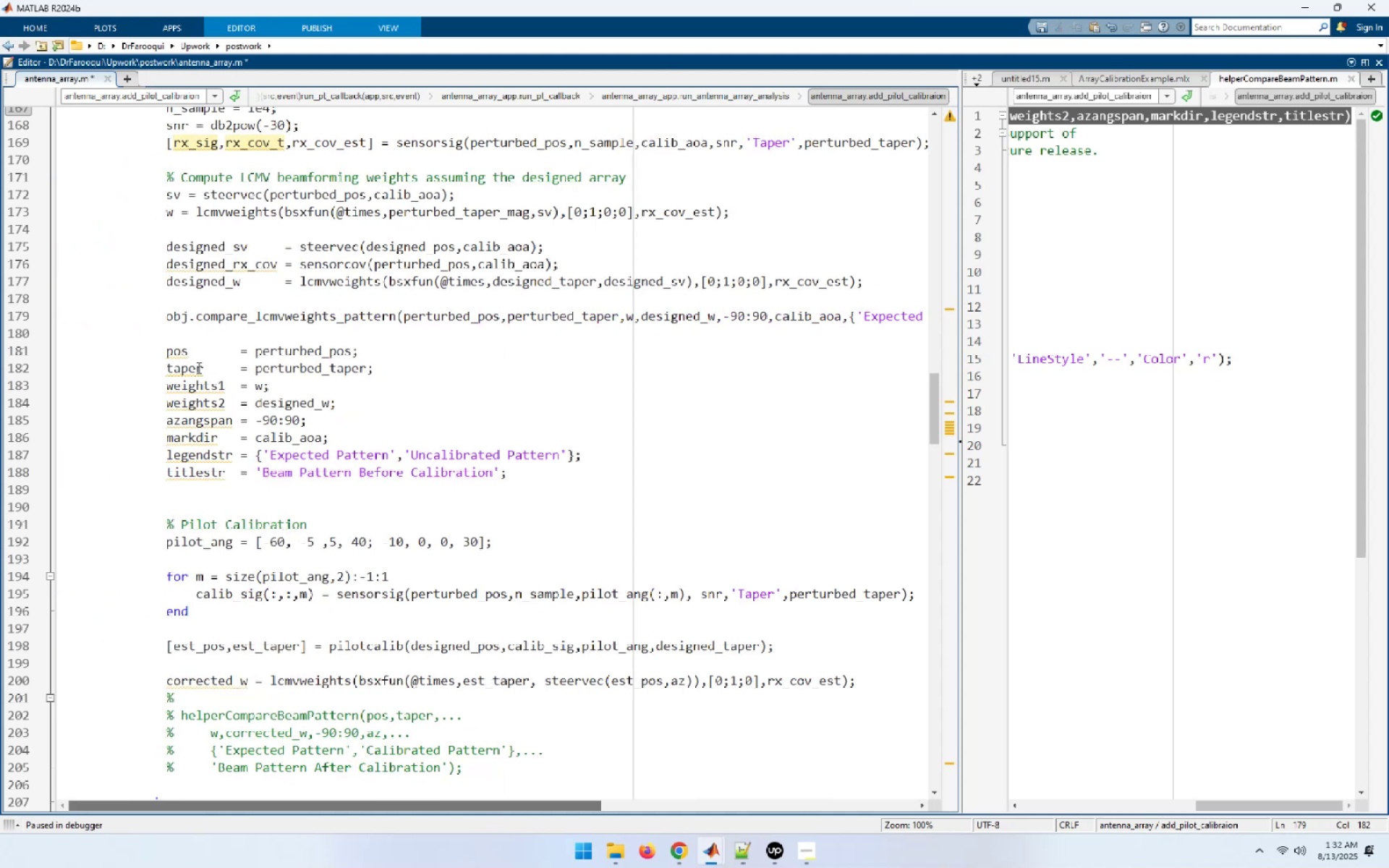 
left_click([188, 331])
 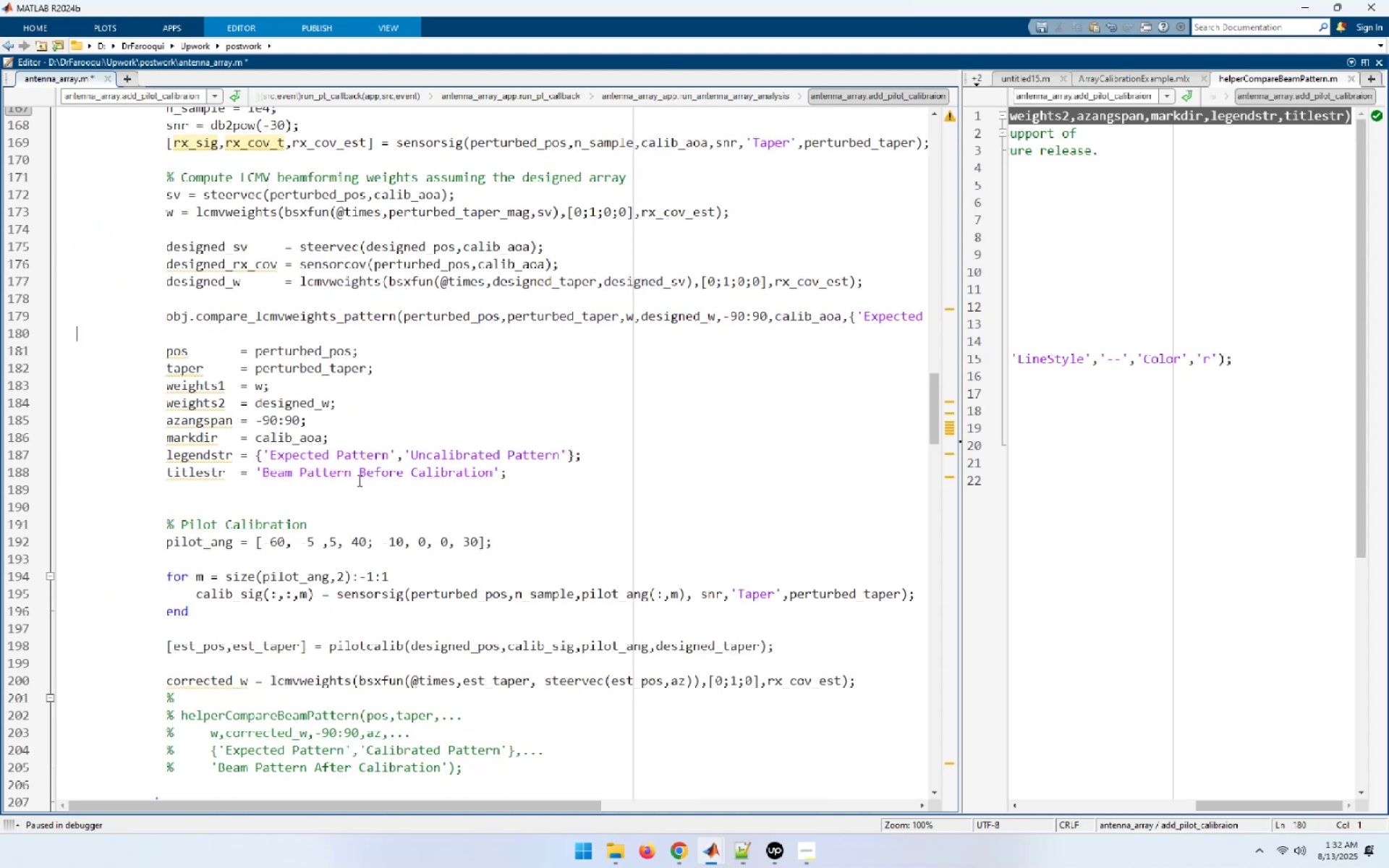 
key(ArrowDown)
 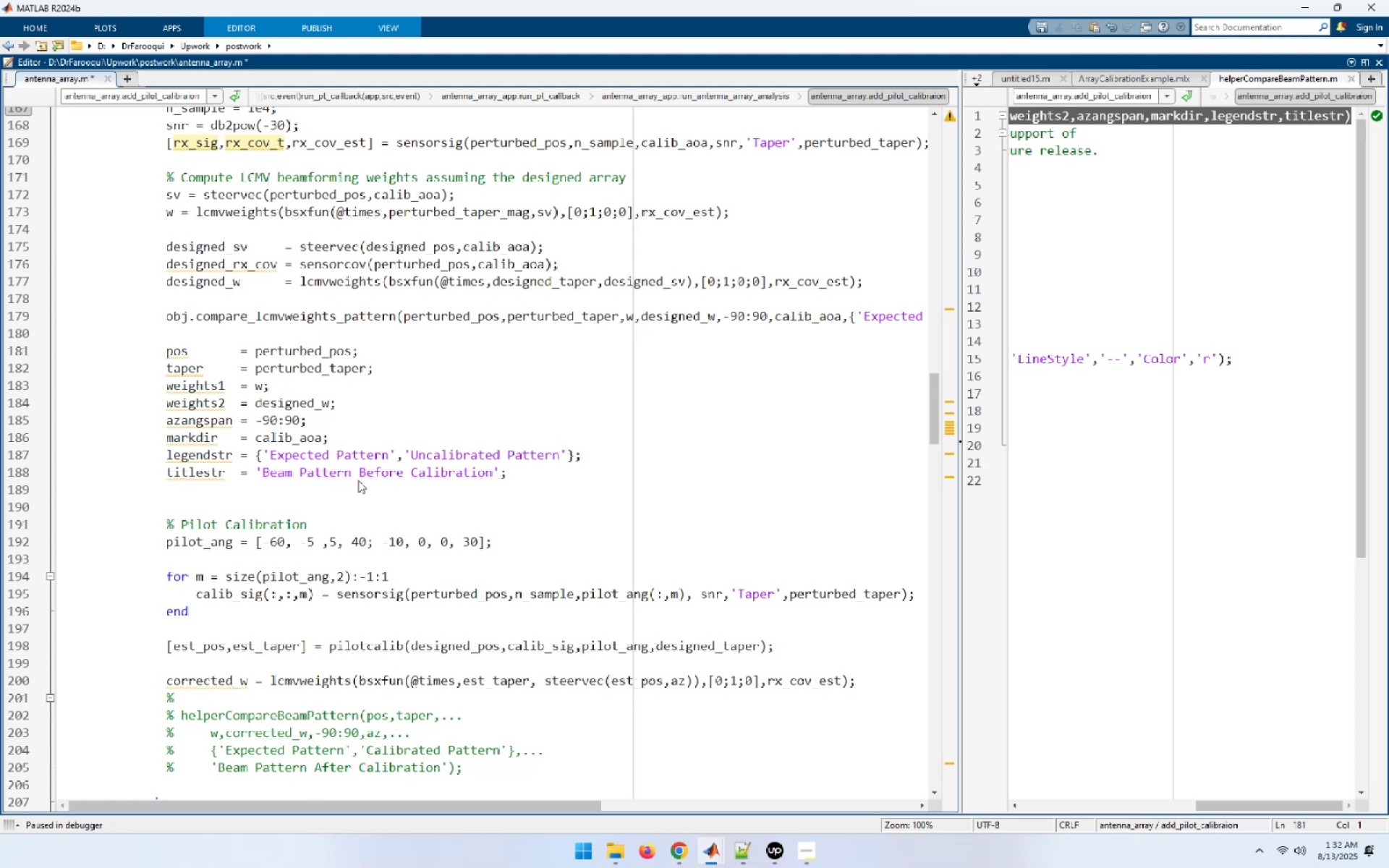 
key(Shift+End)
 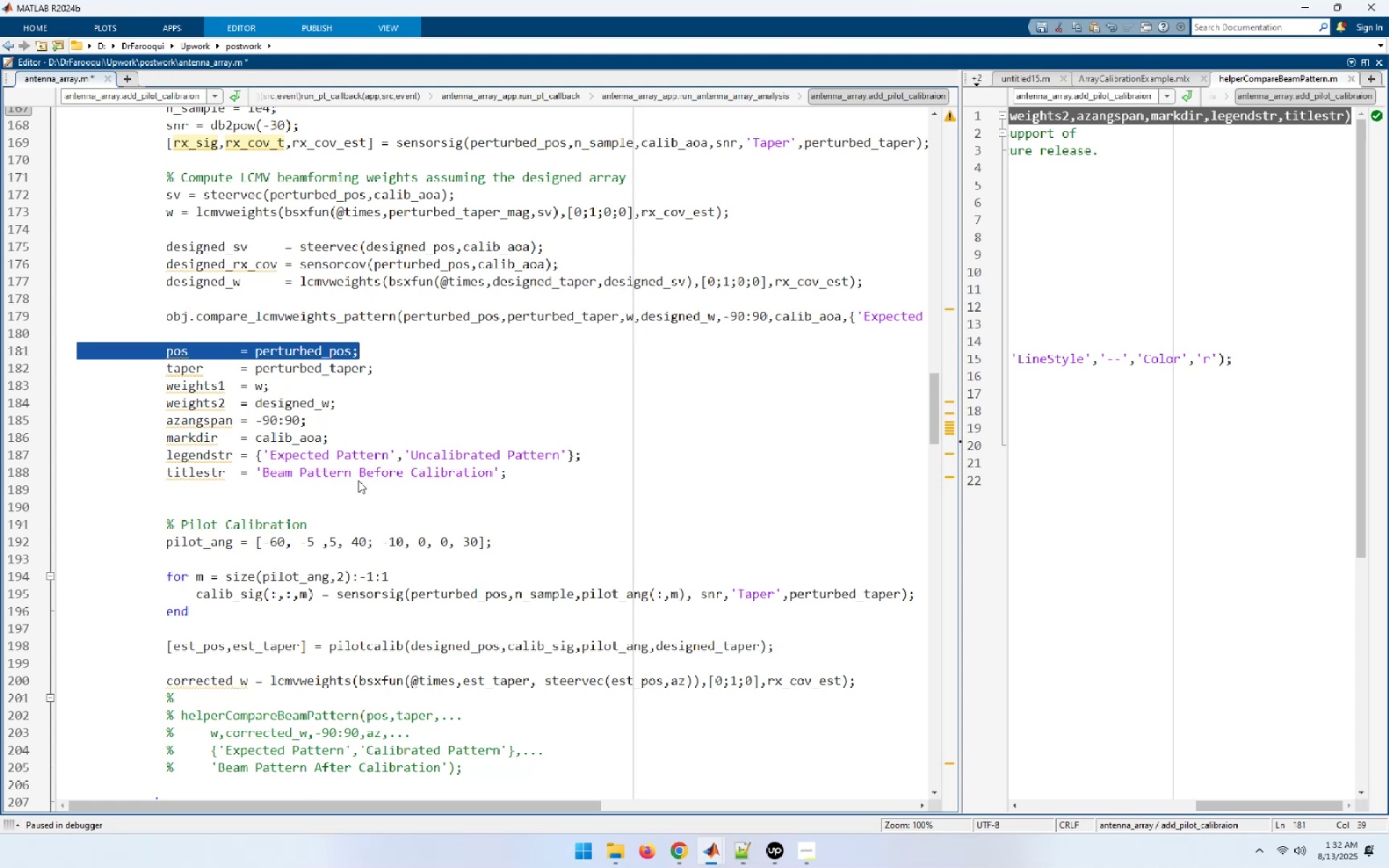 
key(Shift+ArrowDown)
 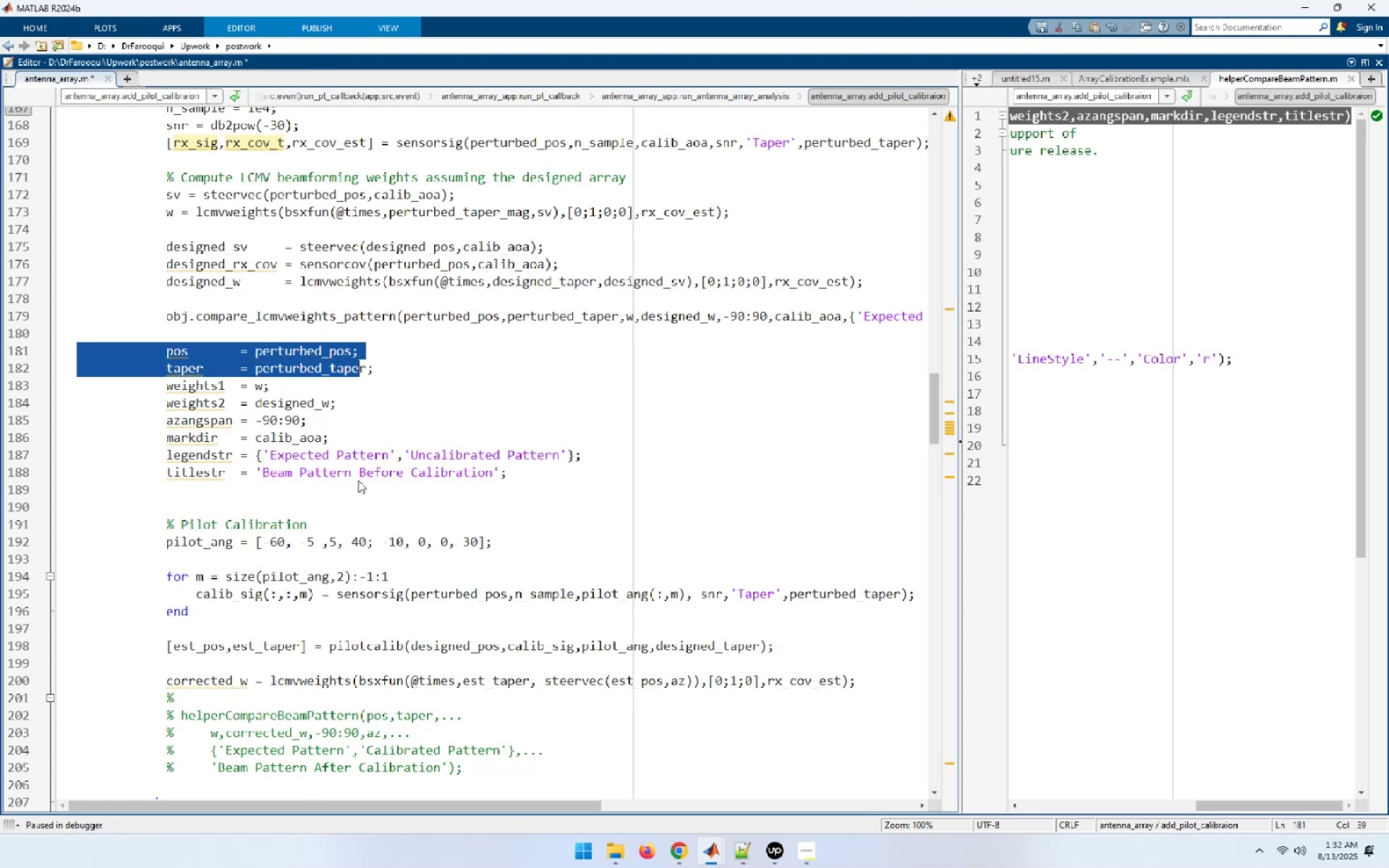 
key(Shift+ArrowDown)
 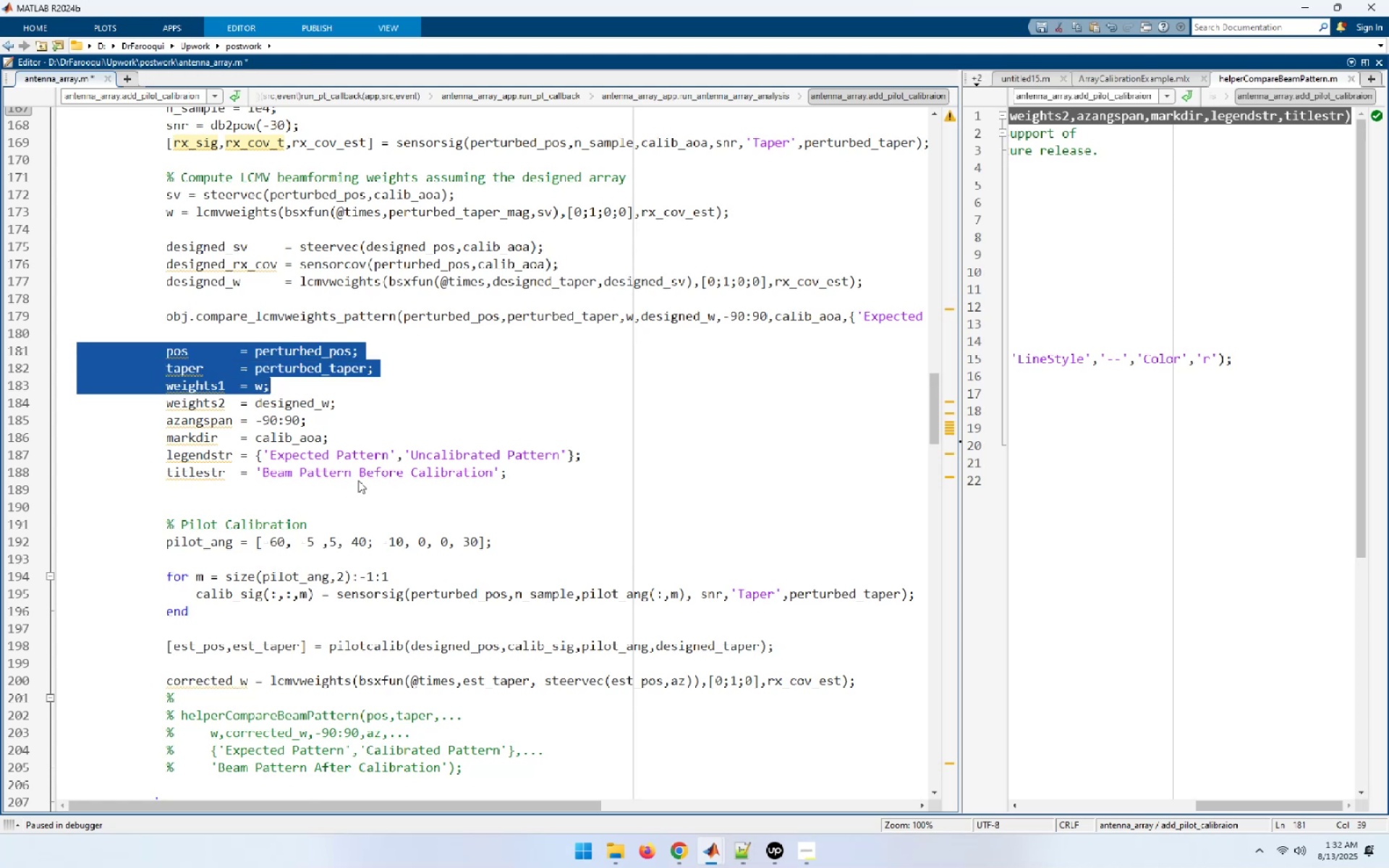 
key(Shift+ArrowDown)
 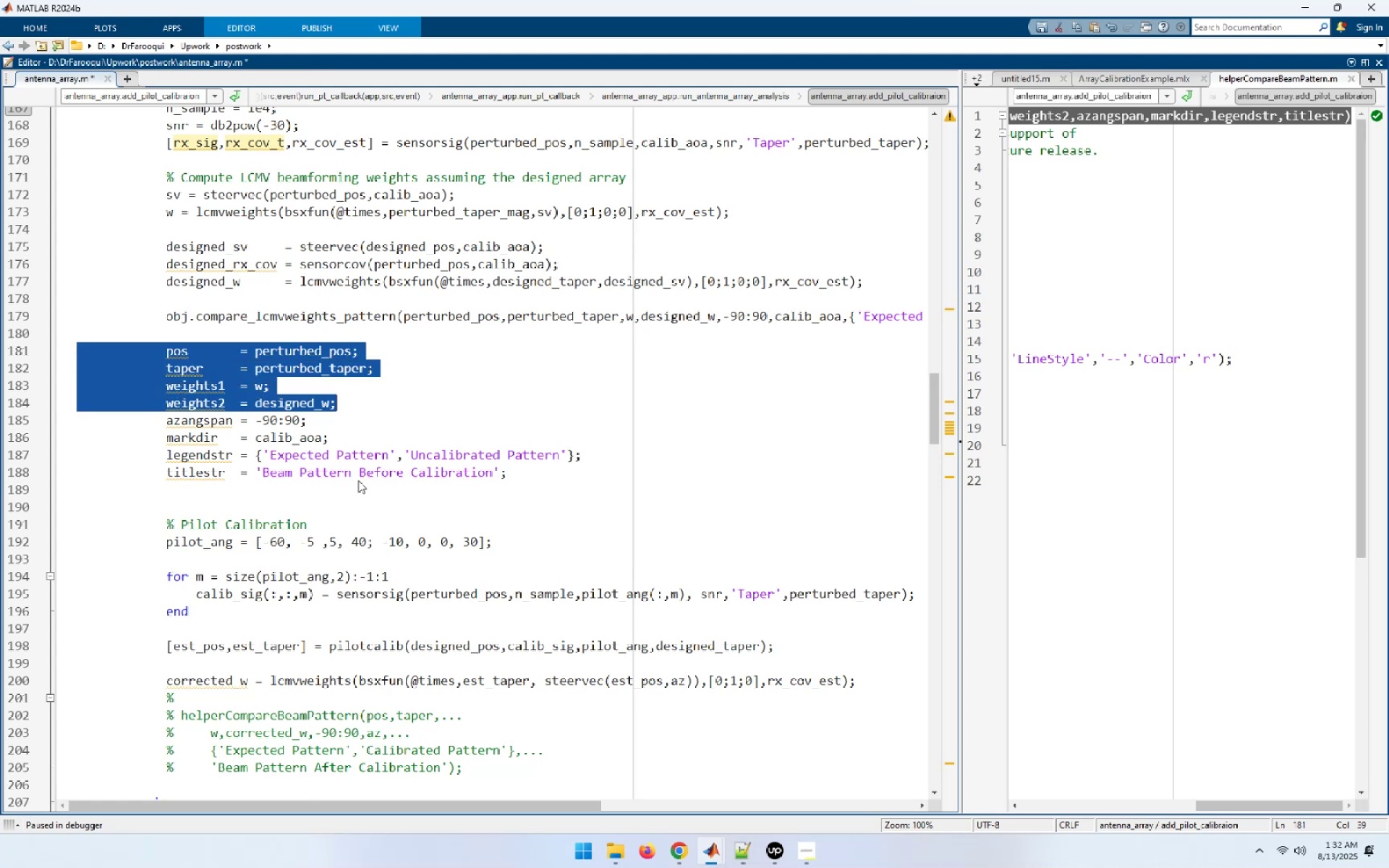 
key(Shift+ArrowDown)
 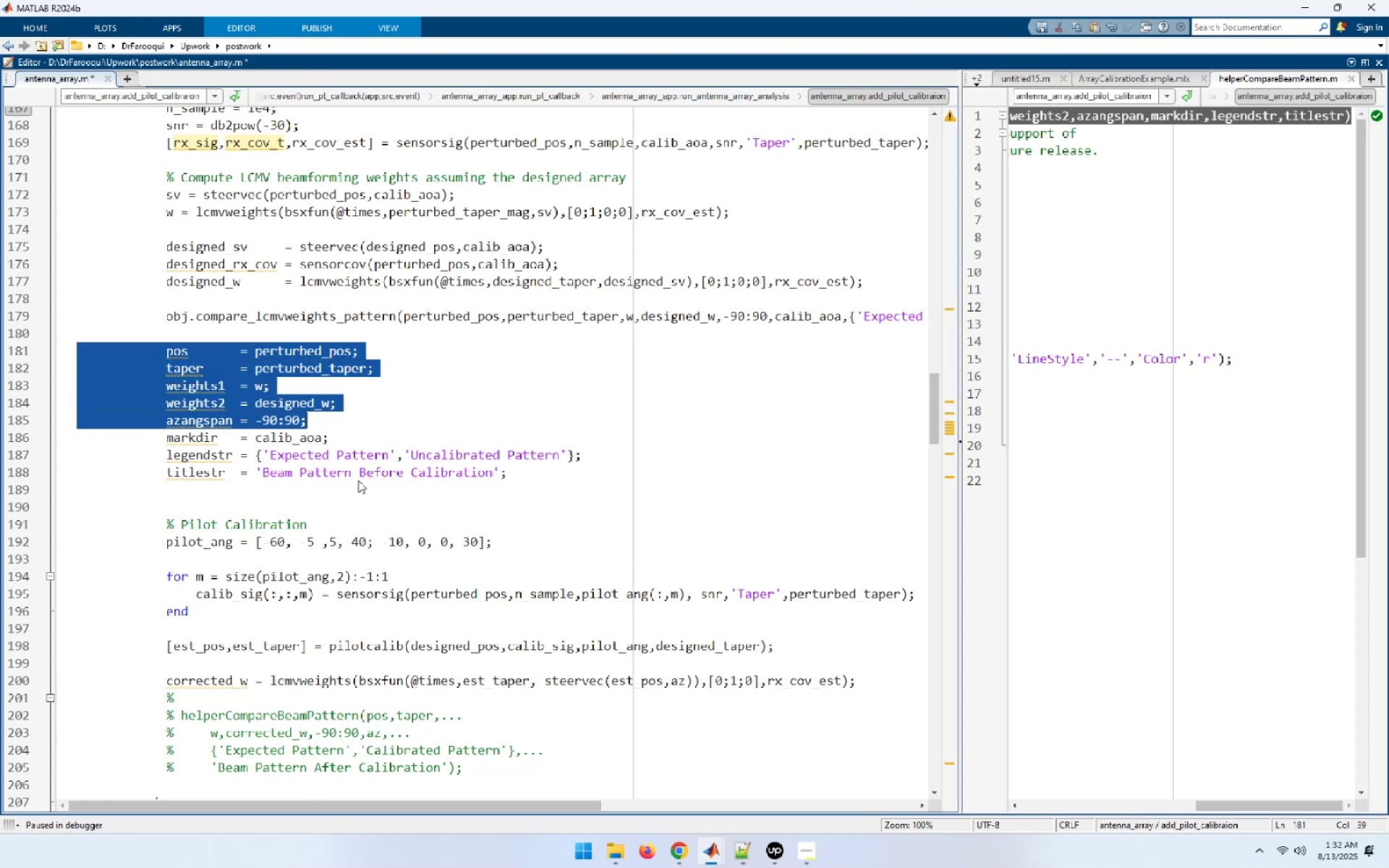 
key(Shift+ArrowDown)
 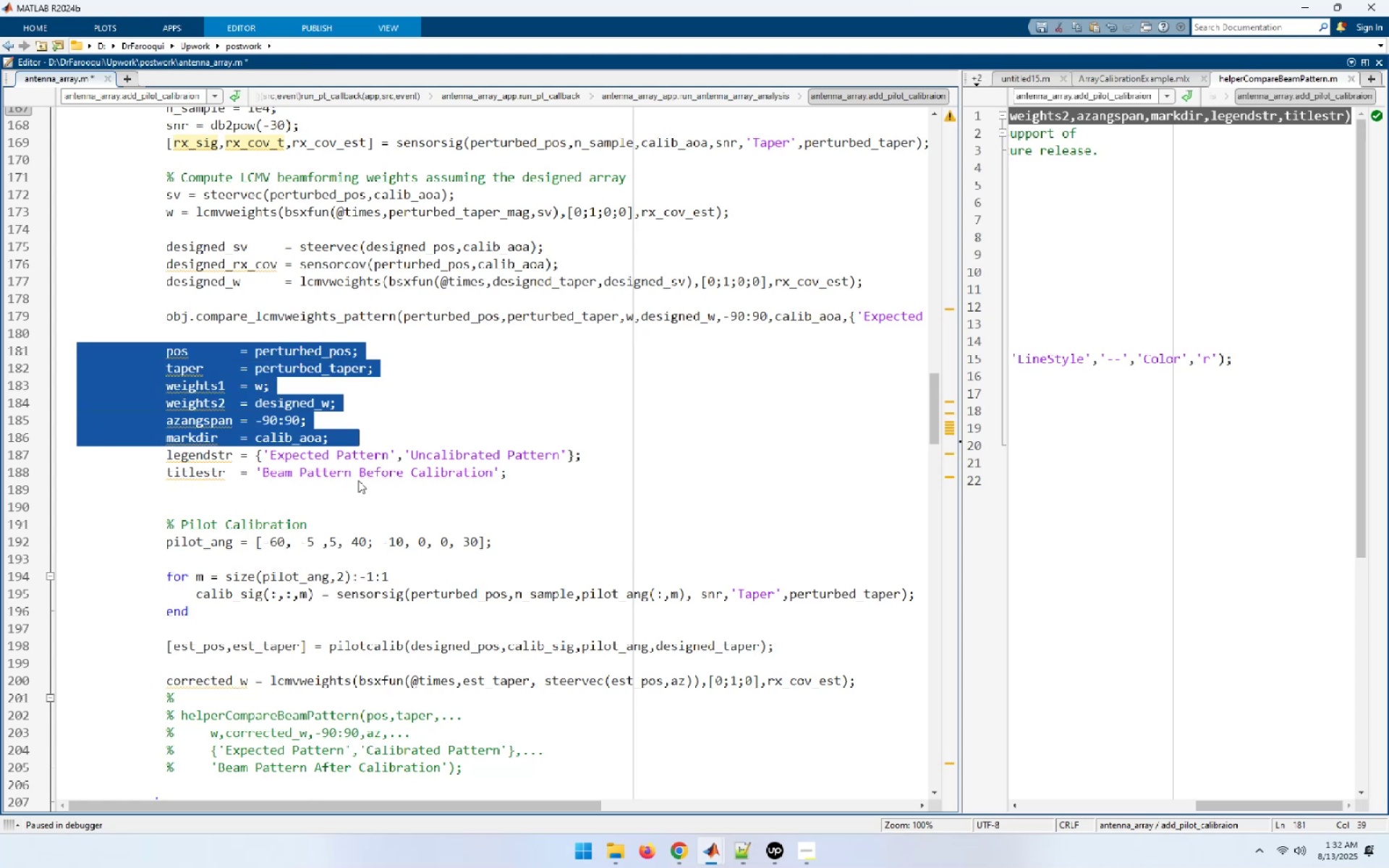 
key(Shift+ArrowDown)
 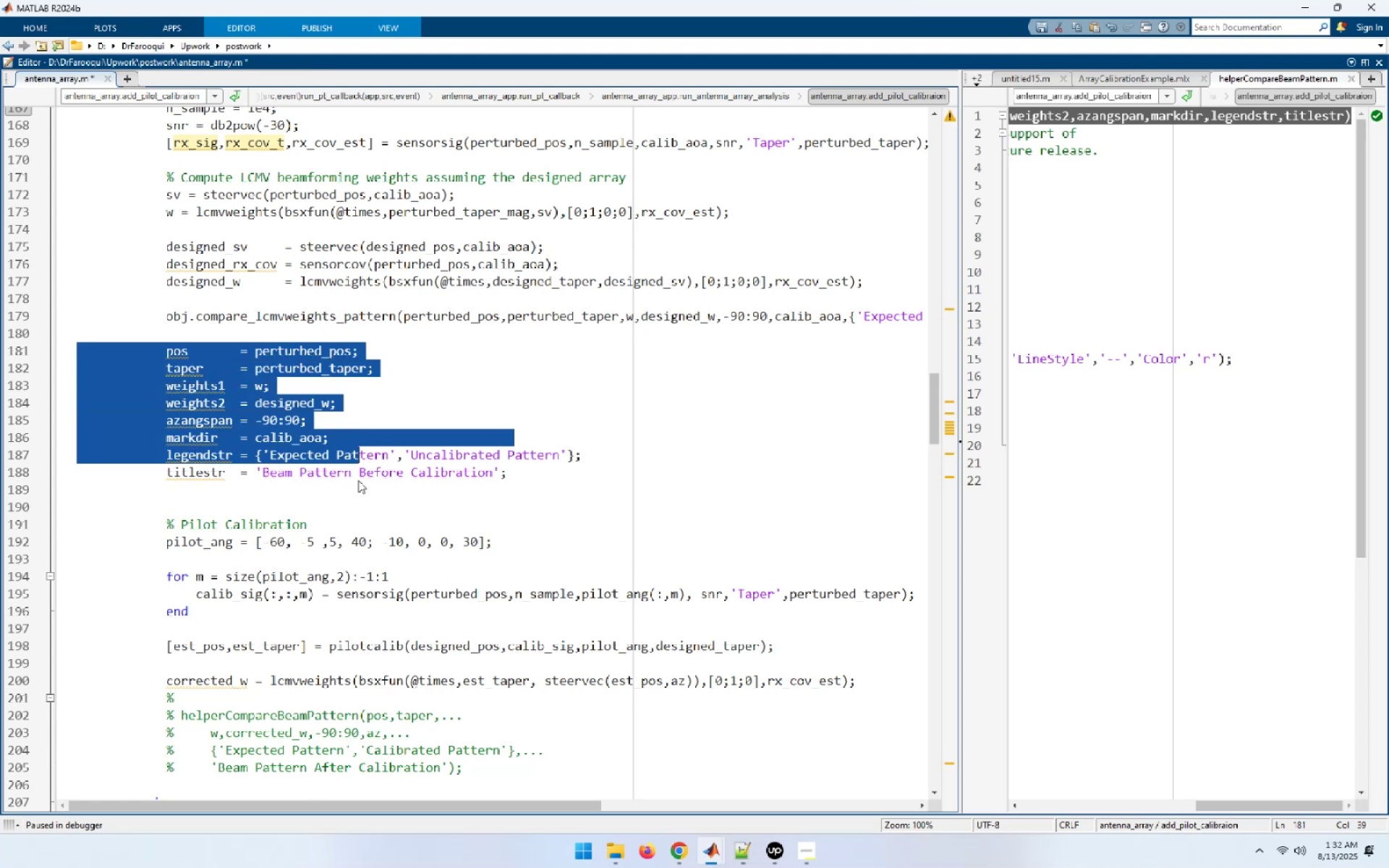 
key(Shift+ArrowDown)
 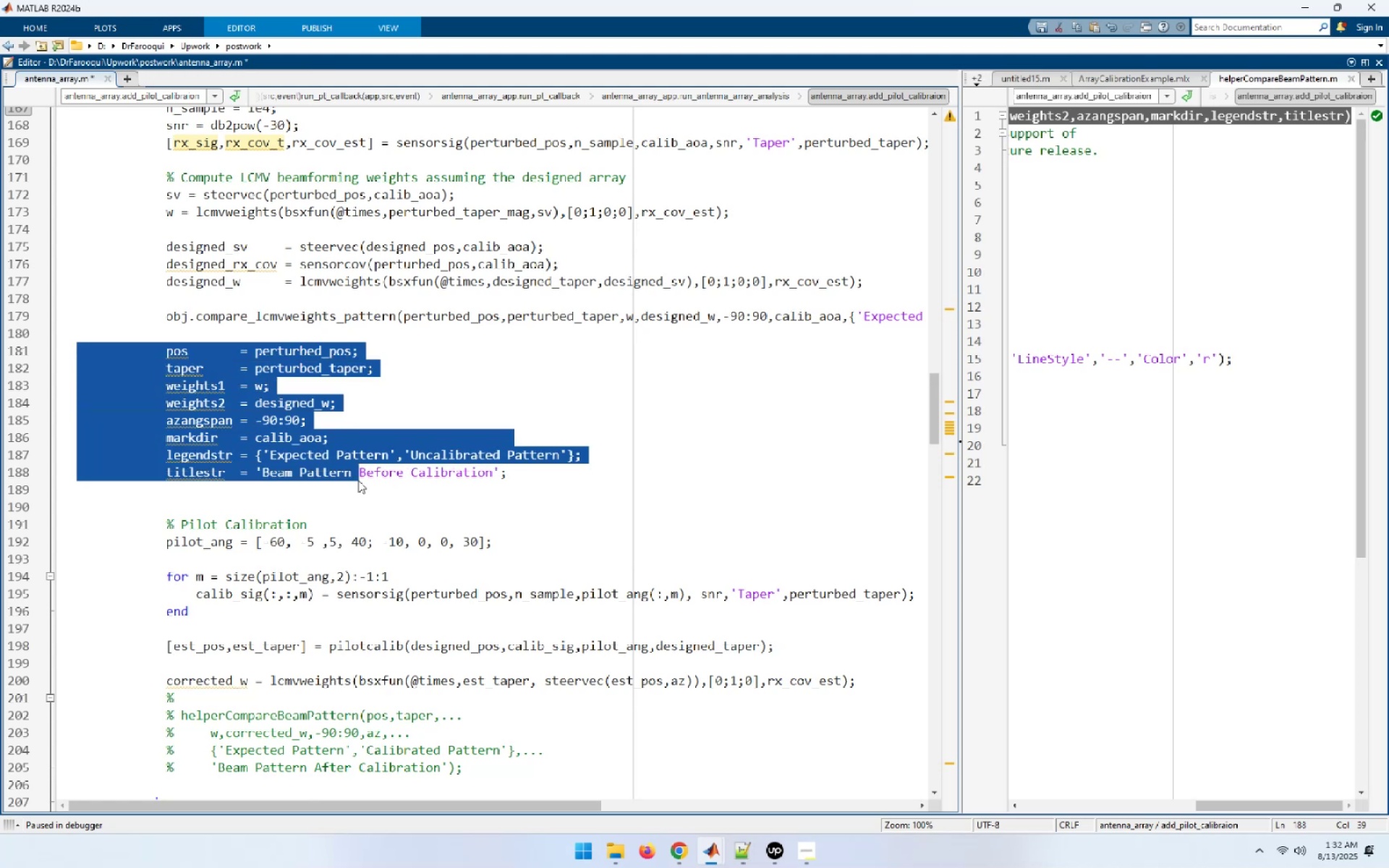 
key(Control+R)
 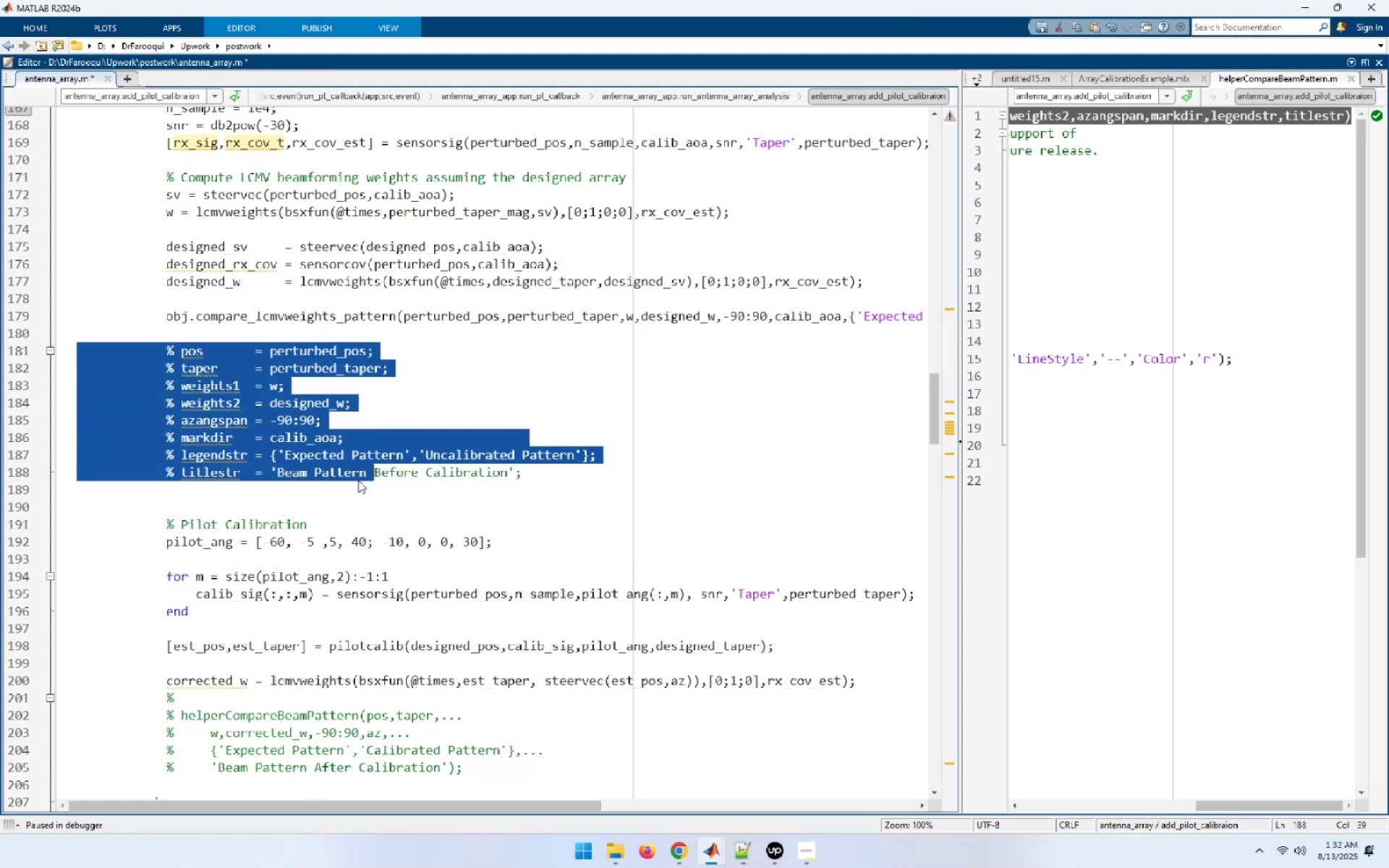 
key(ArrowDown)
 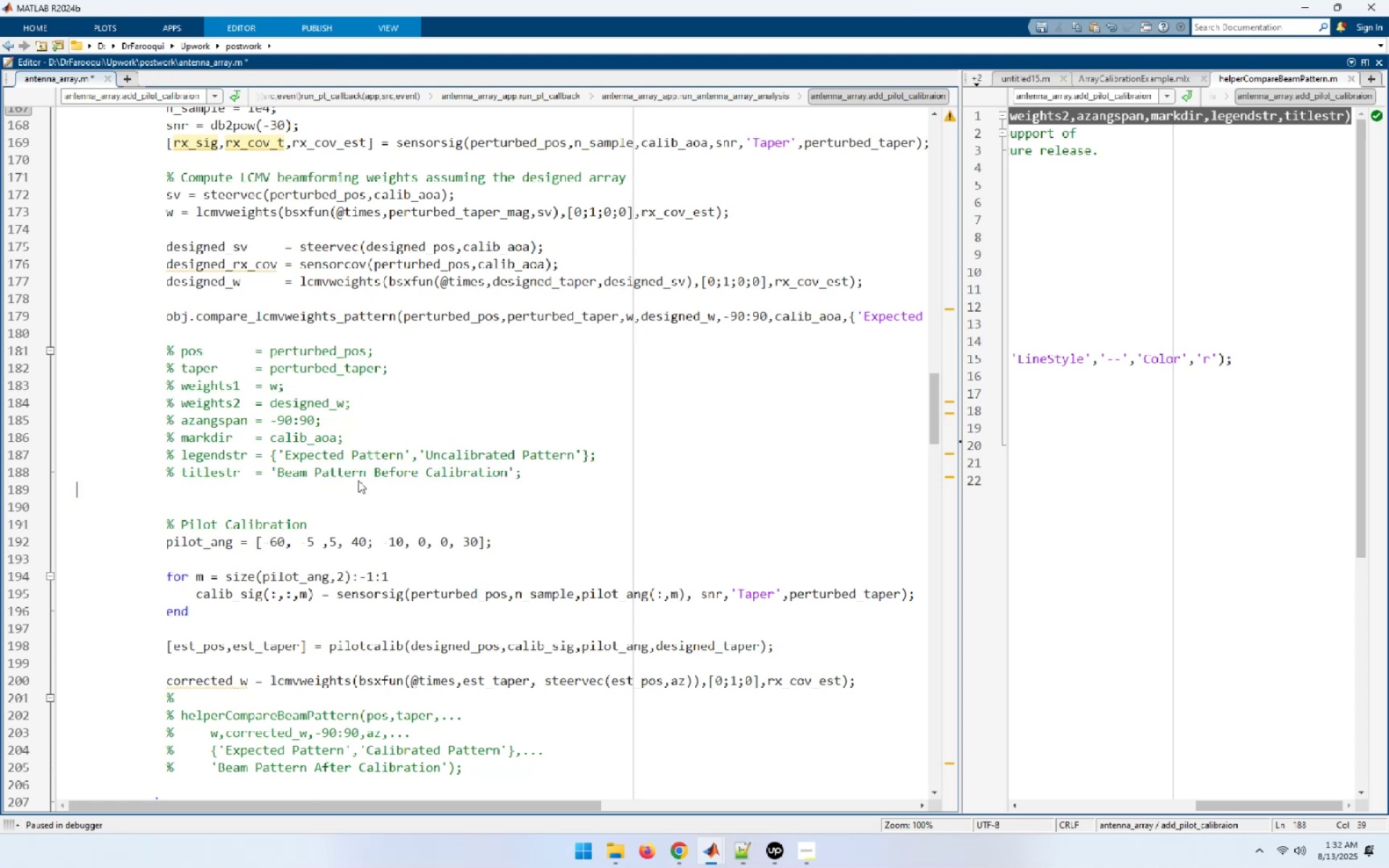 
key(ArrowDown)
 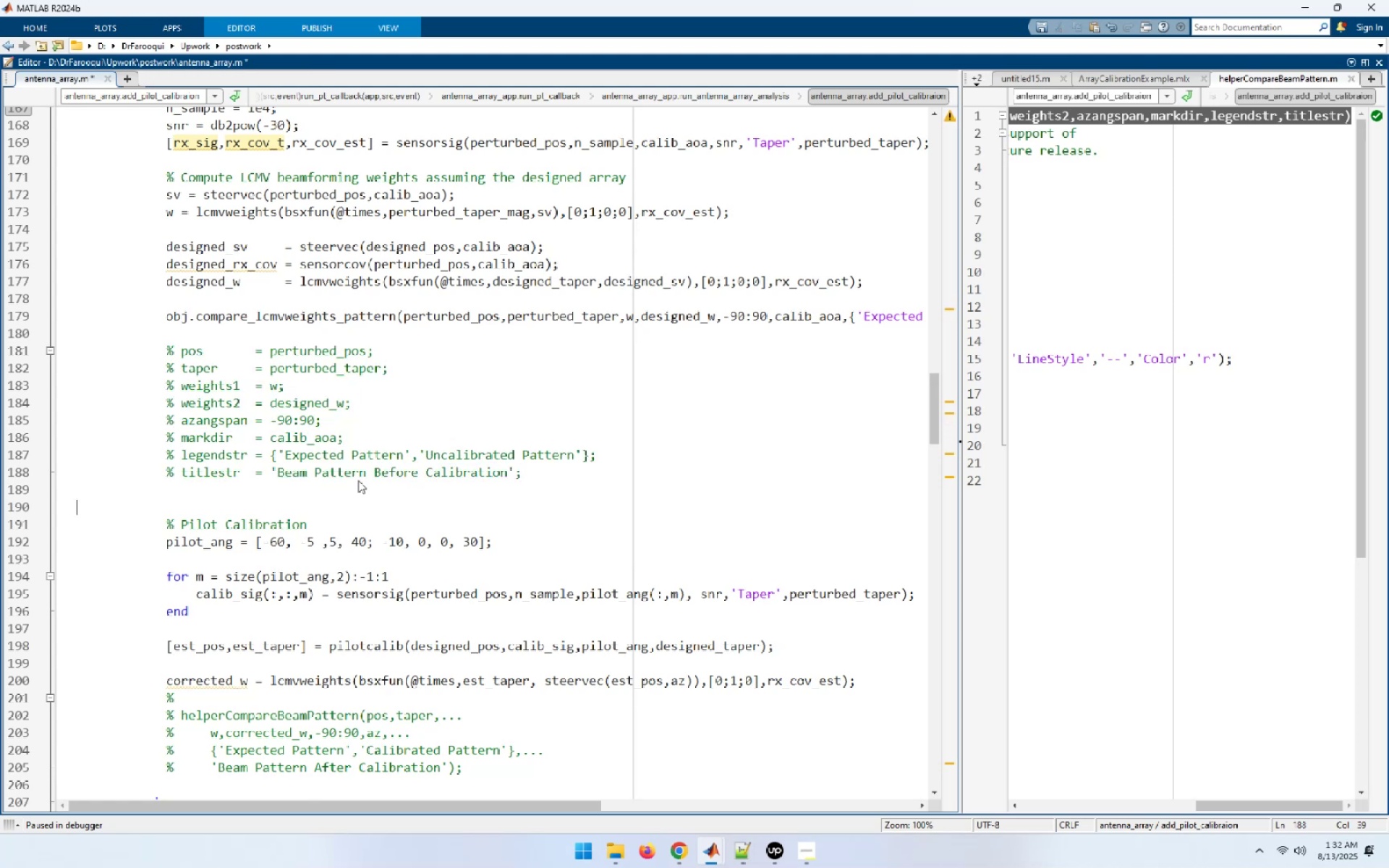 
key(ArrowDown)
 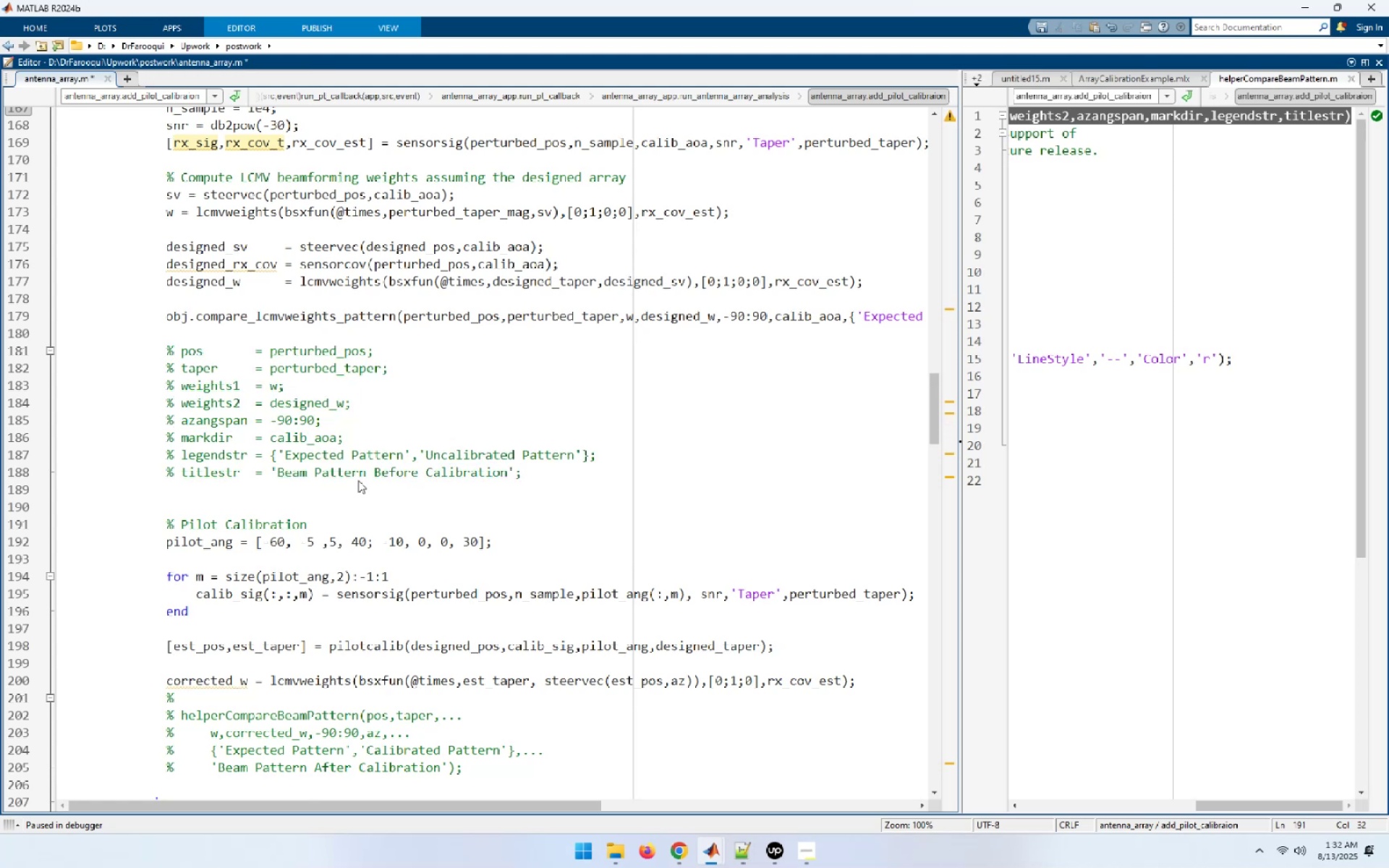 
hold_key(key=ArrowDown, duration=0.4)
 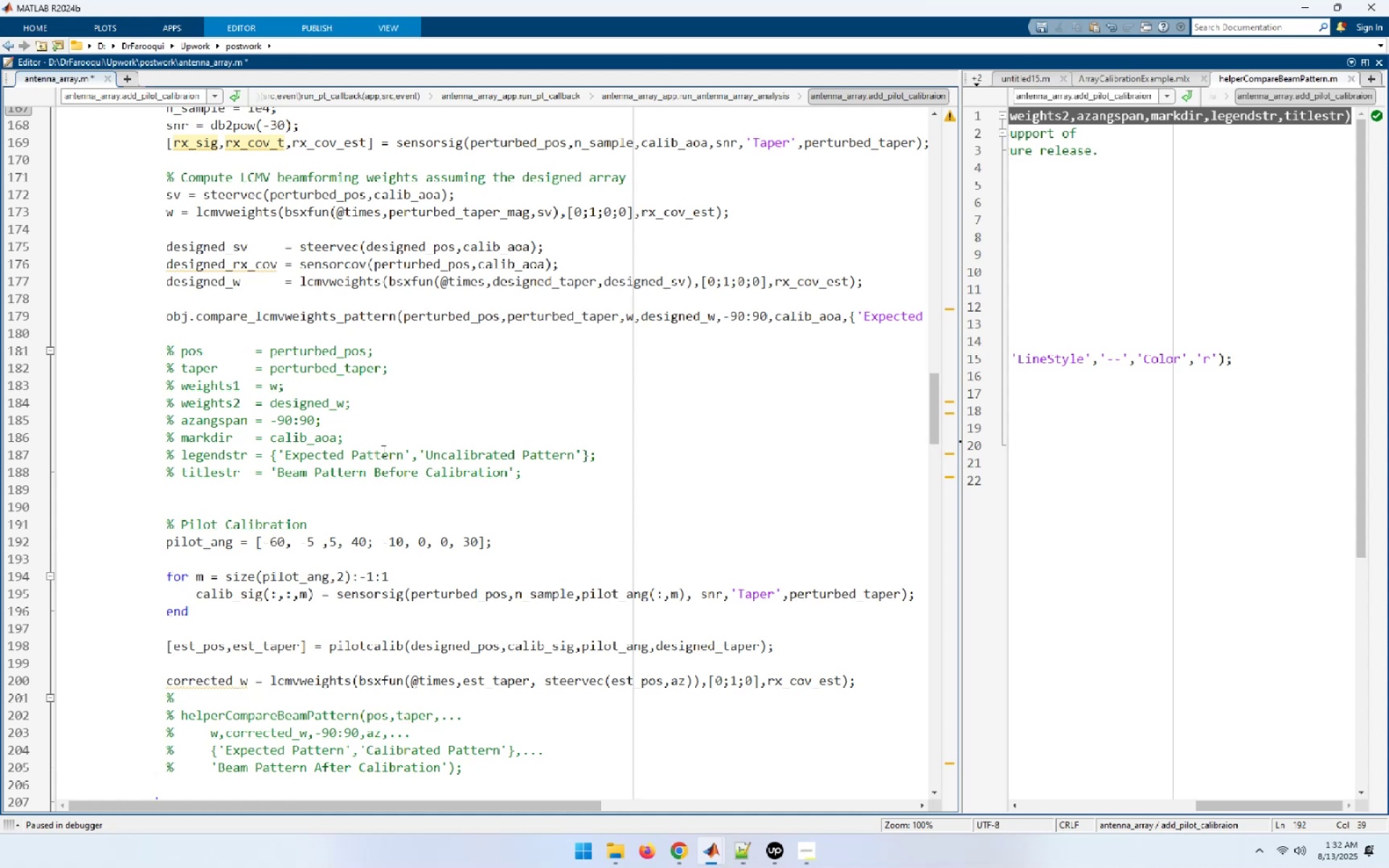 
left_click([311, 319])
 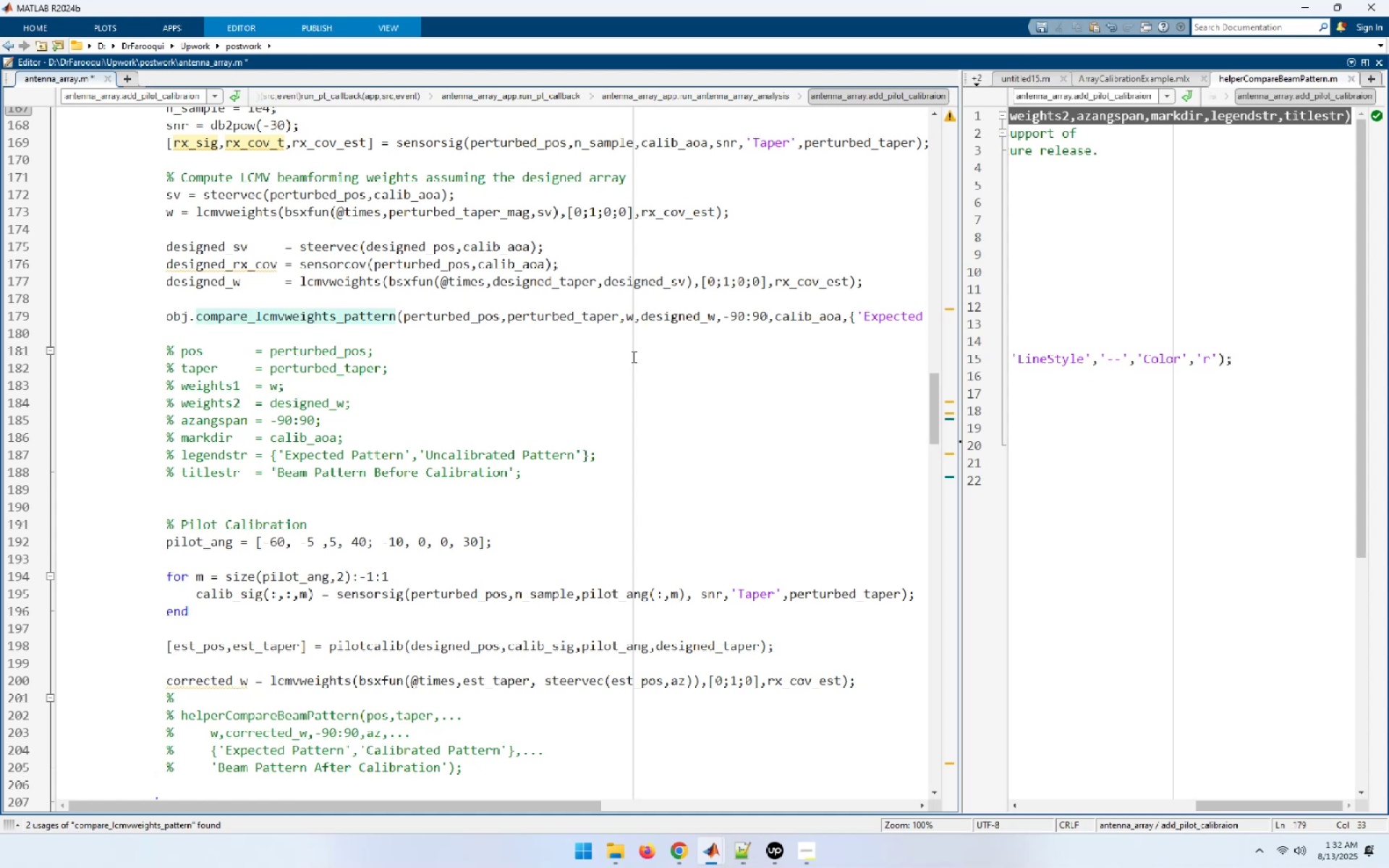 
key(Home)
 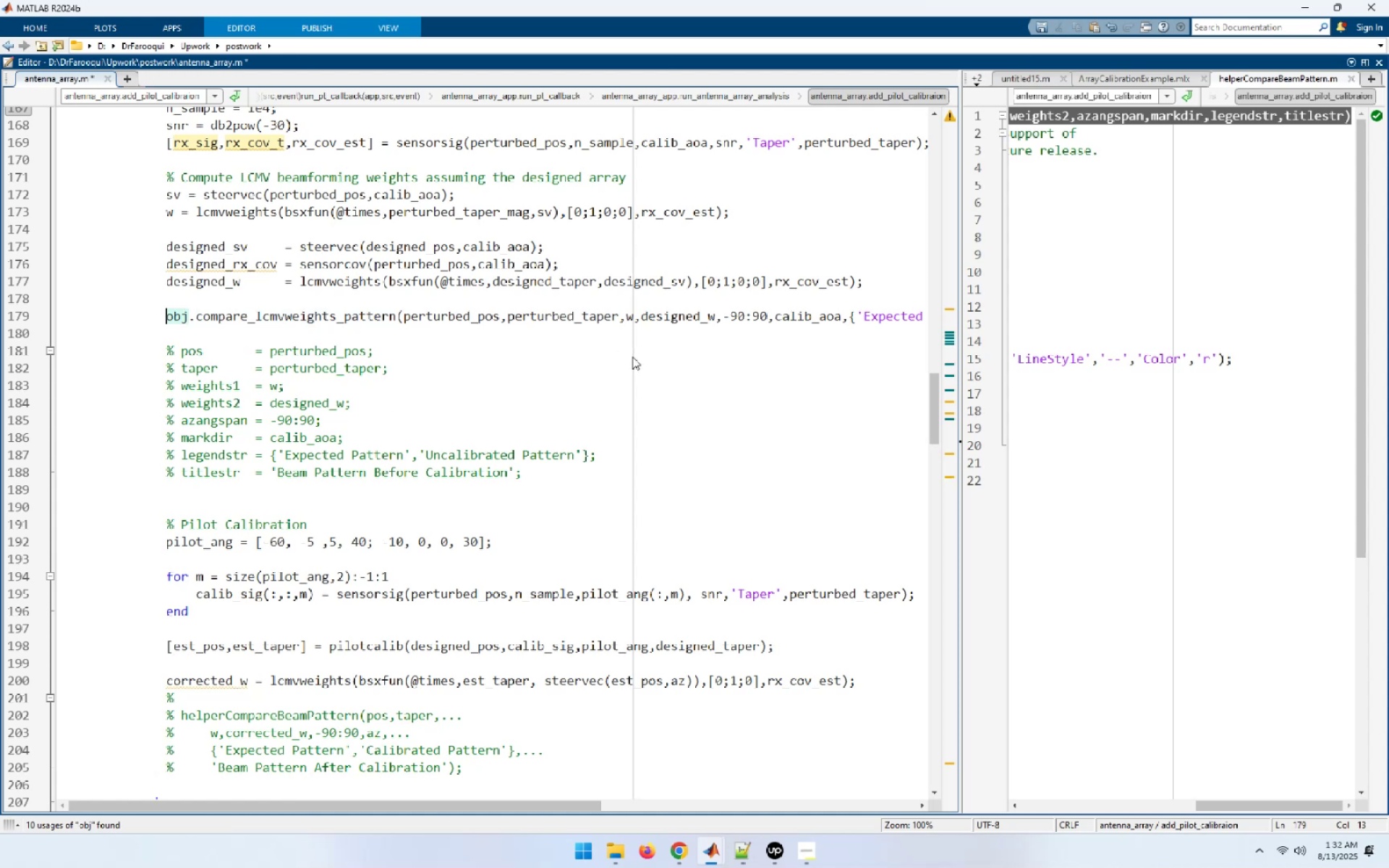 
key(Shift+End)
 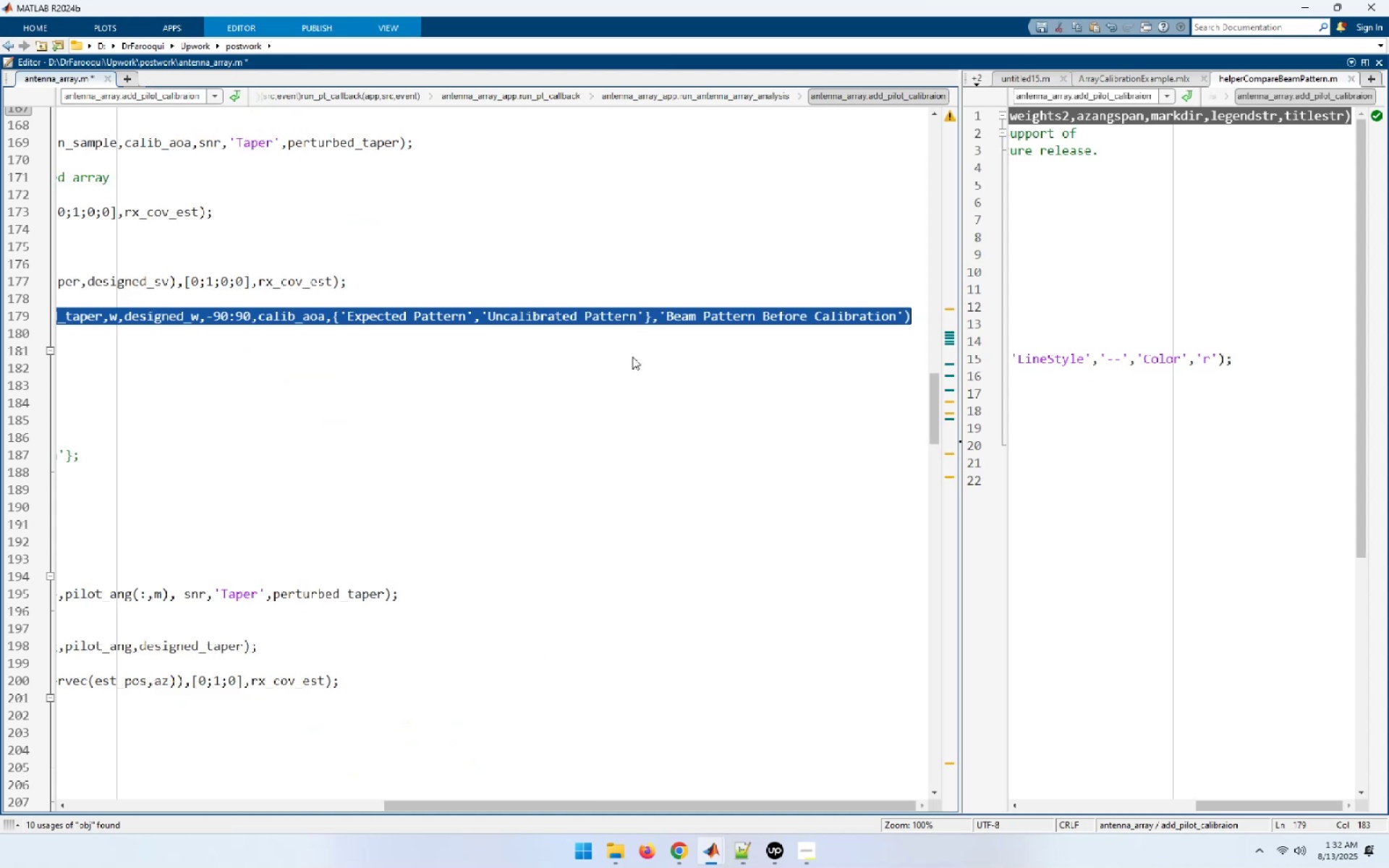 
key(Control+C)
 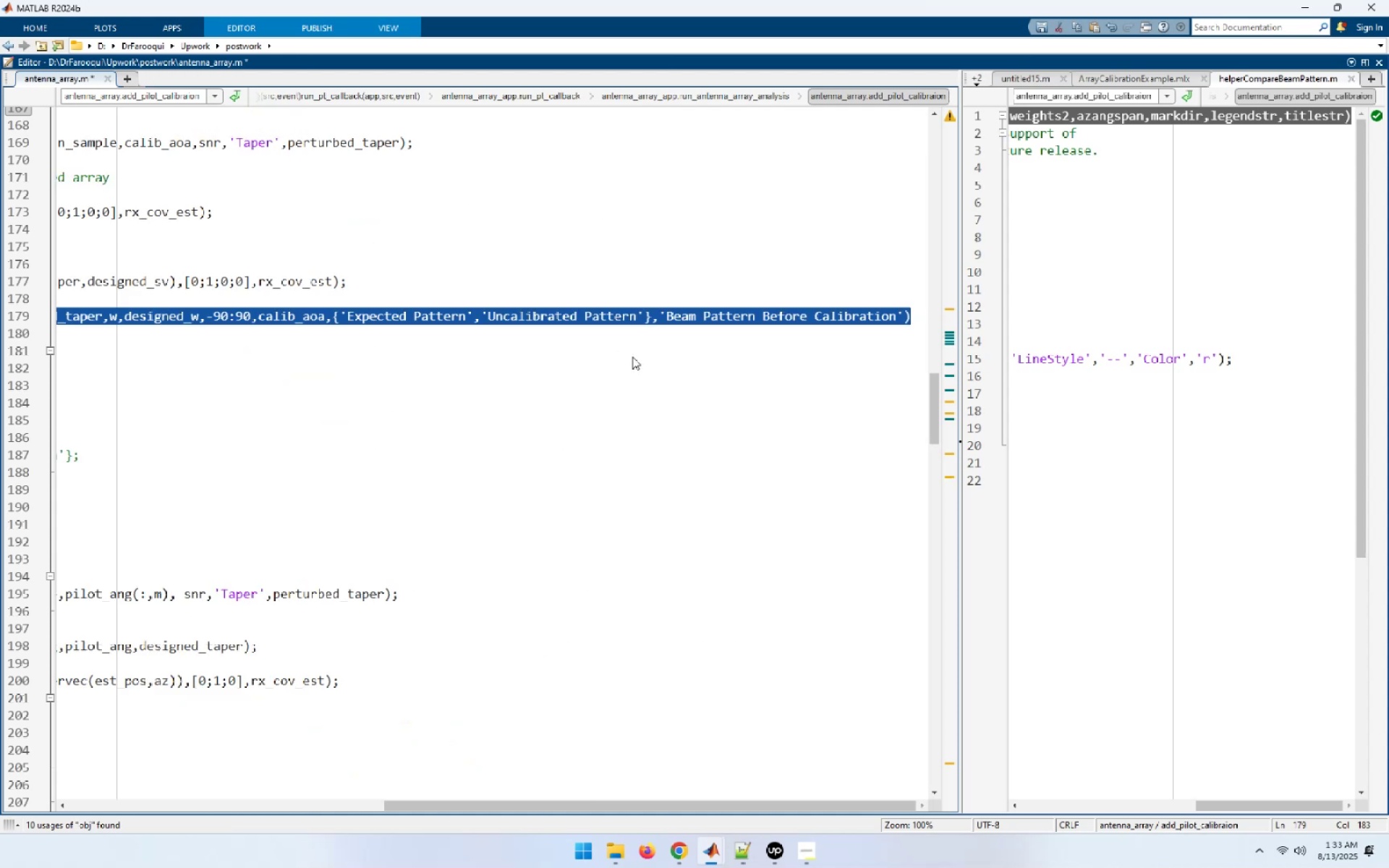 
key(Home)
 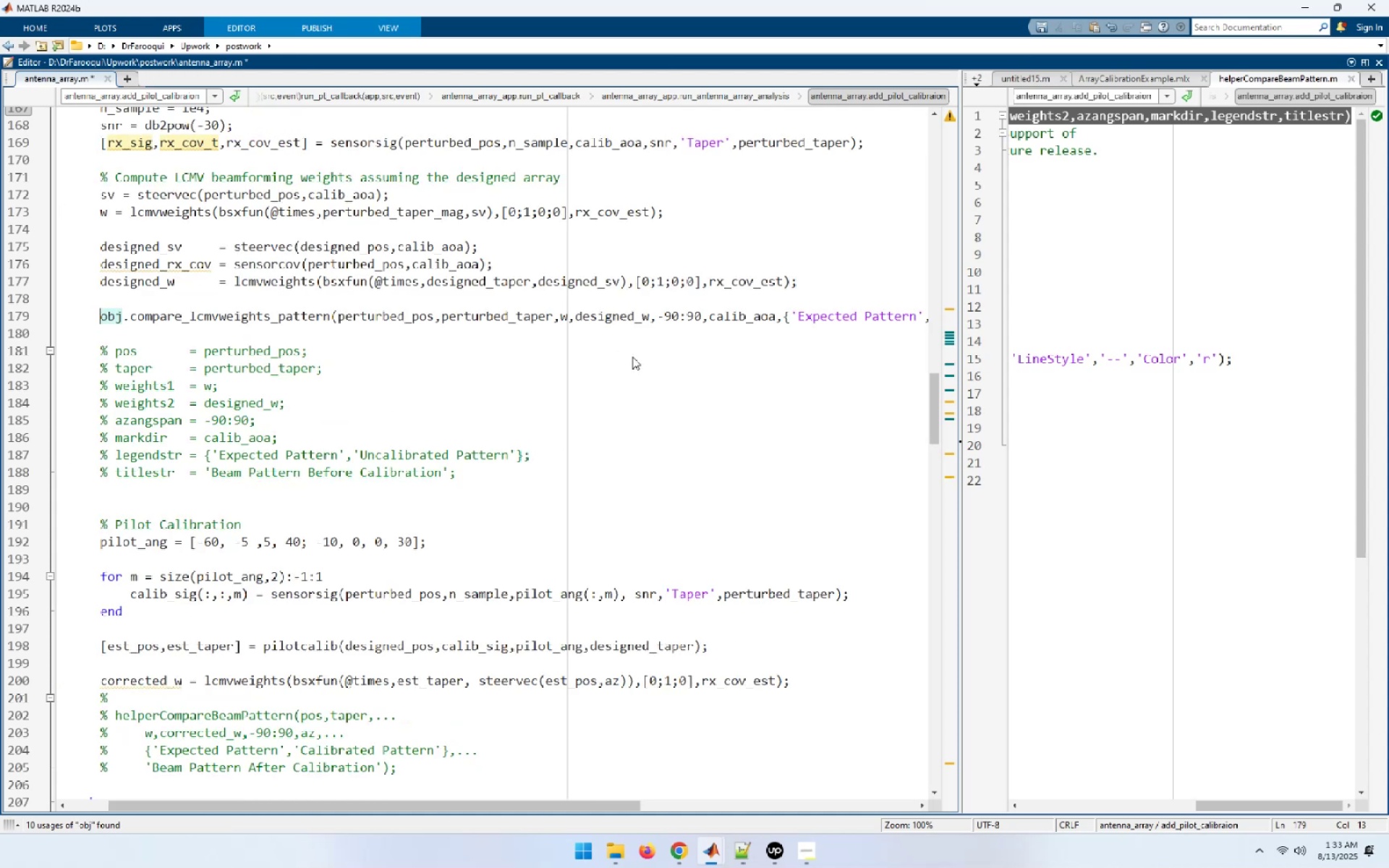 
hold_key(key=ArrowDown, duration=1.22)
 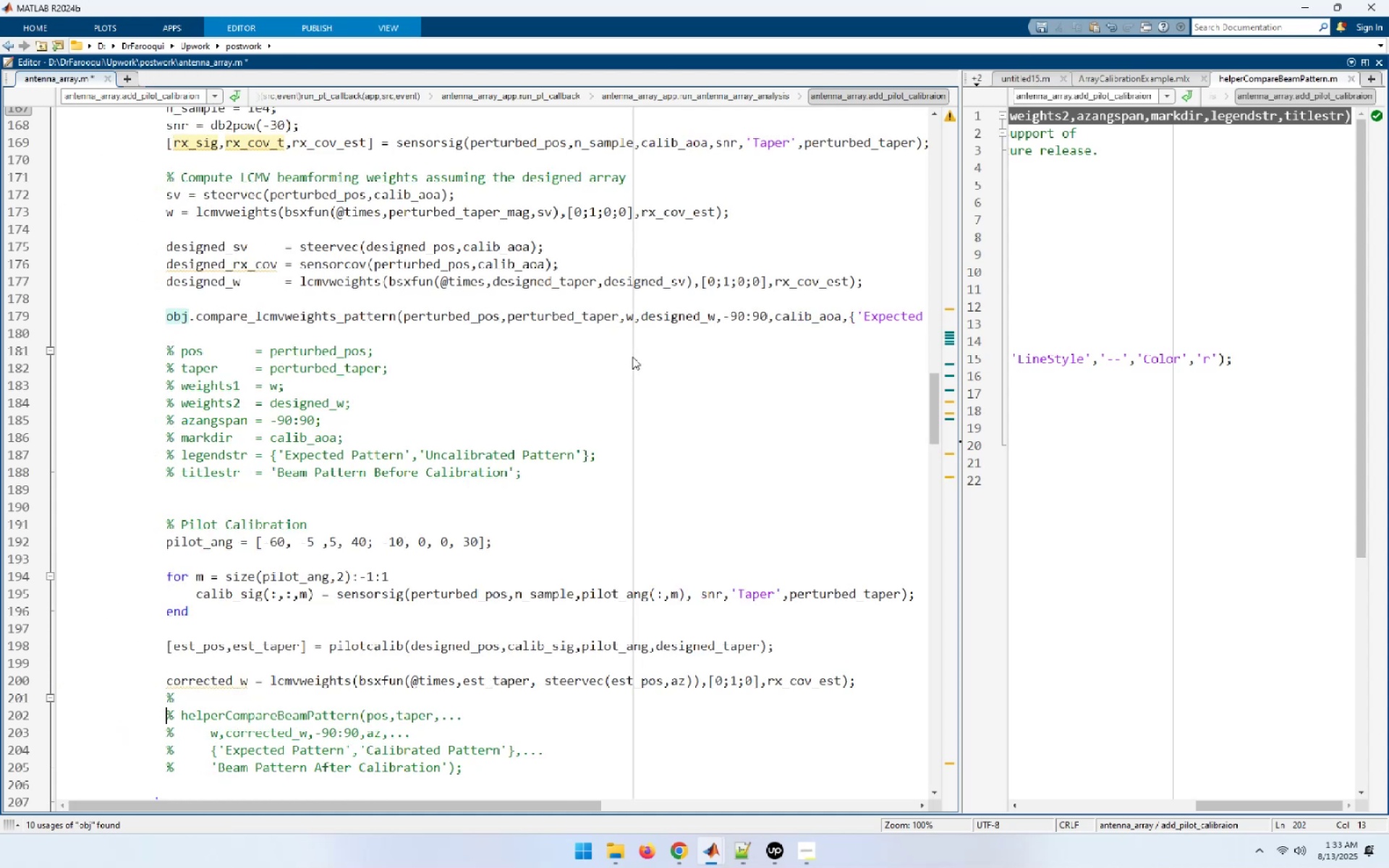 
key(ArrowUp)
 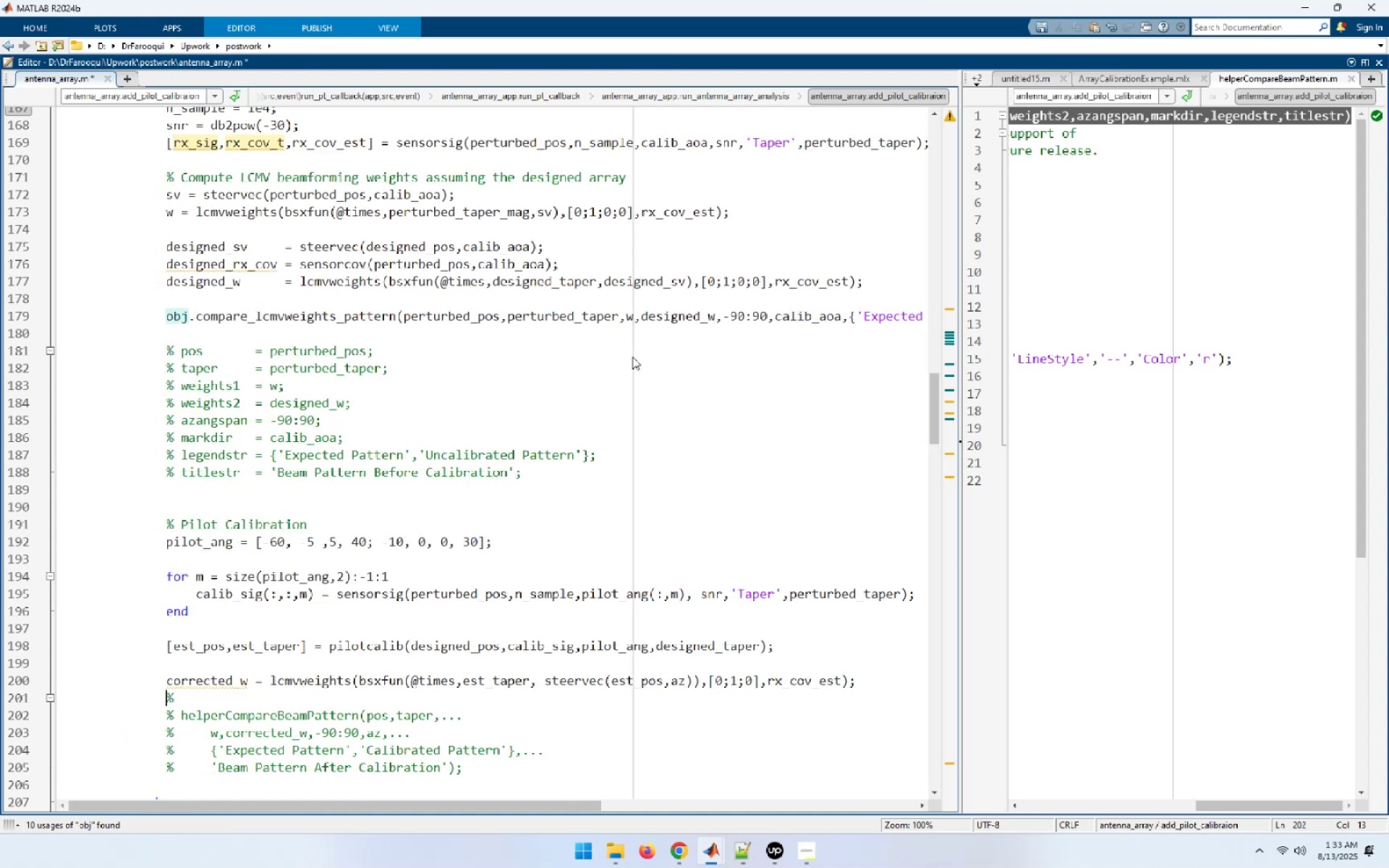 
key(ArrowUp)
 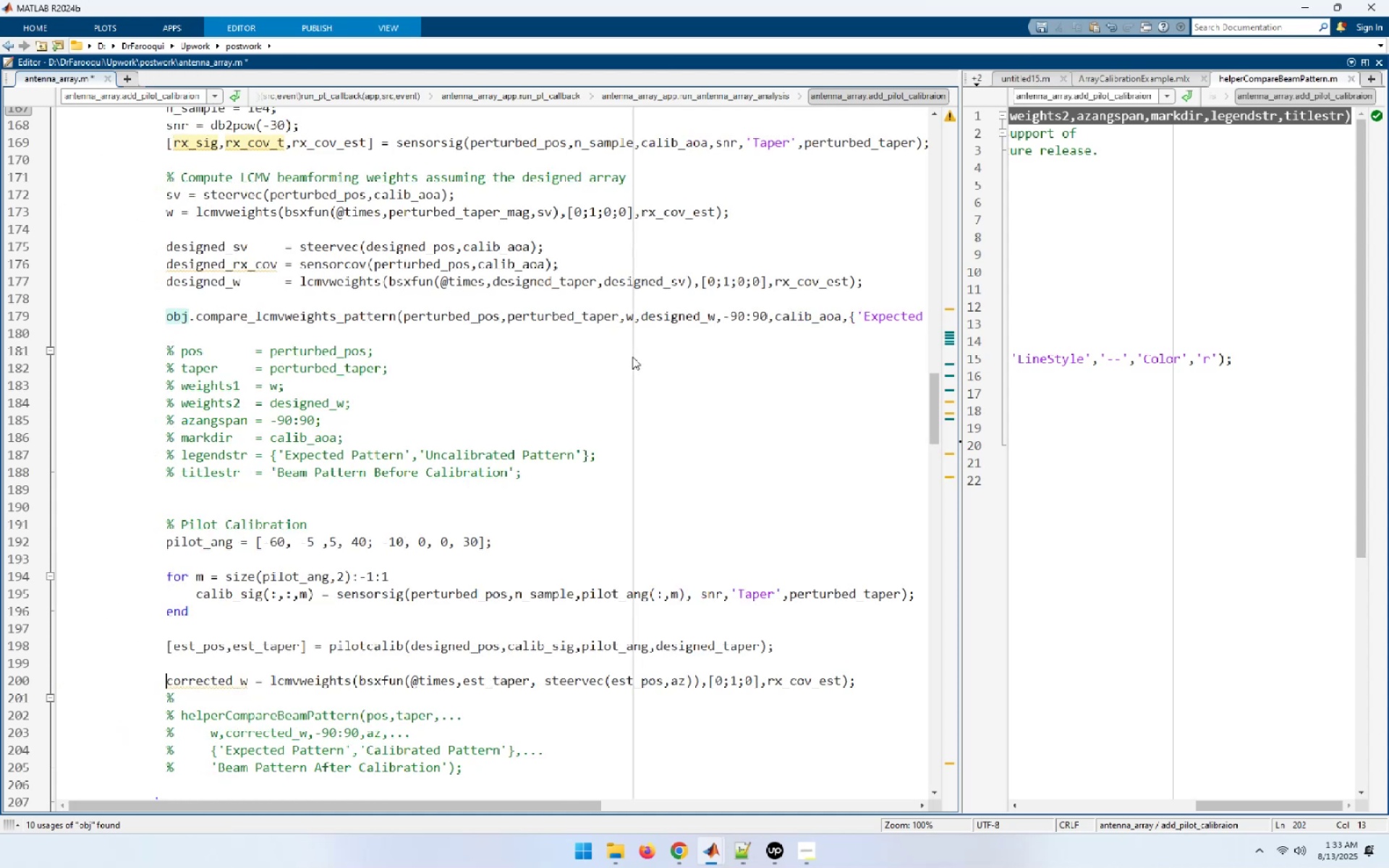 
key(End)
 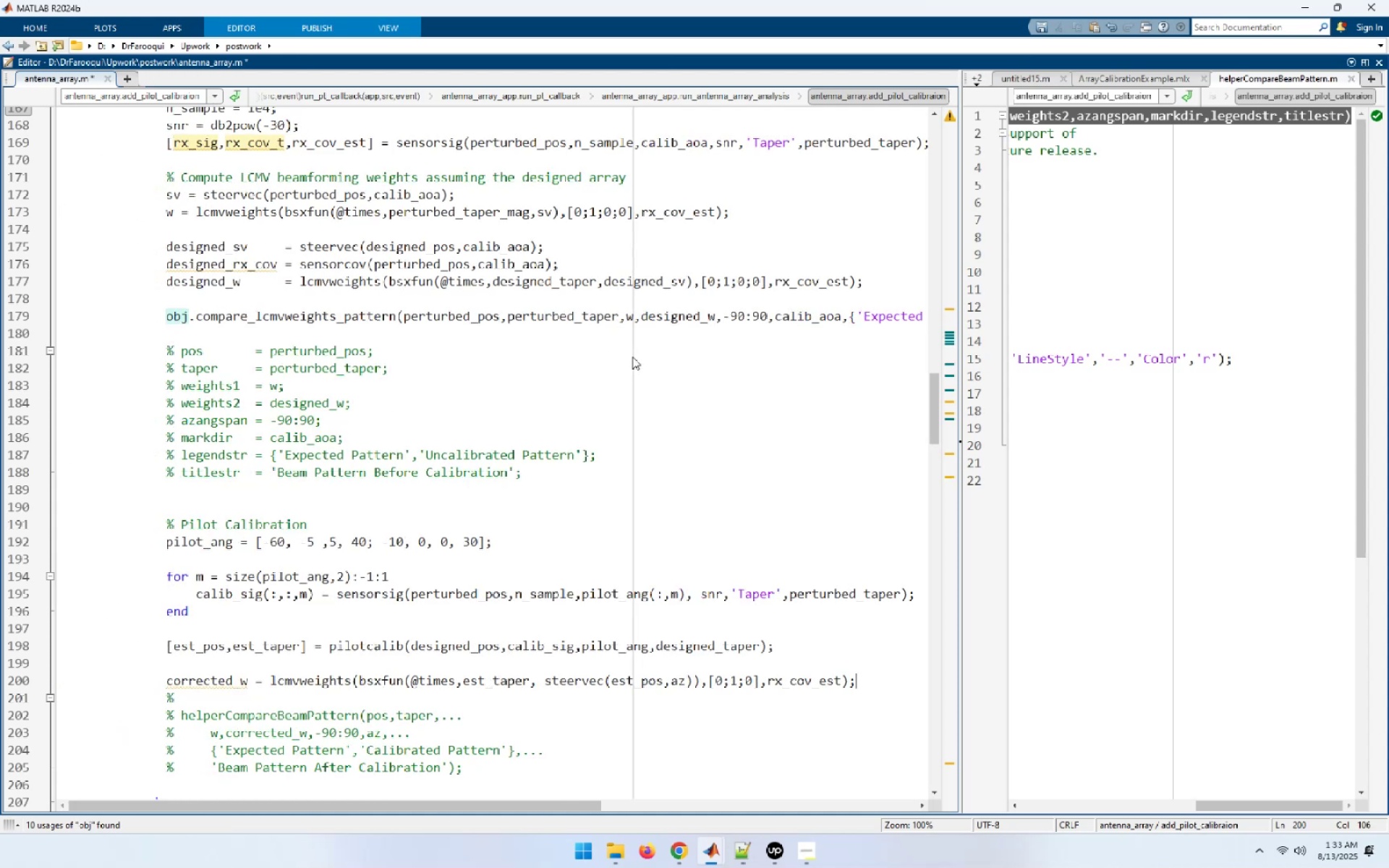 
key(NumpadEnter)
 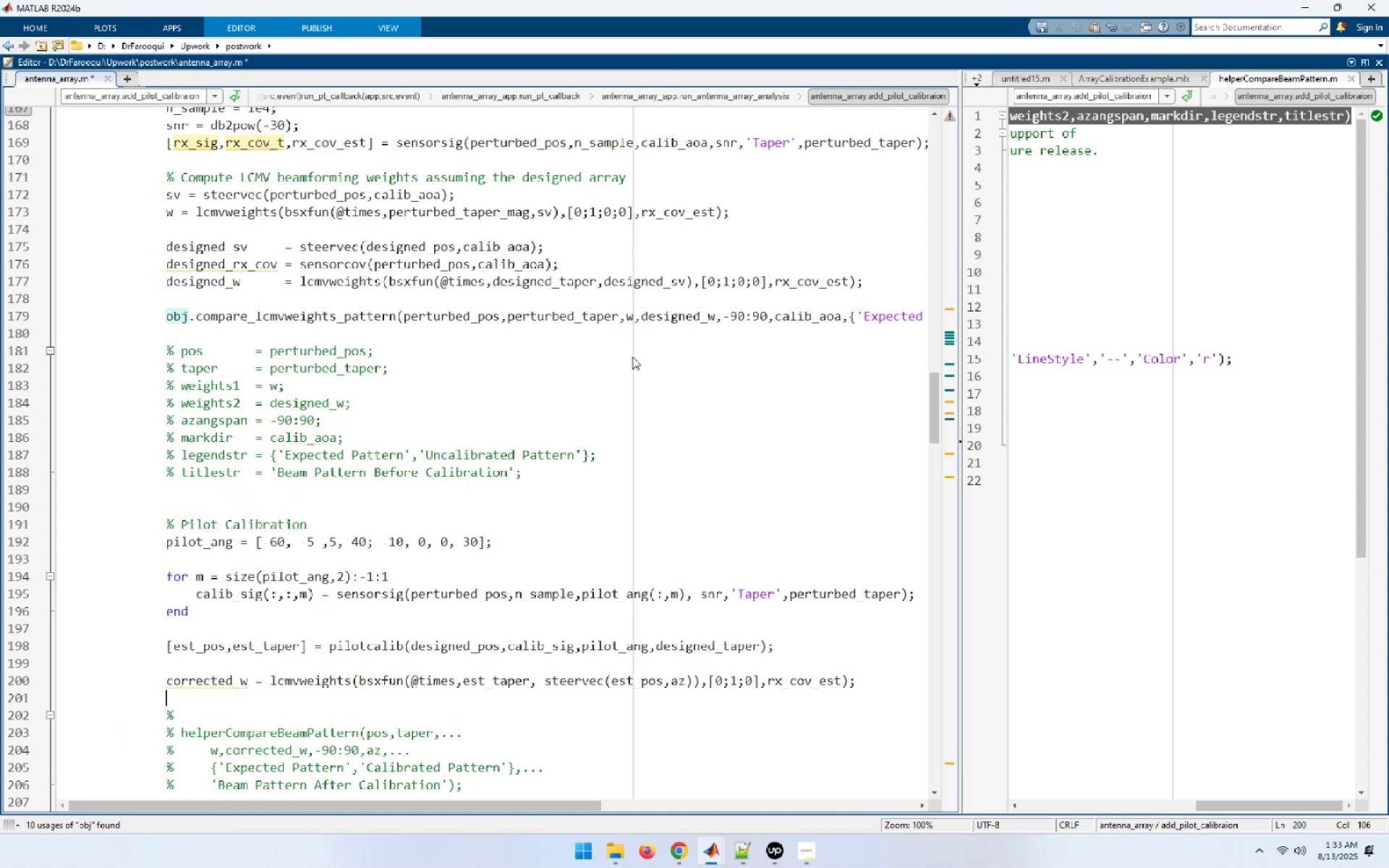 
key(NumpadEnter)
 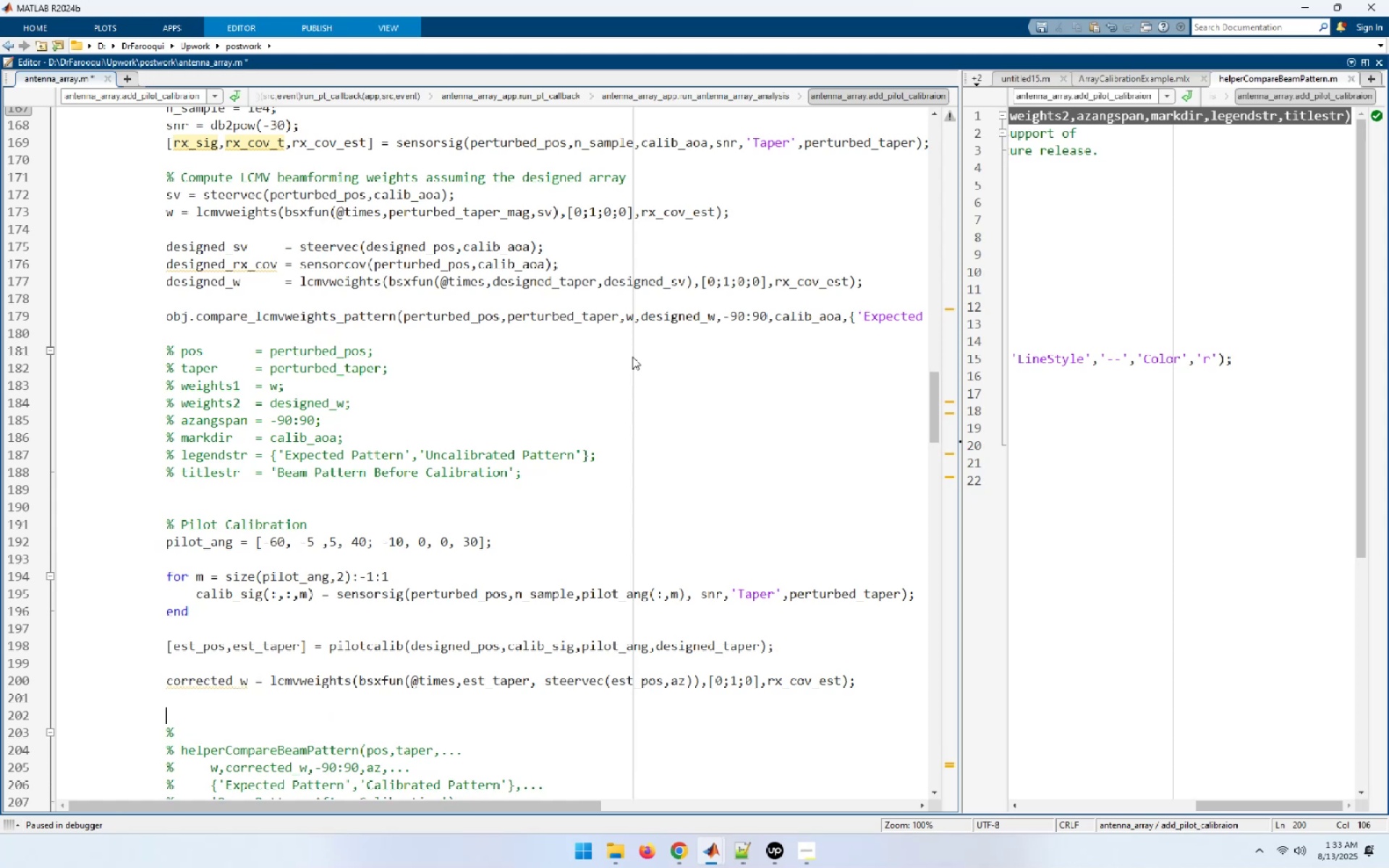 
key(Control+ControlLeft)
 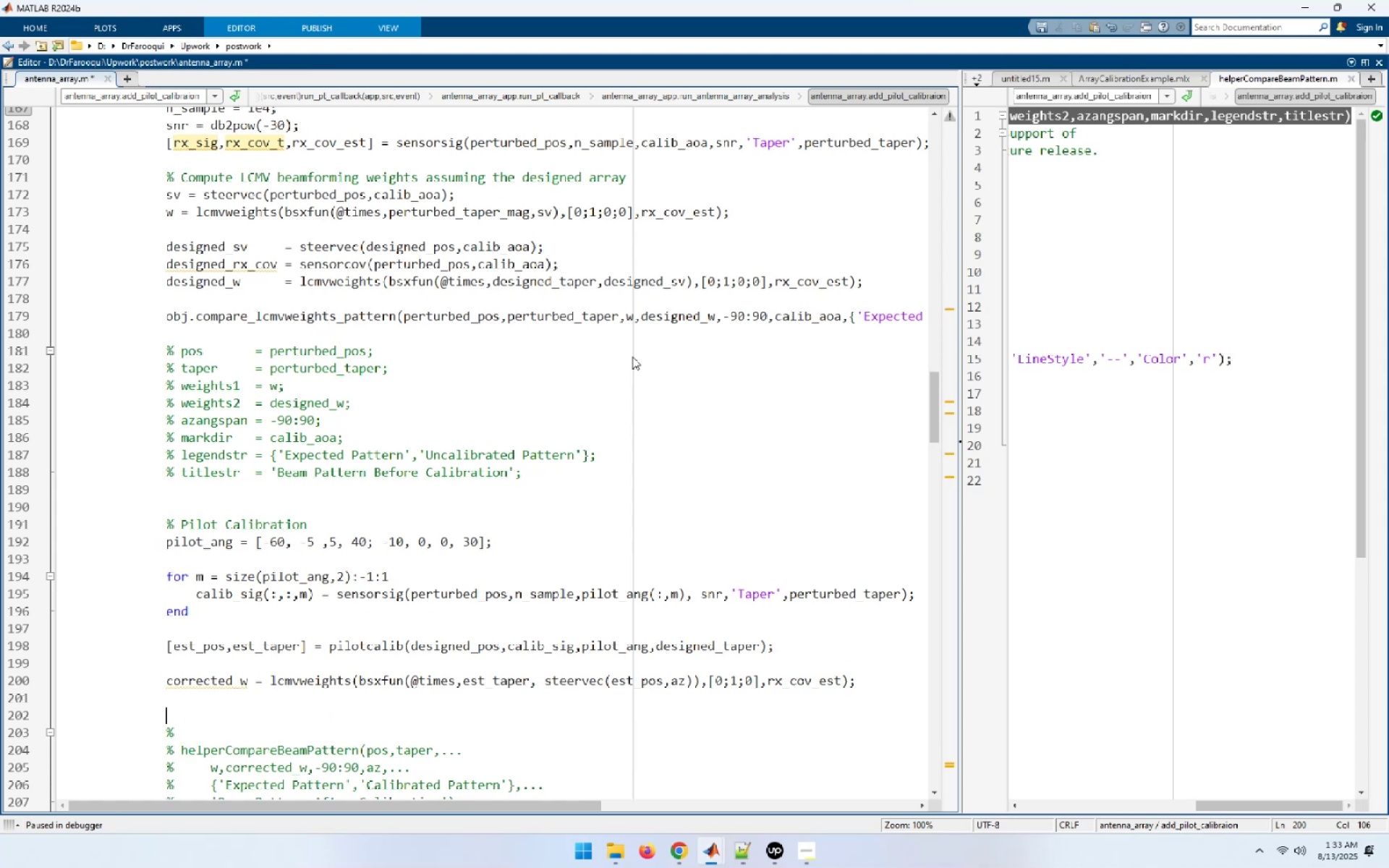 
key(Control+V)
 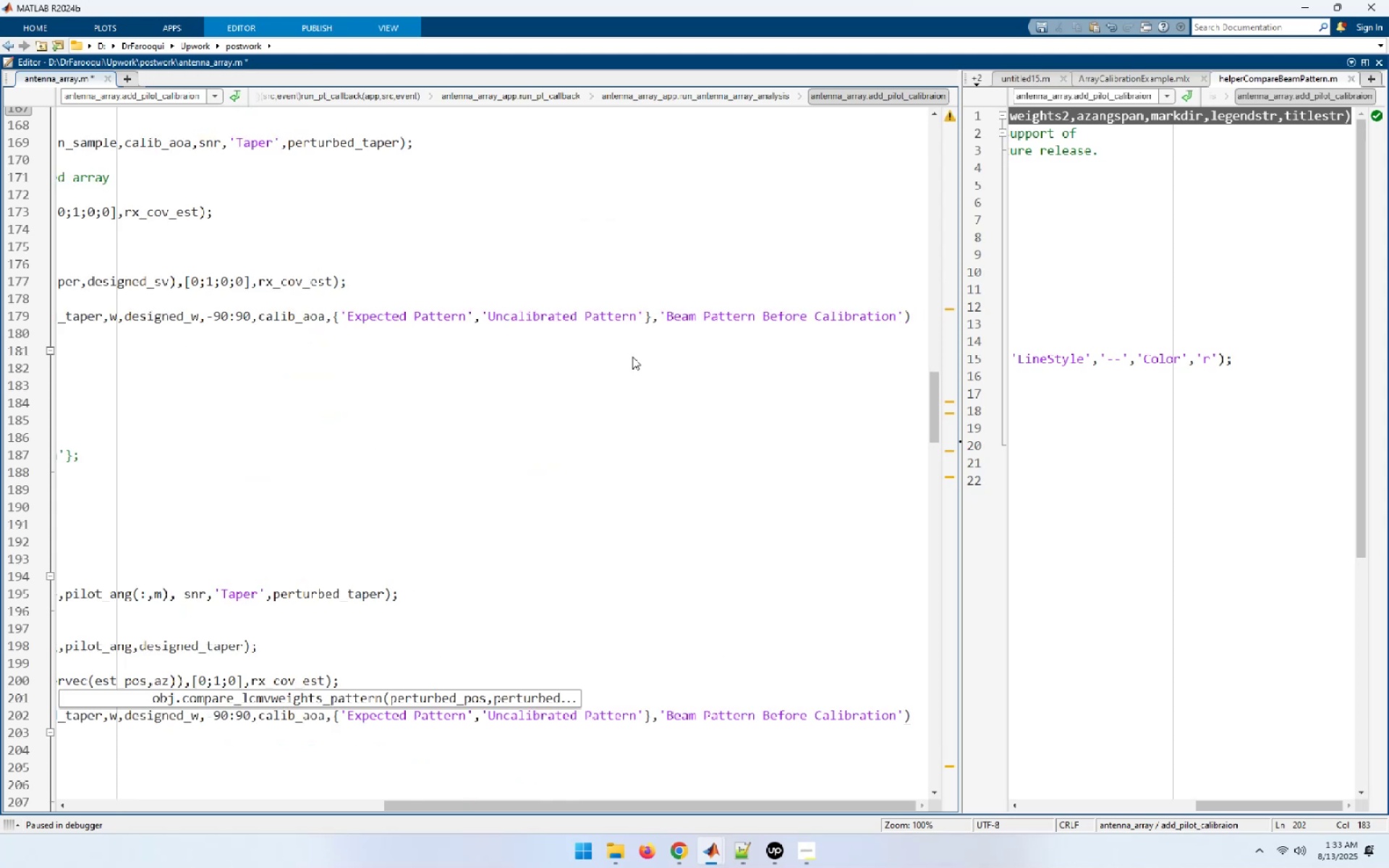 
key(NumpadEnter)
 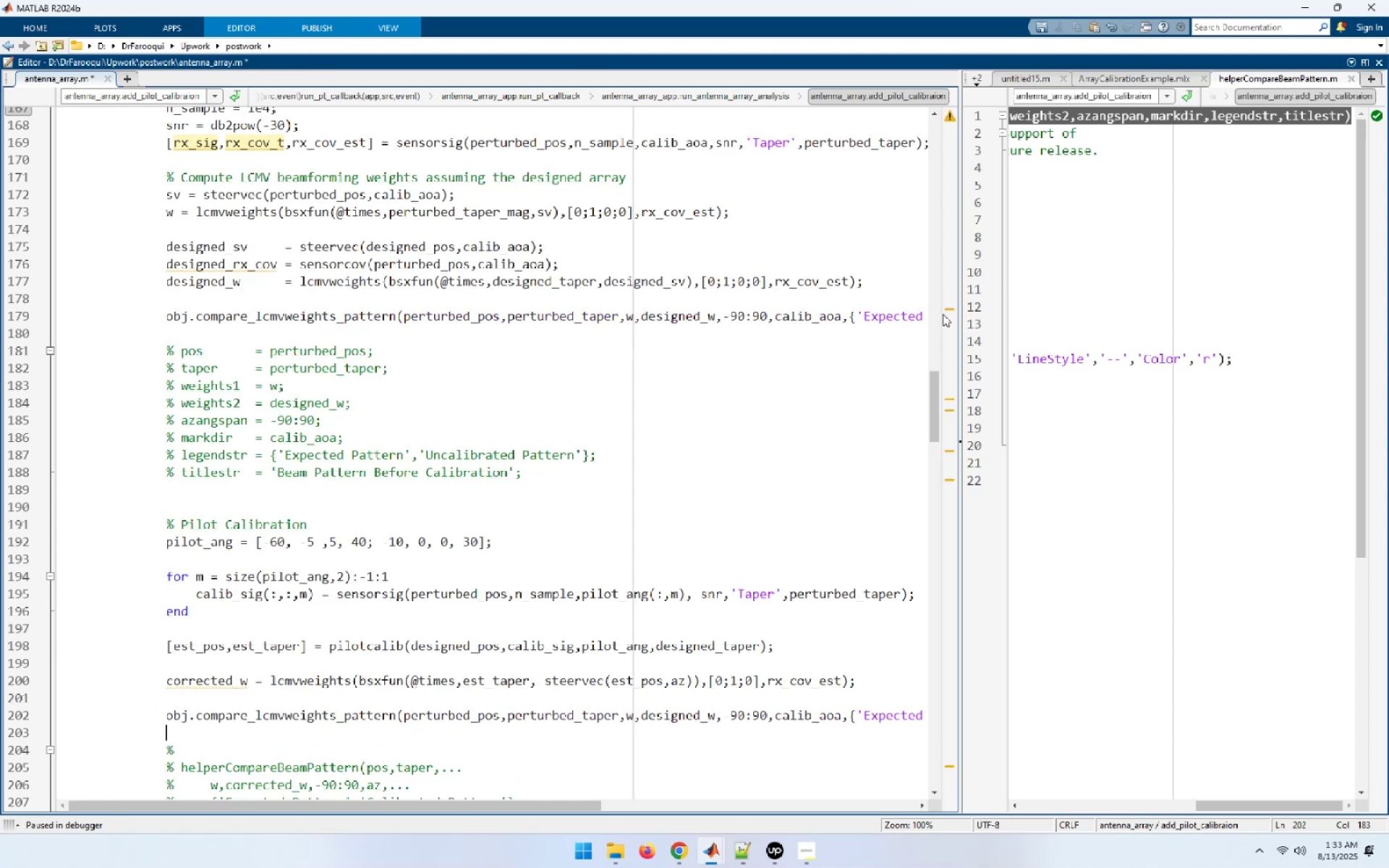 
left_click_drag(start_coordinate=[960, 354], to_coordinate=[1218, 341])
 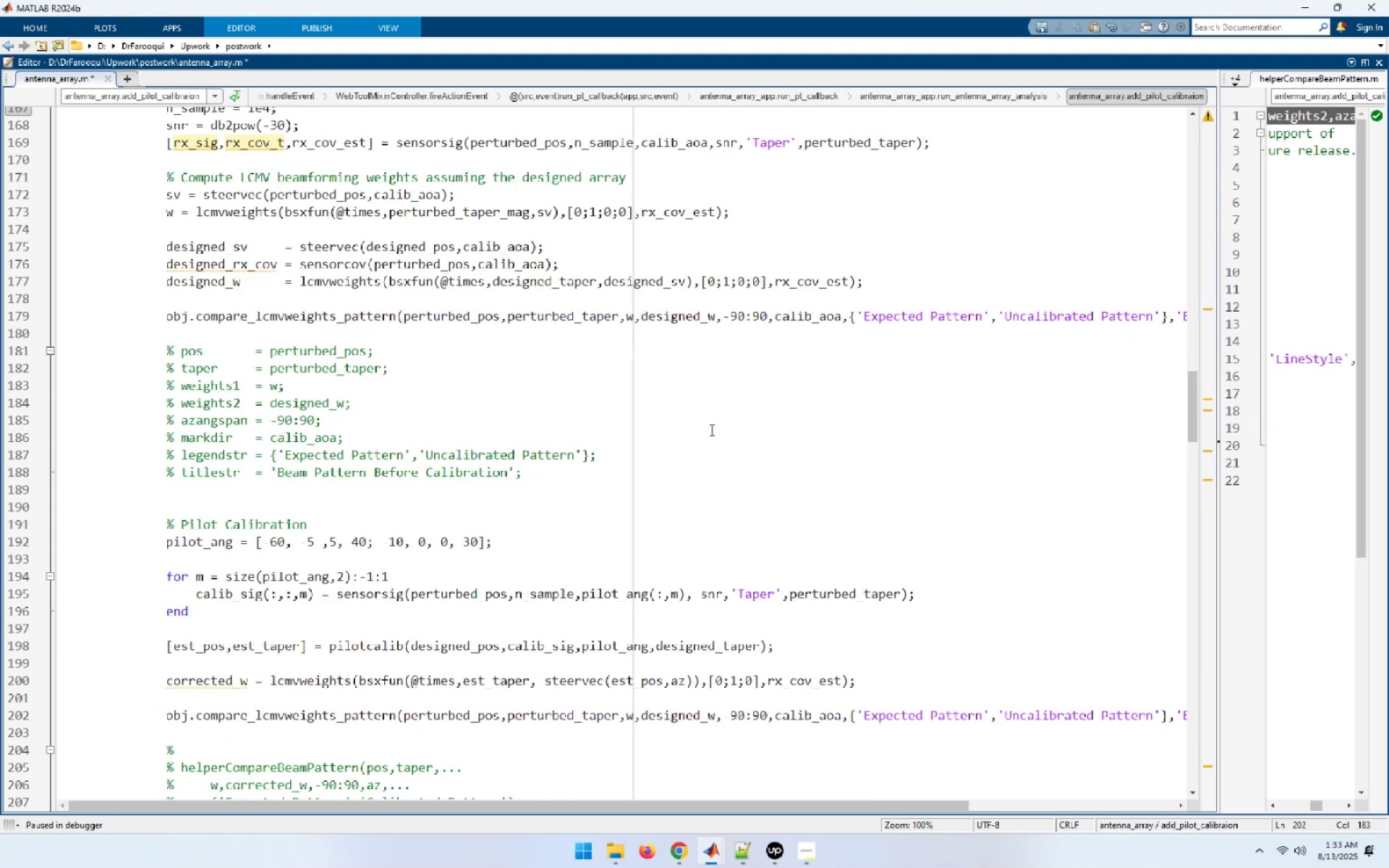 
scroll: coordinate [592, 447], scroll_direction: down, amount: 5.0
 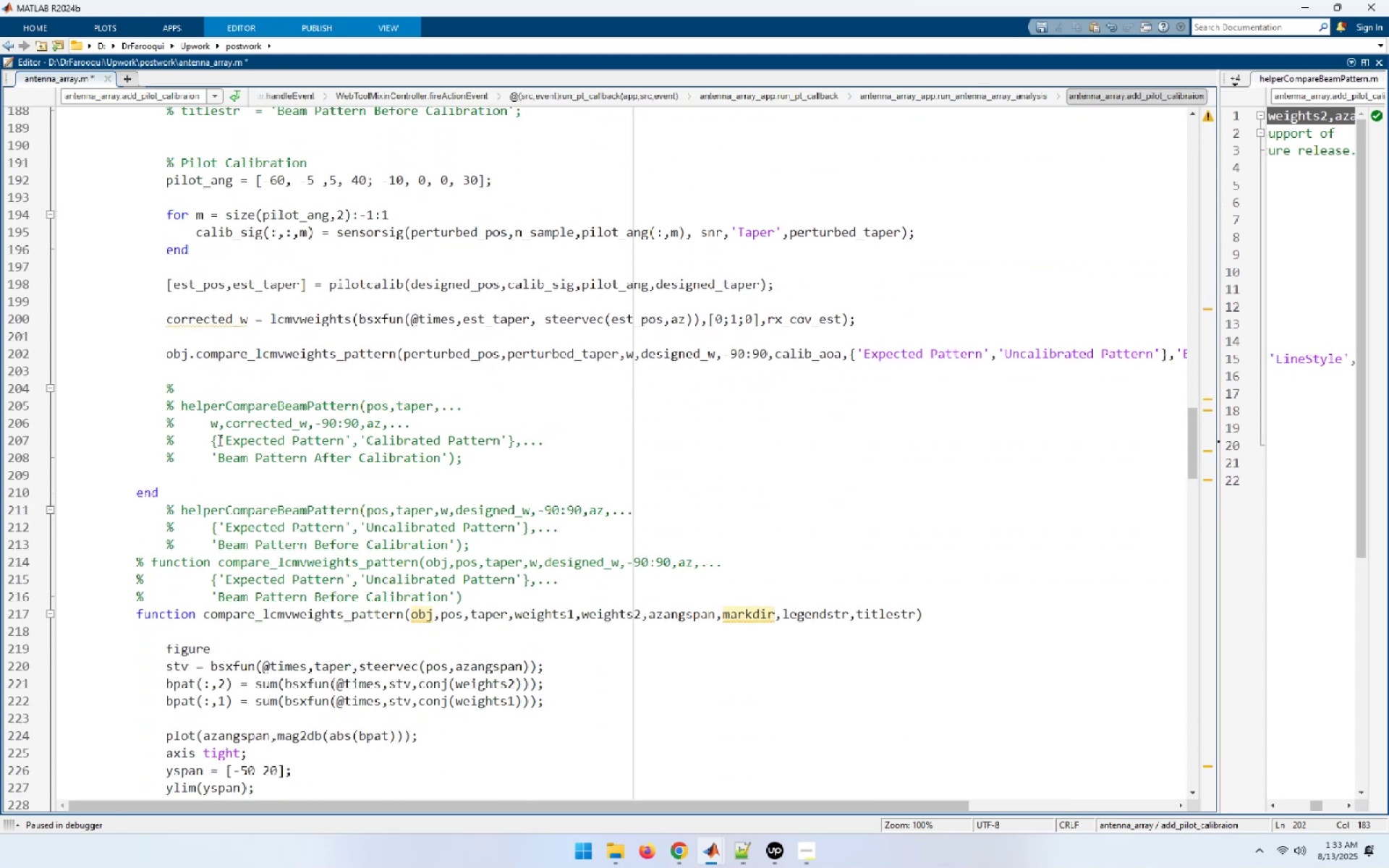 
left_click_drag(start_coordinate=[212, 441], to_coordinate=[511, 433])
 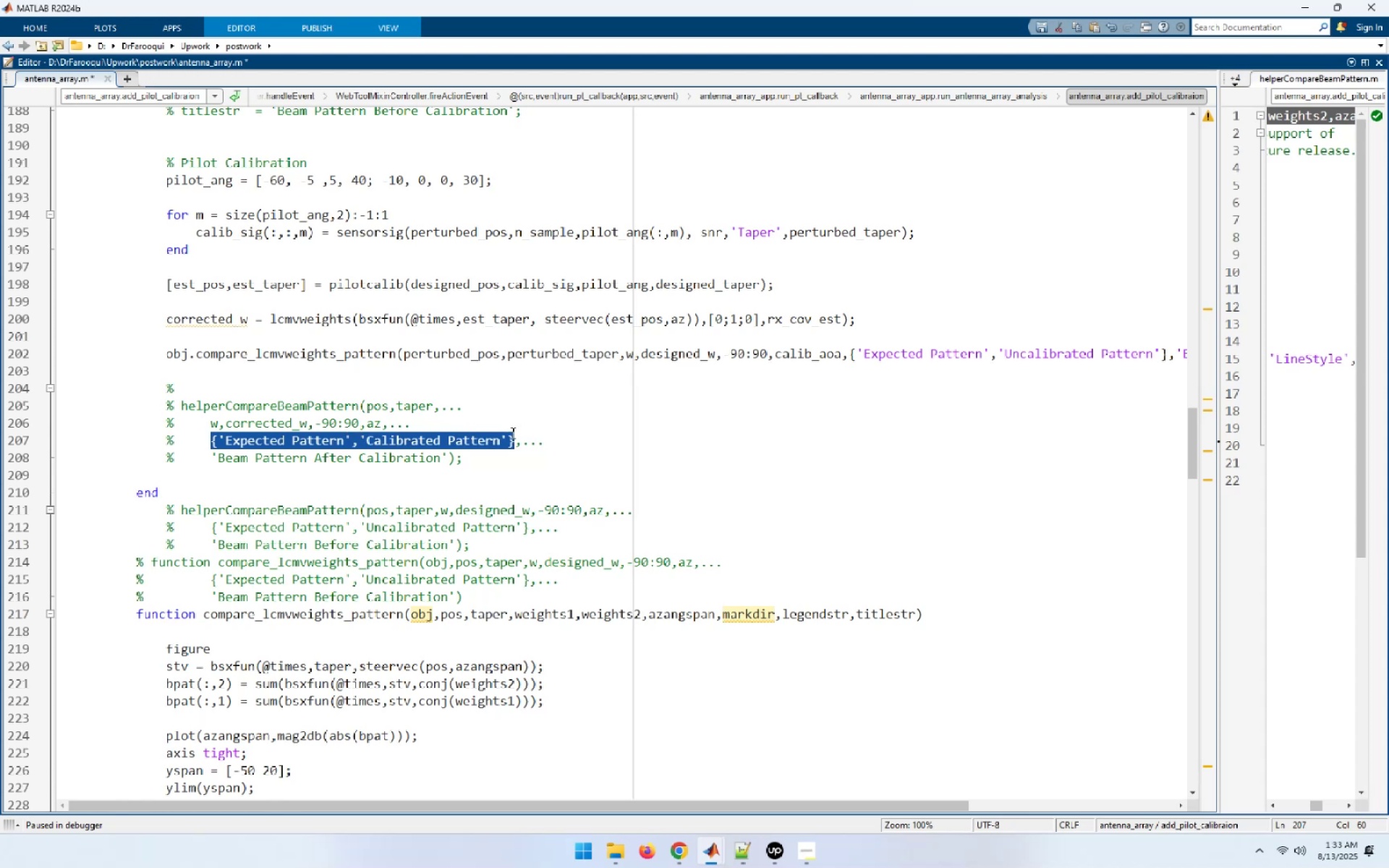 
key(Control+C)
 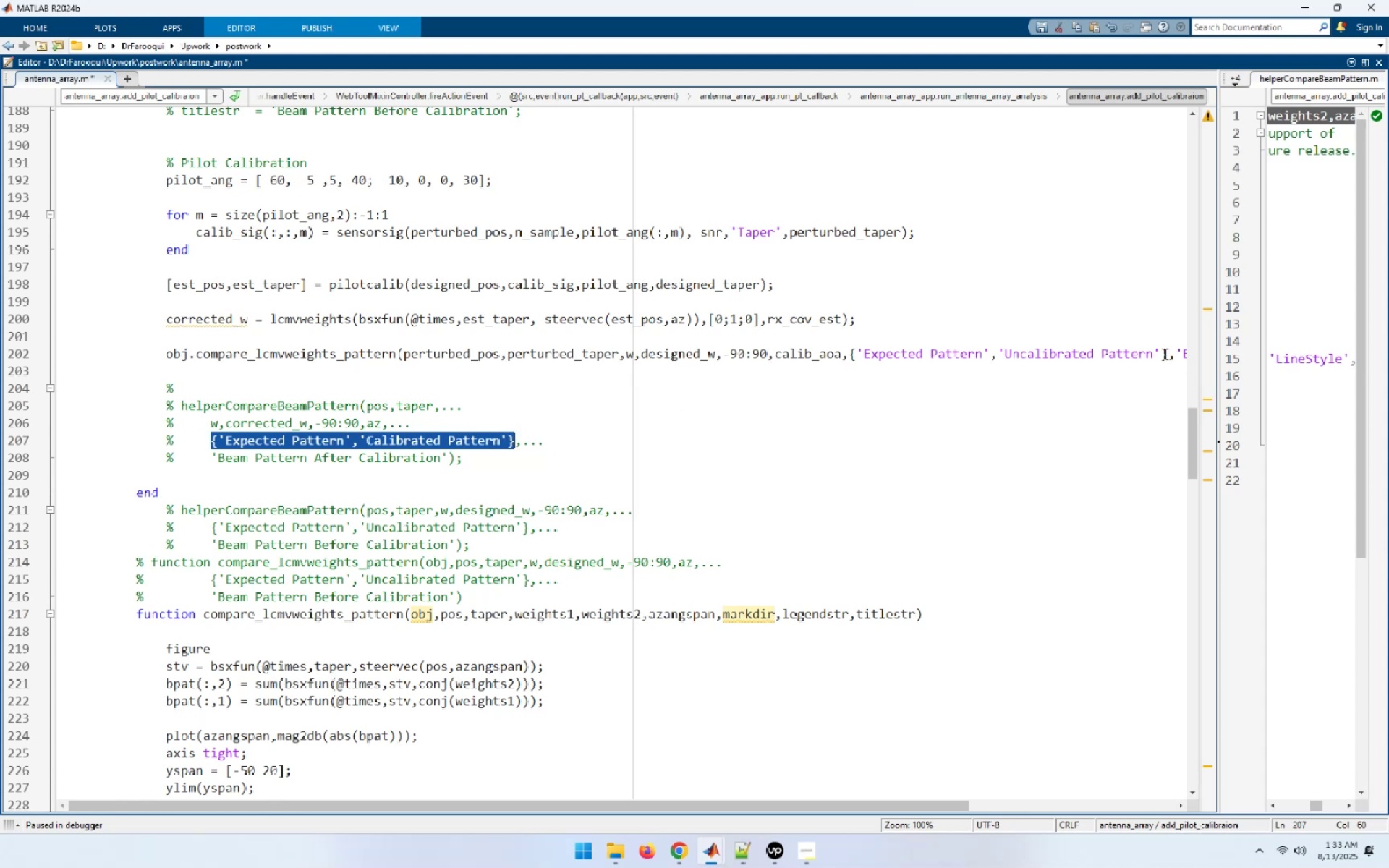 
left_click_drag(start_coordinate=[1167, 353], to_coordinate=[782, 354])
 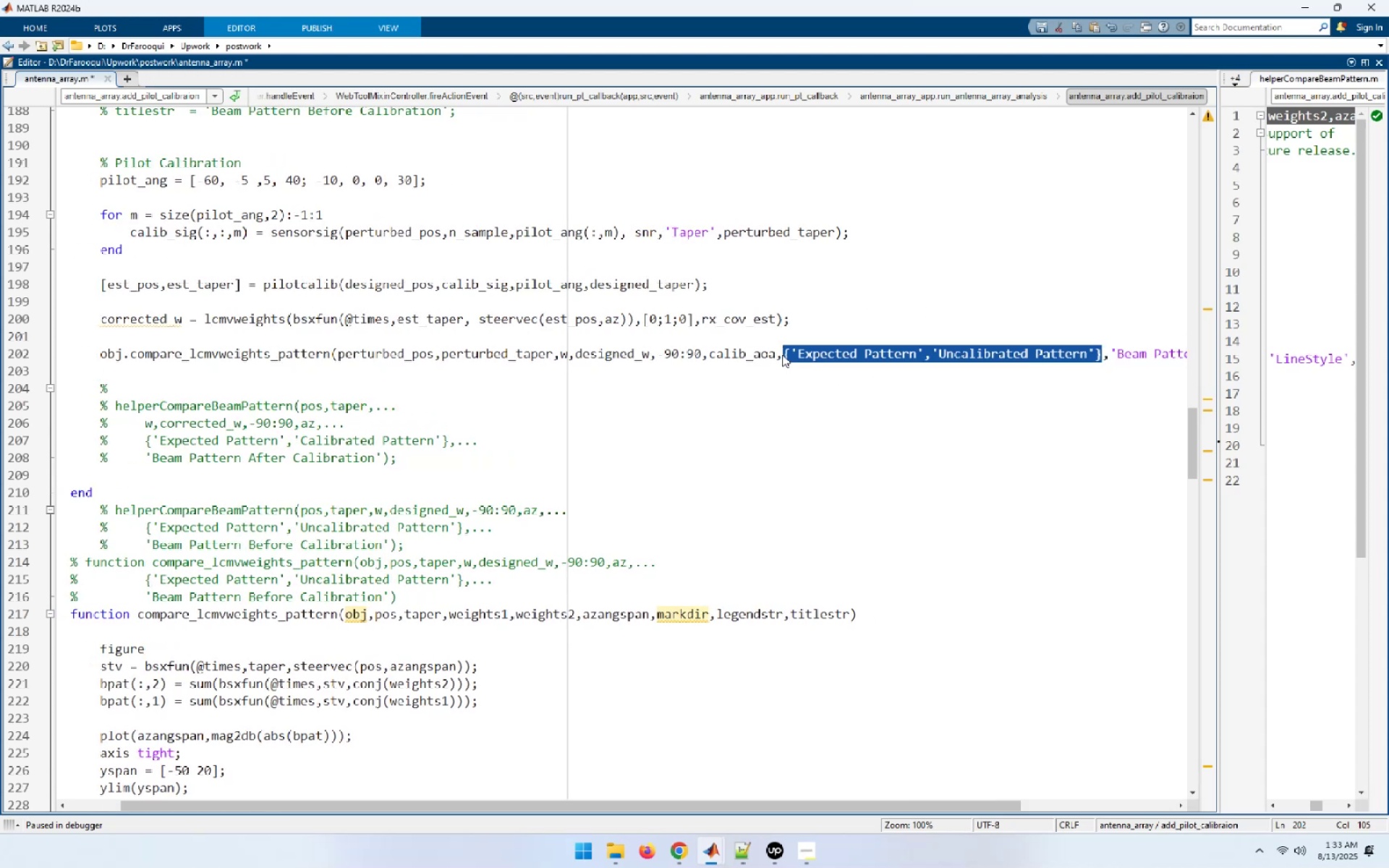 
key(Control+ControlLeft)
 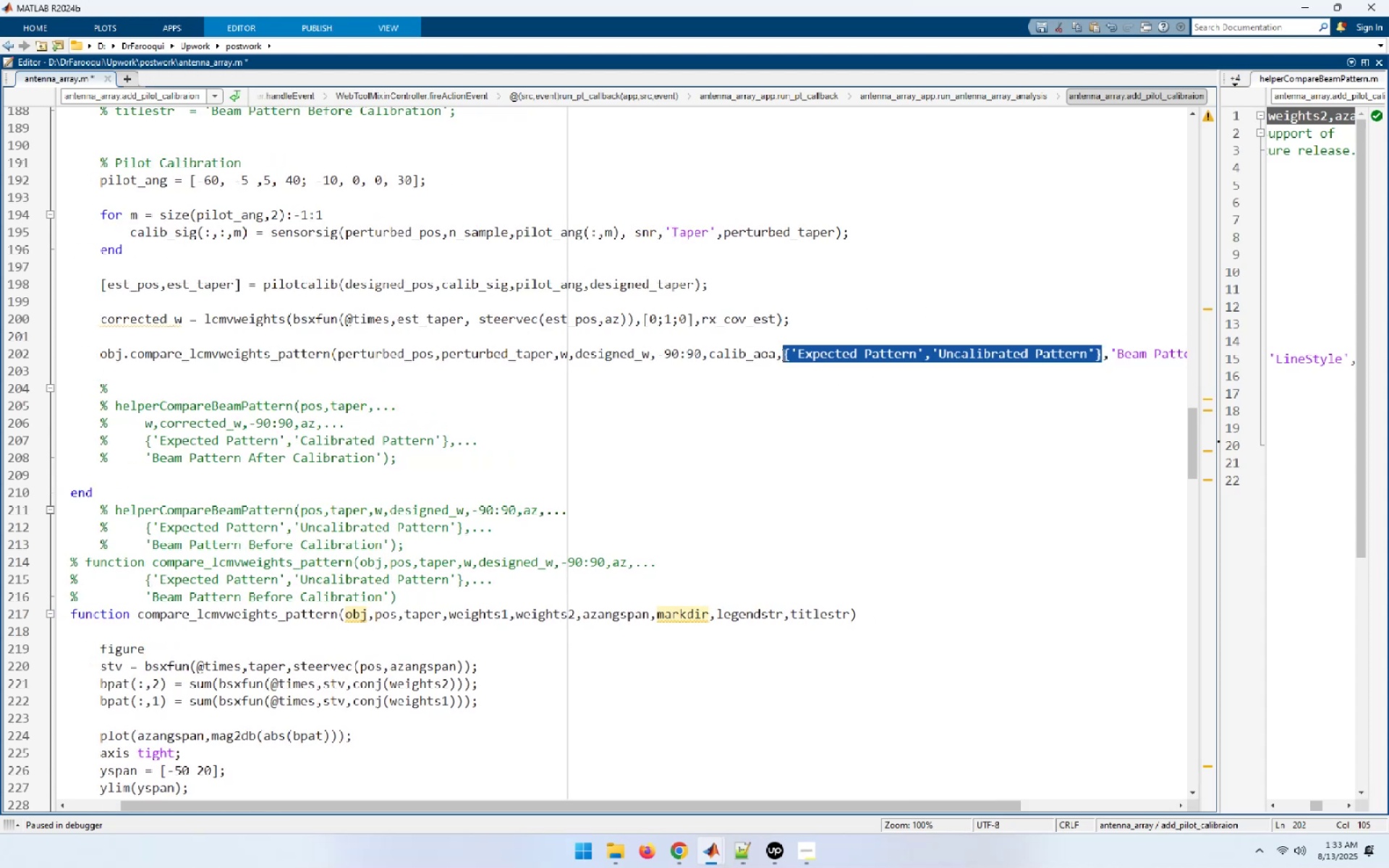 
key(Control+V)
 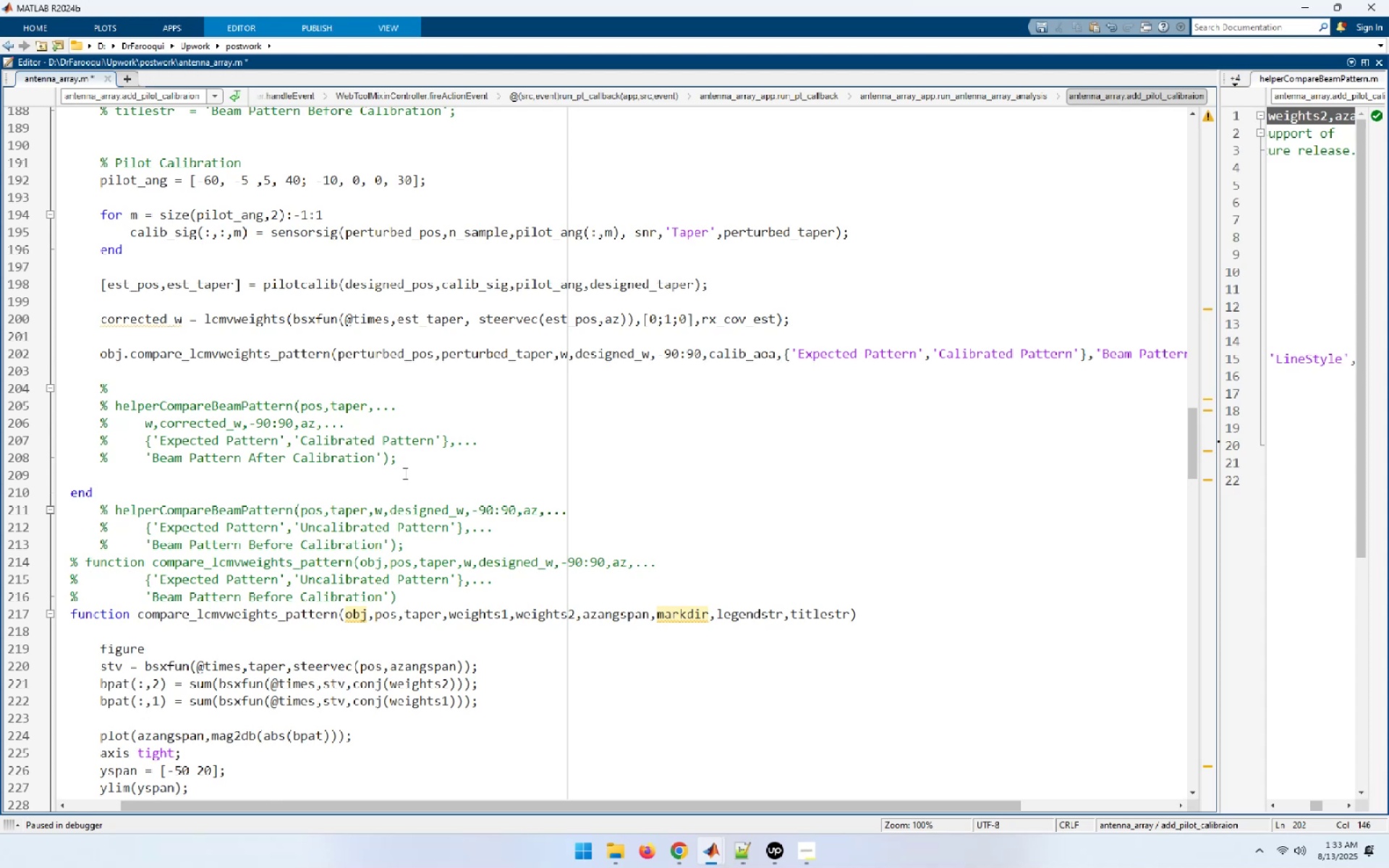 
left_click_drag(start_coordinate=[381, 459], to_coordinate=[145, 458])
 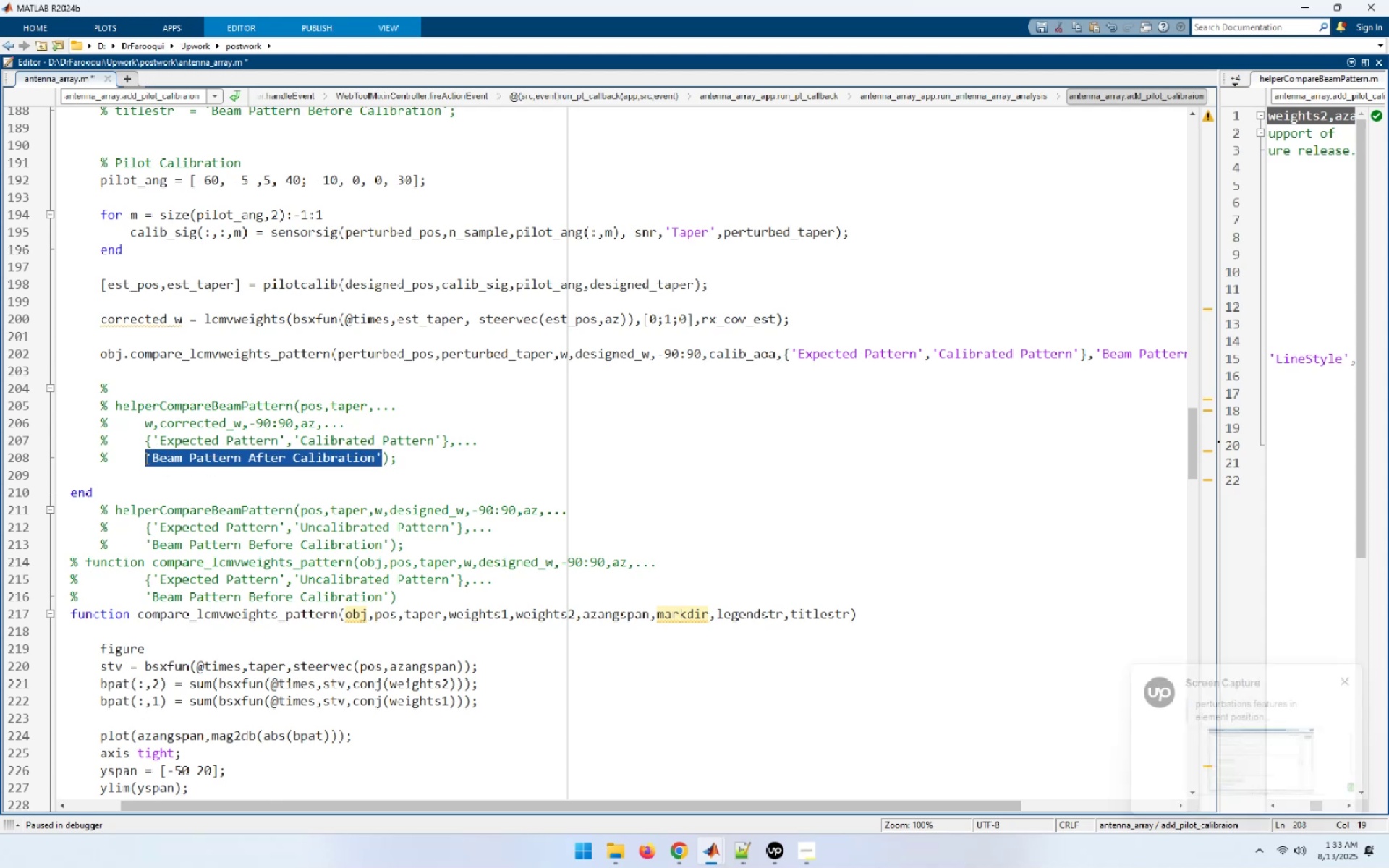 
key(Control+C)
 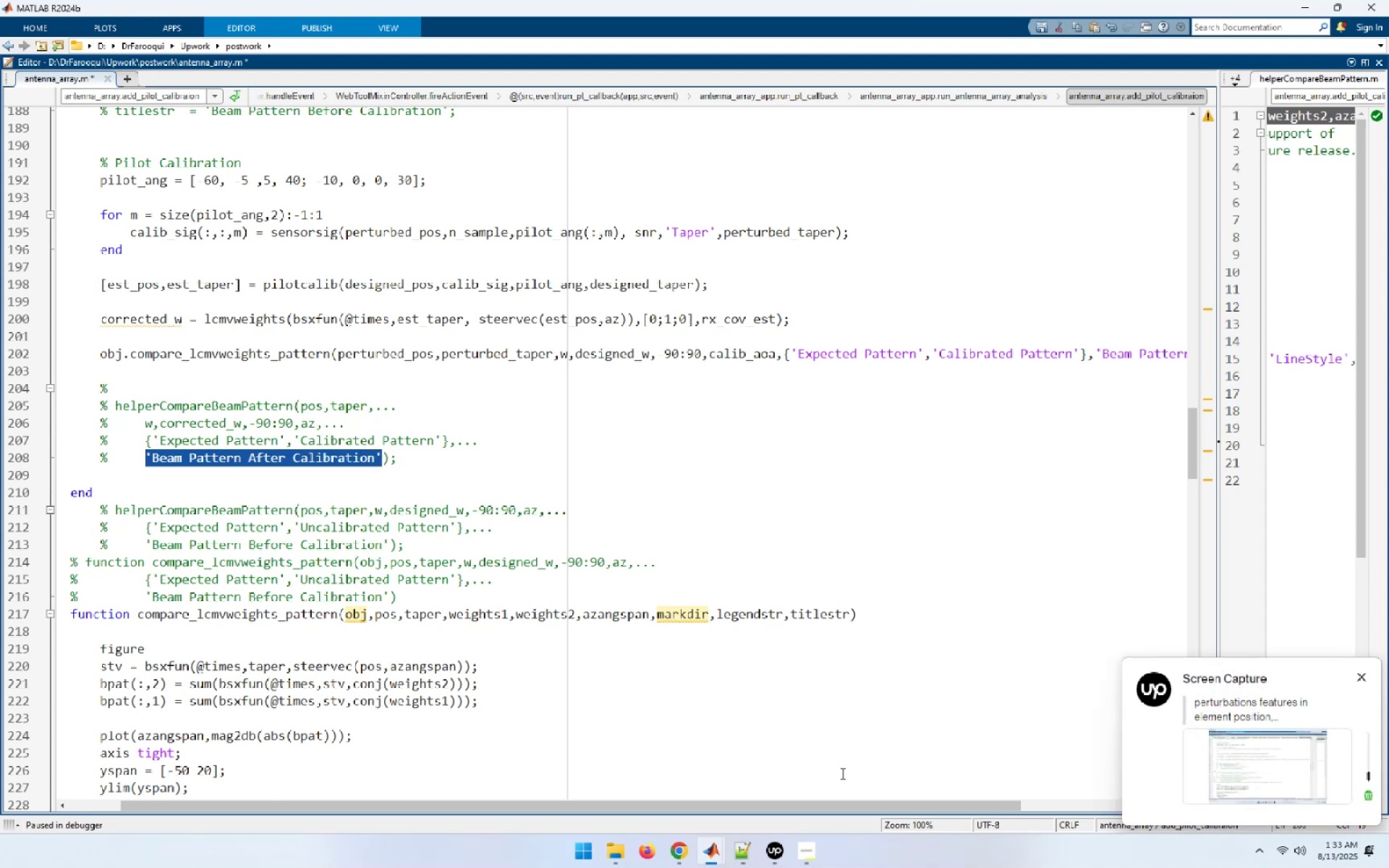 
left_click_drag(start_coordinate=[870, 807], to_coordinate=[1072, 783])
 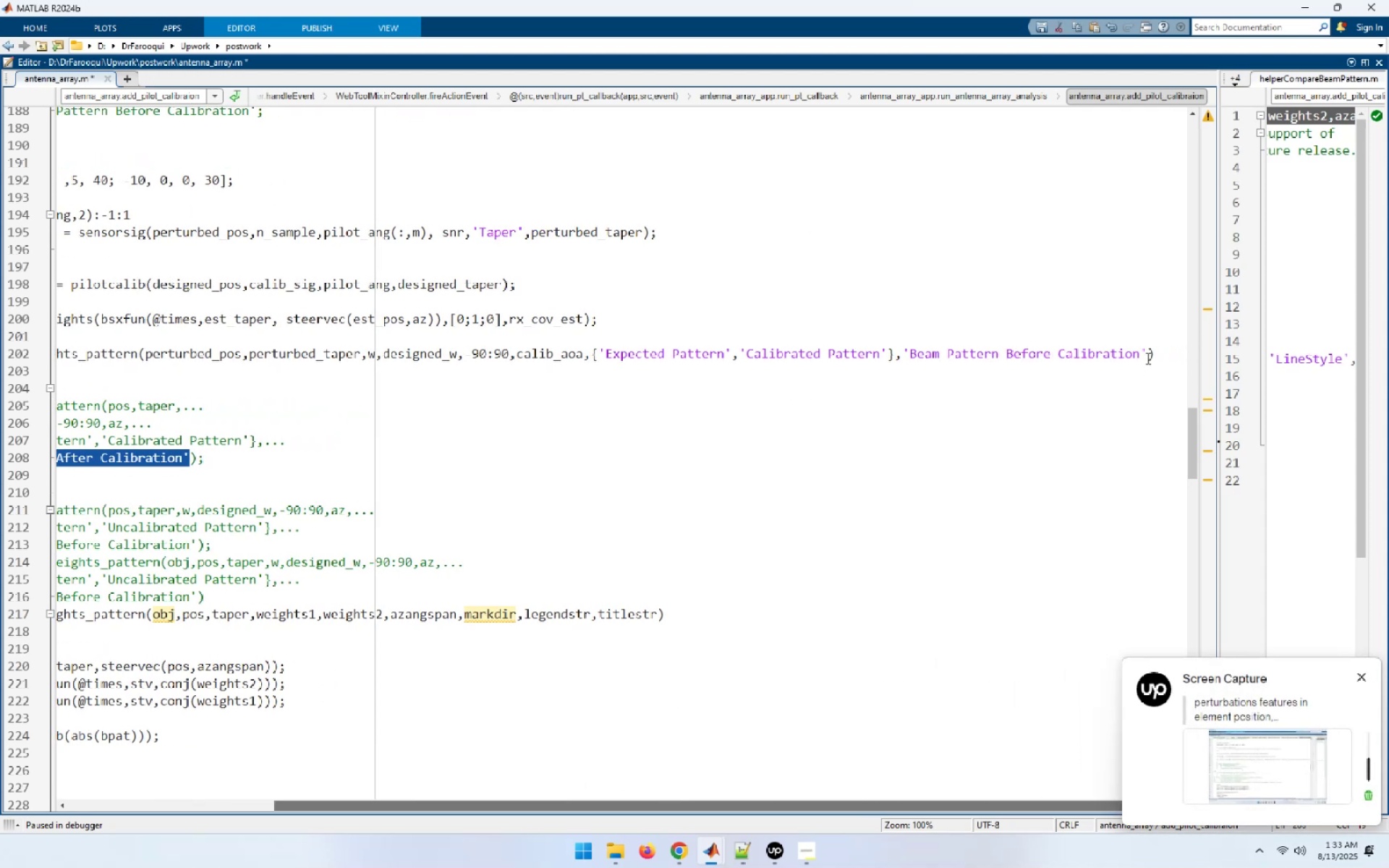 
left_click_drag(start_coordinate=[1146, 352], to_coordinate=[904, 353])
 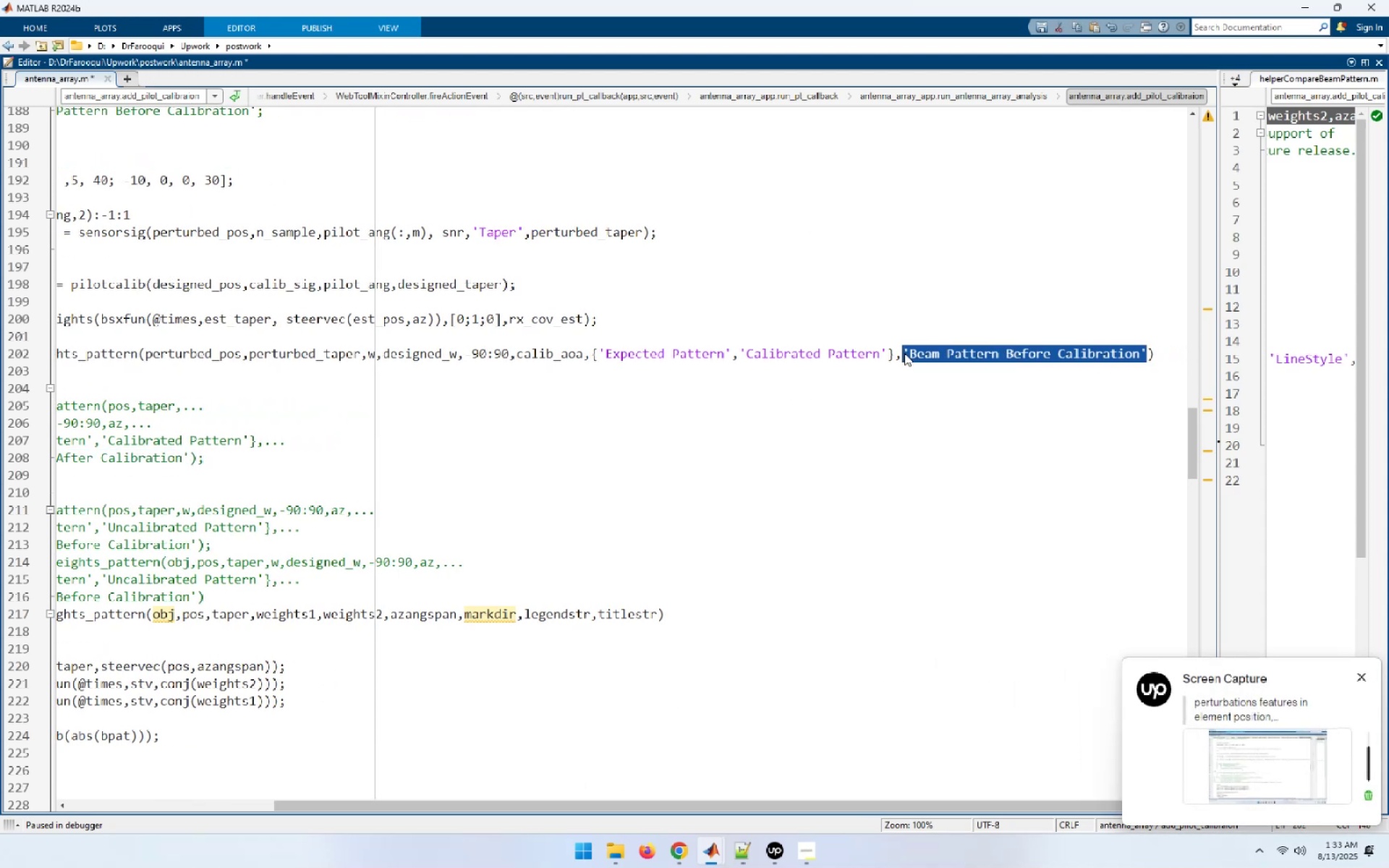 
key(Control+ControlLeft)
 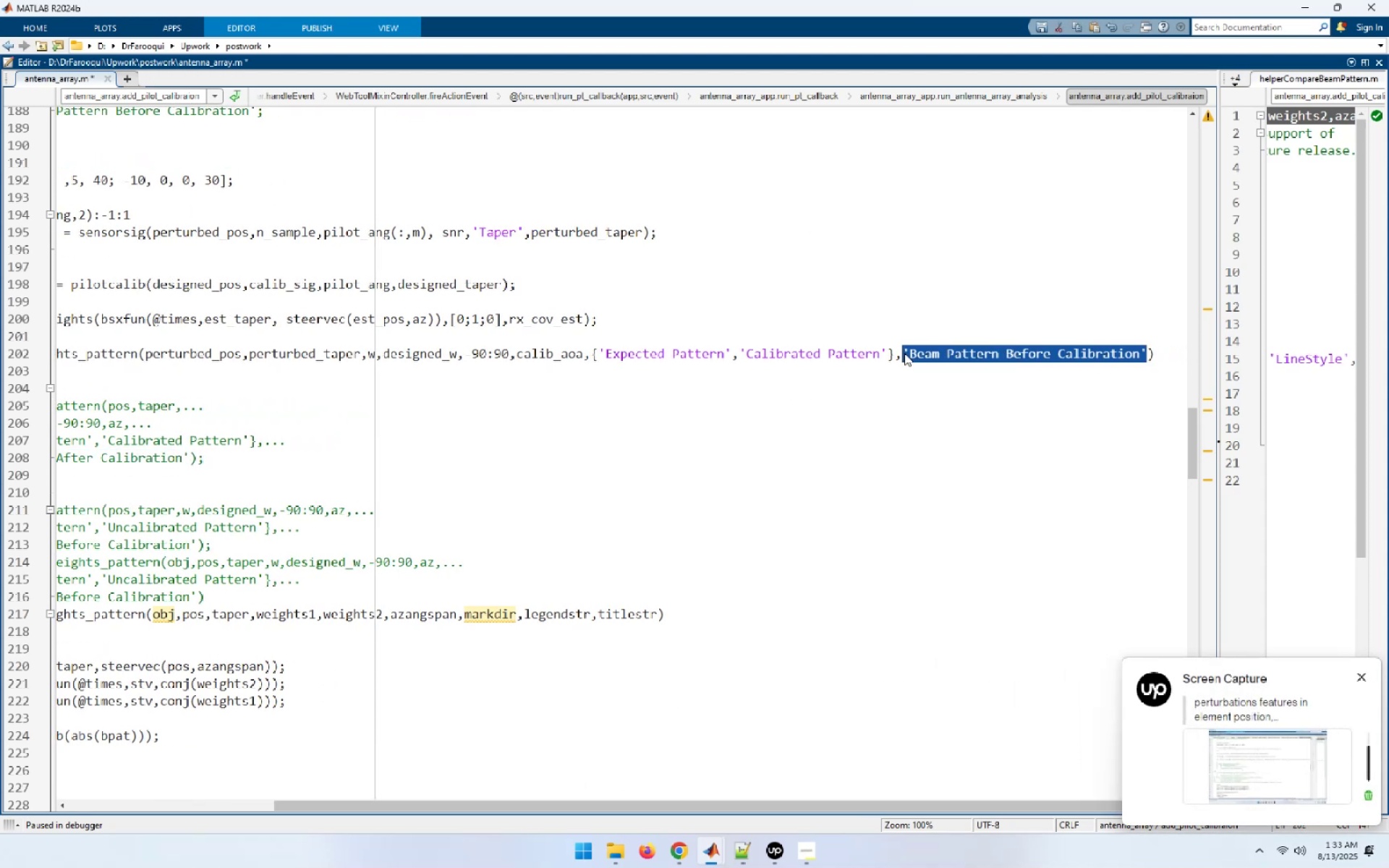 
key(Control+V)
 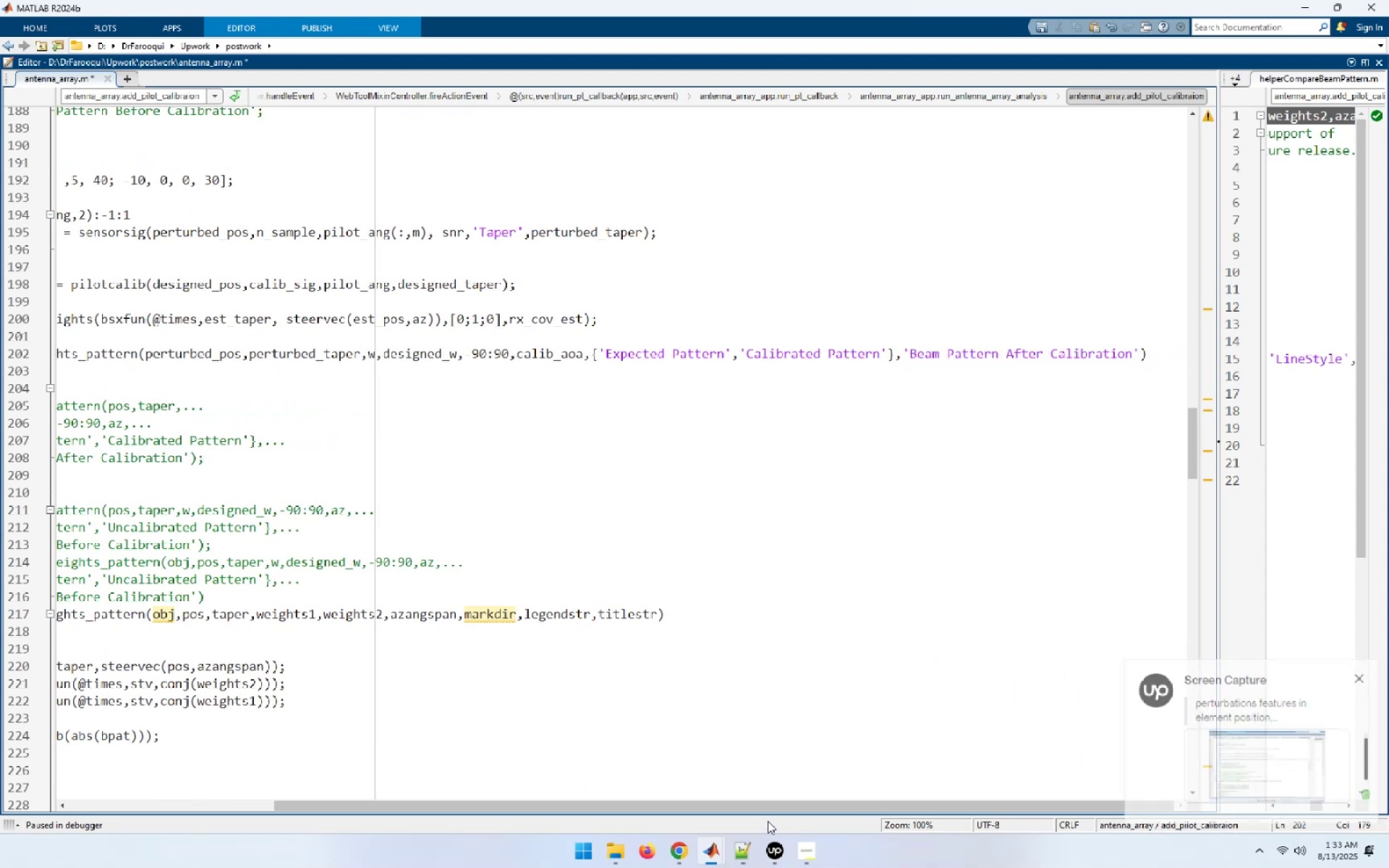 
left_click_drag(start_coordinate=[770, 806], to_coordinate=[407, 783])
 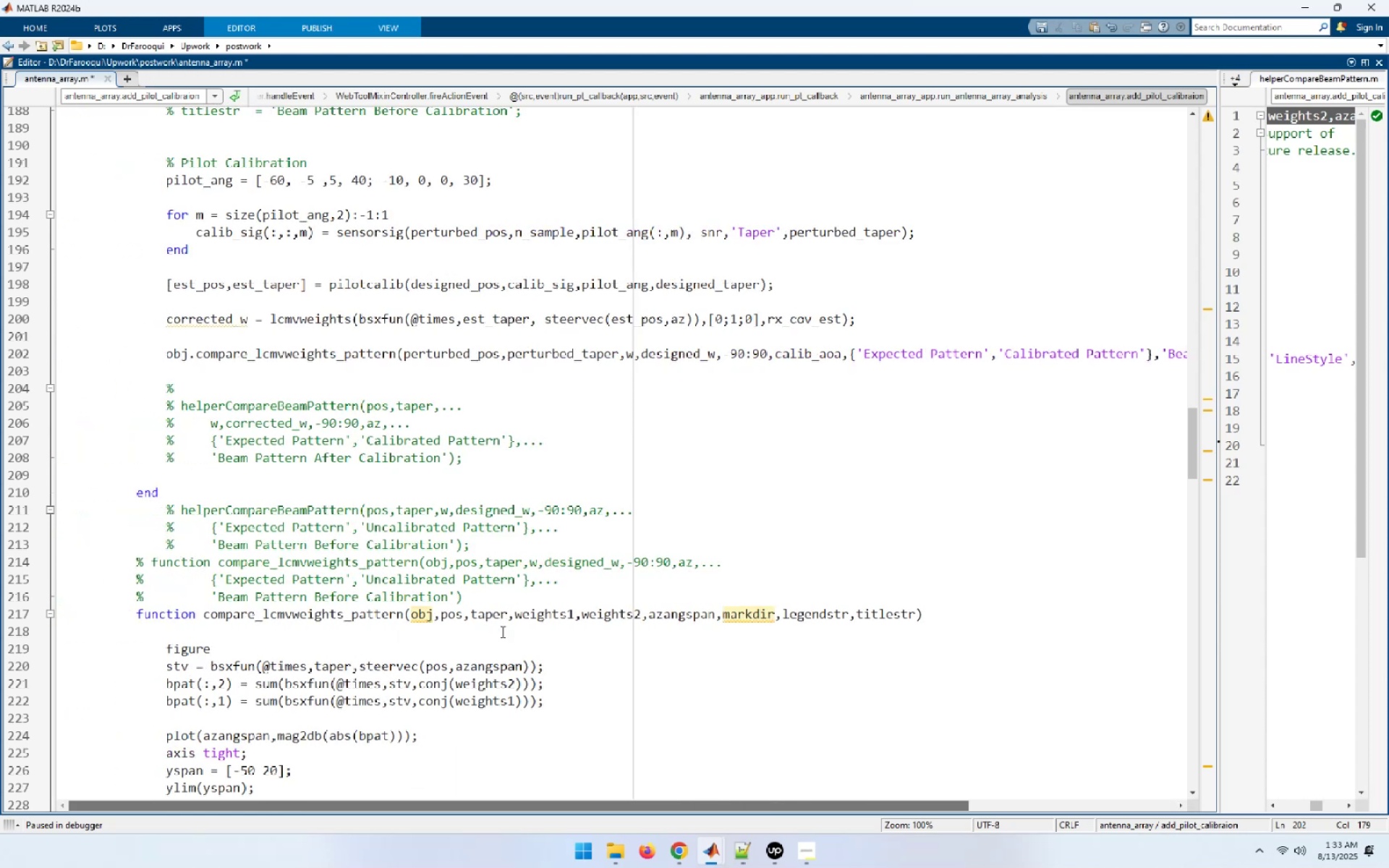 
wait(9.21)
 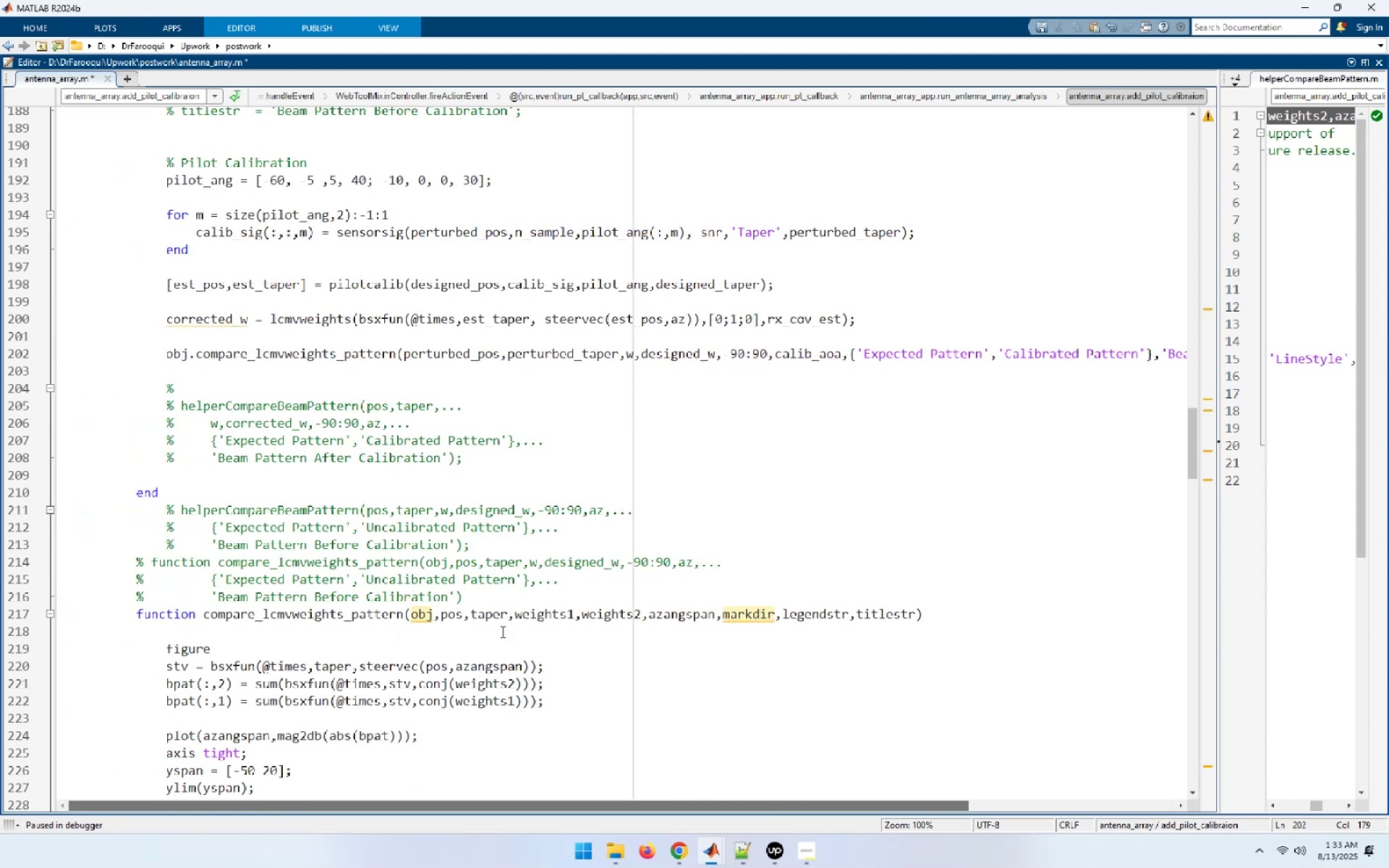 
left_click([434, 359])
 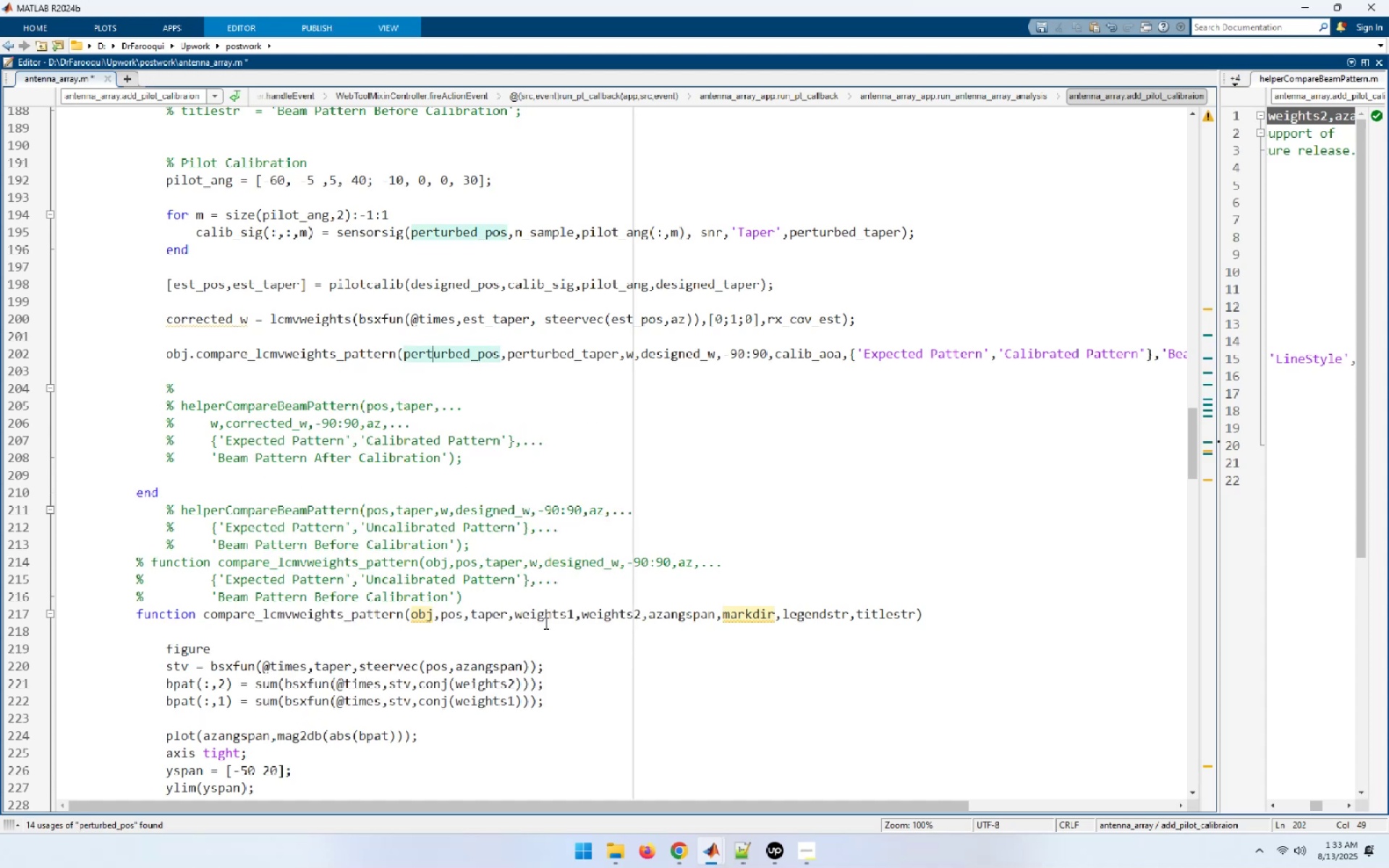 
wait(9.9)
 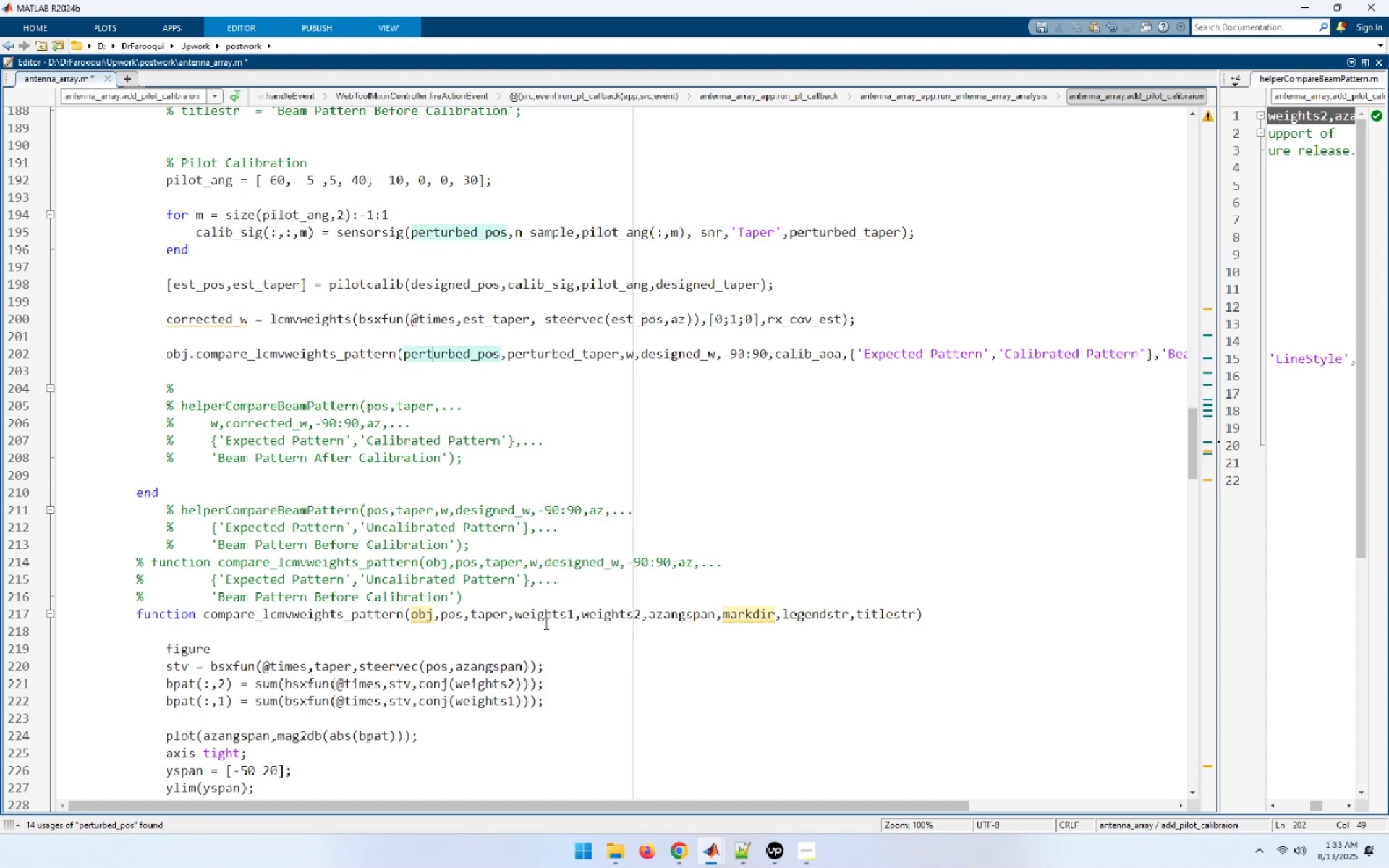 
double_click([379, 508])
 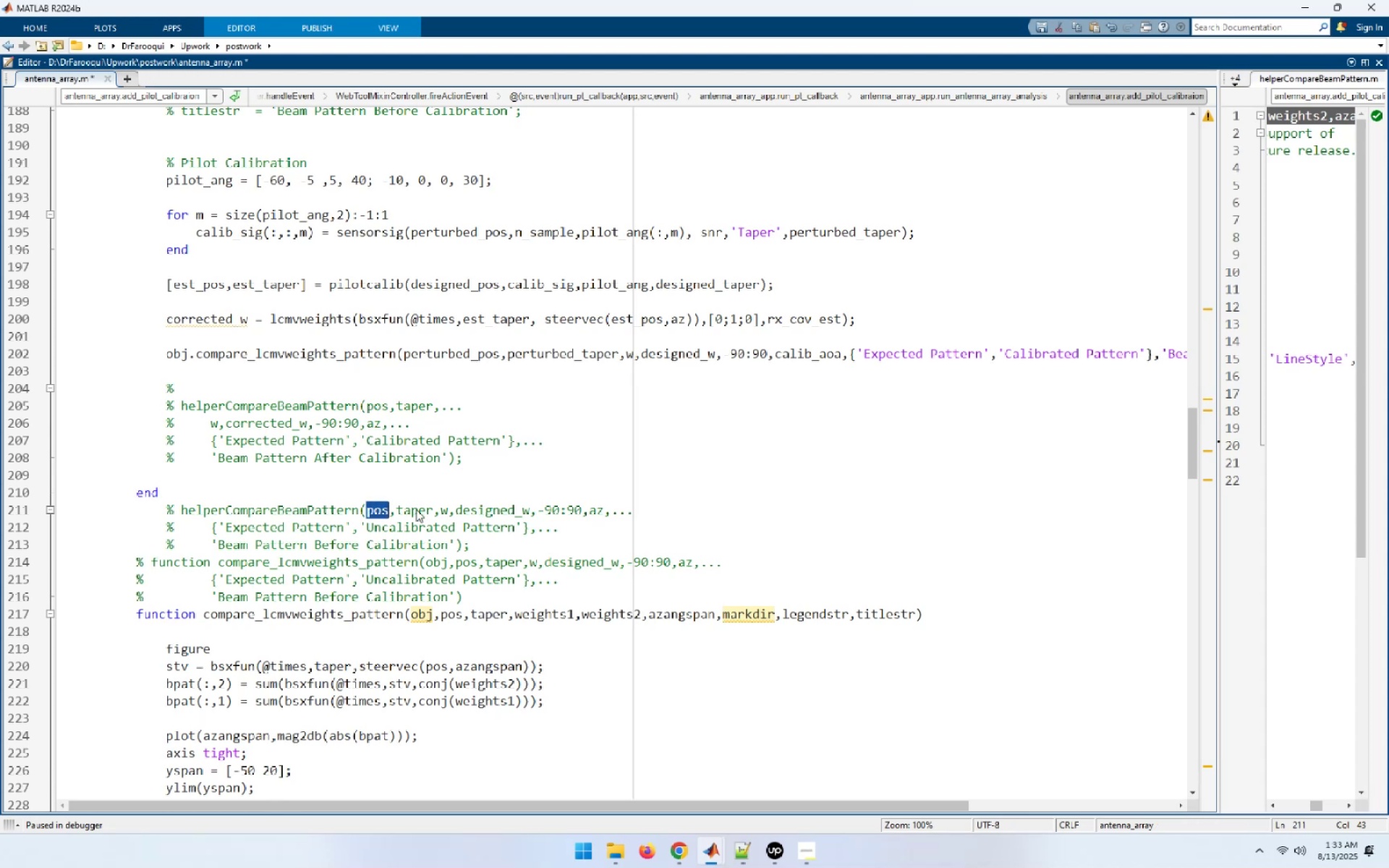 
double_click([416, 509])
 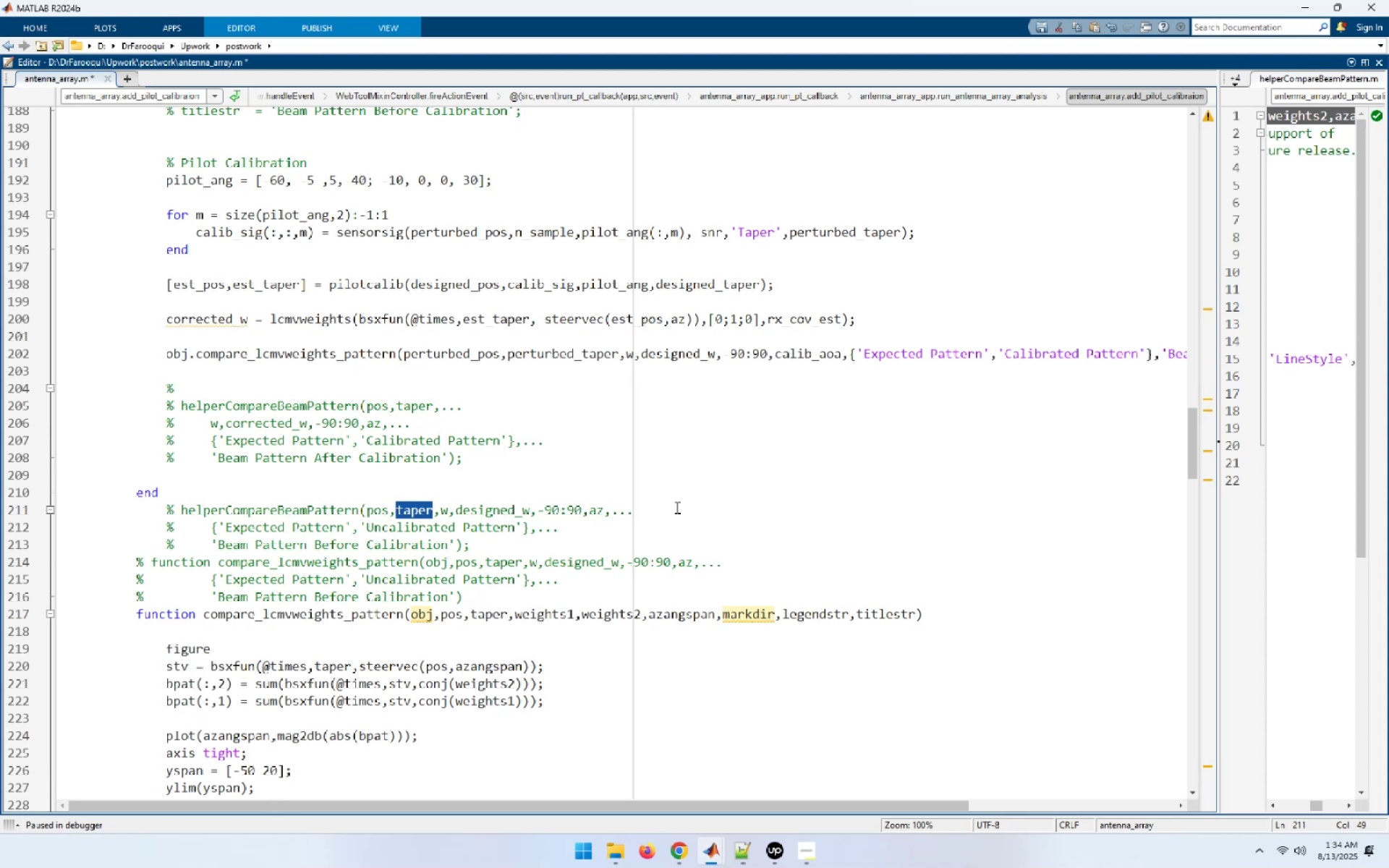 
wait(21.65)
 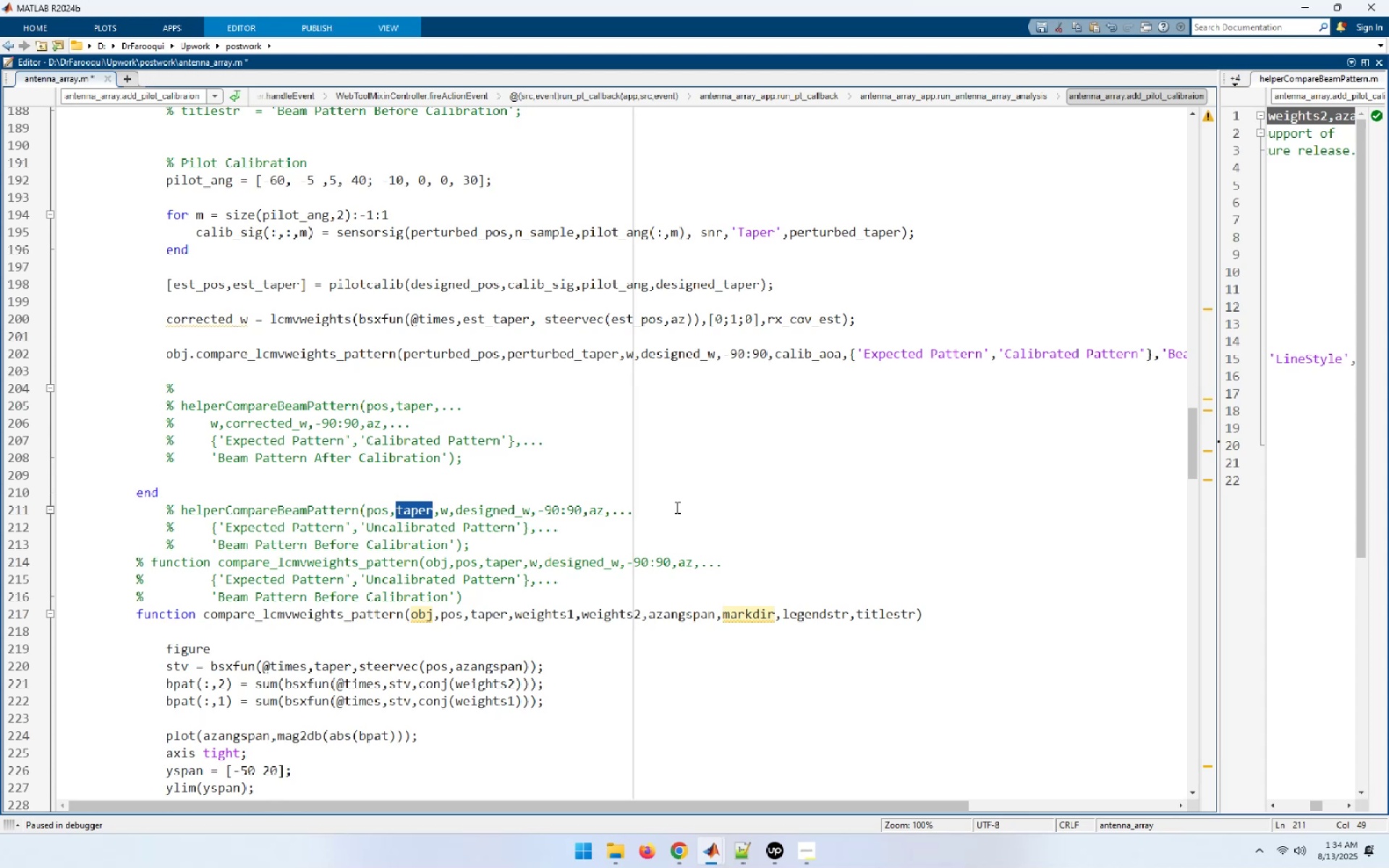 
double_click([240, 423])
 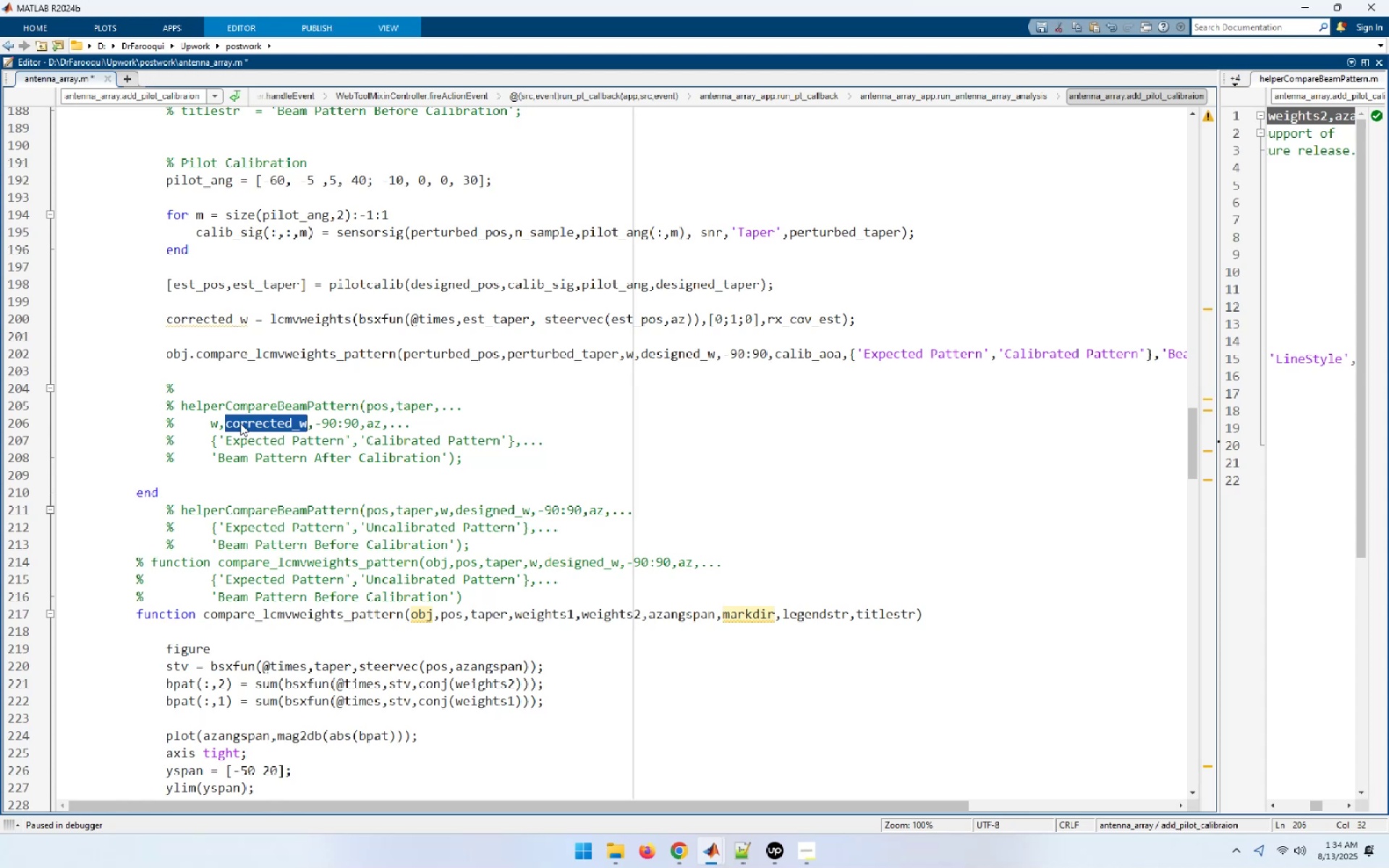 
key(Control+C)
 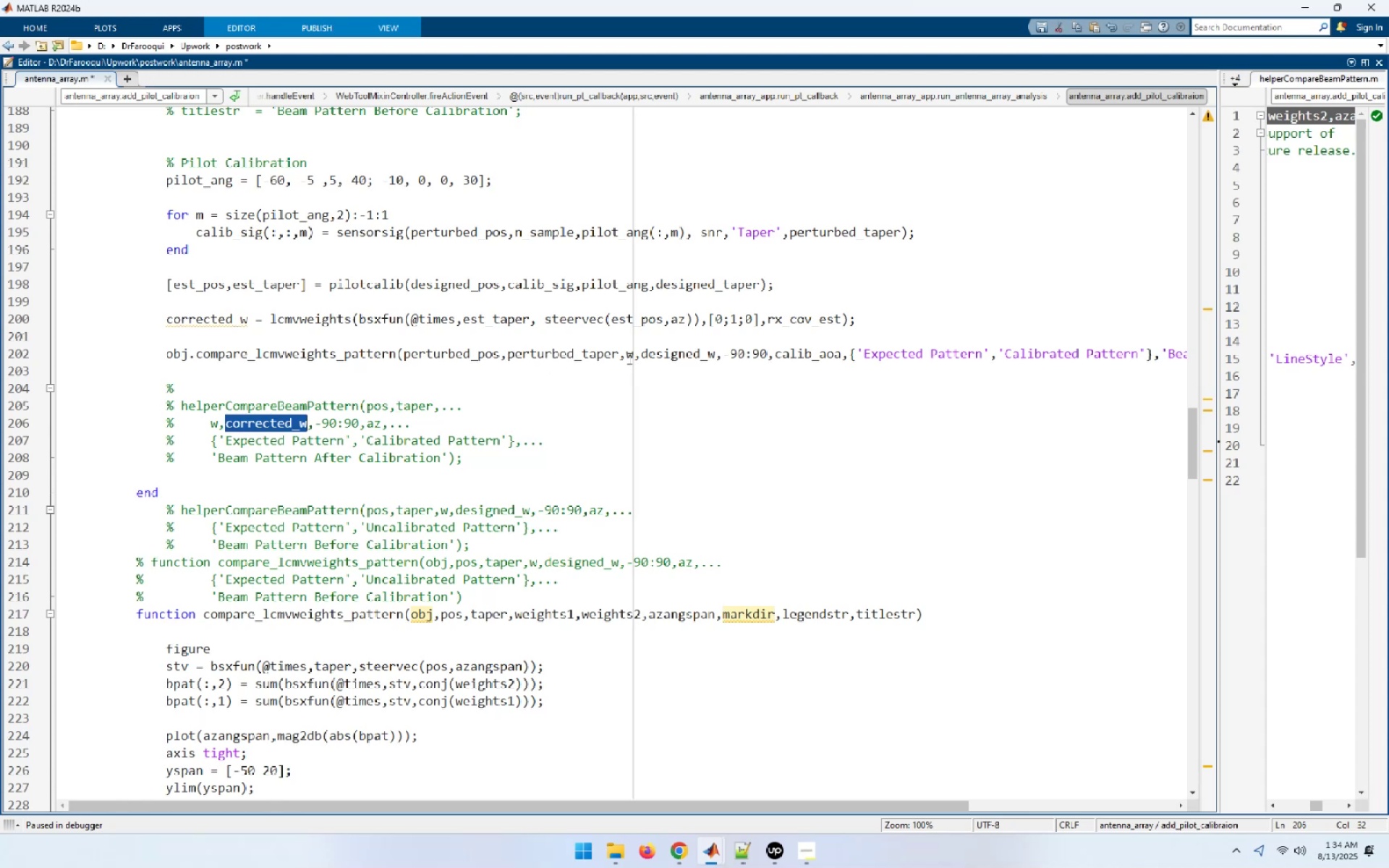 
left_click([670, 354])
 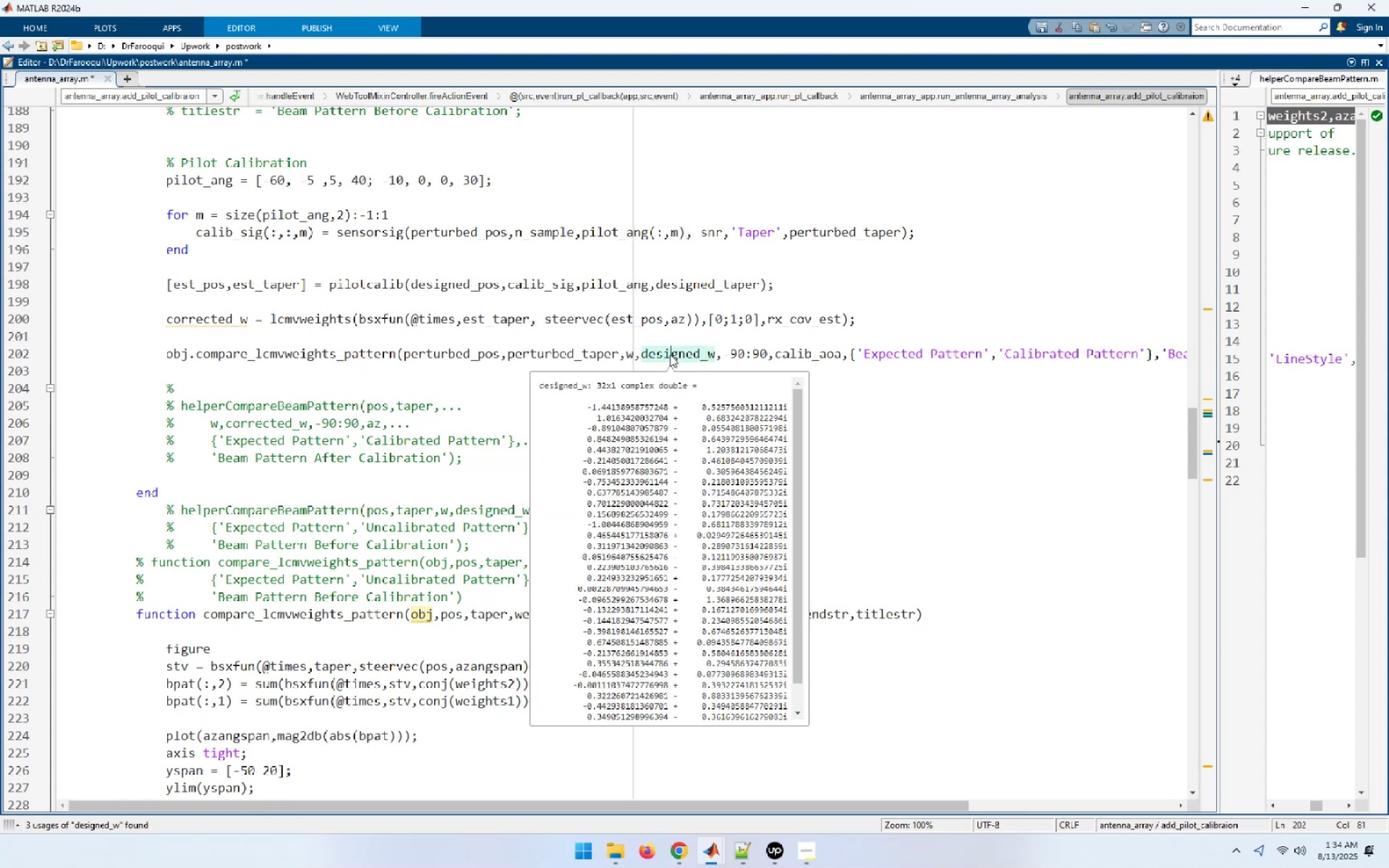 
double_click([670, 354])
 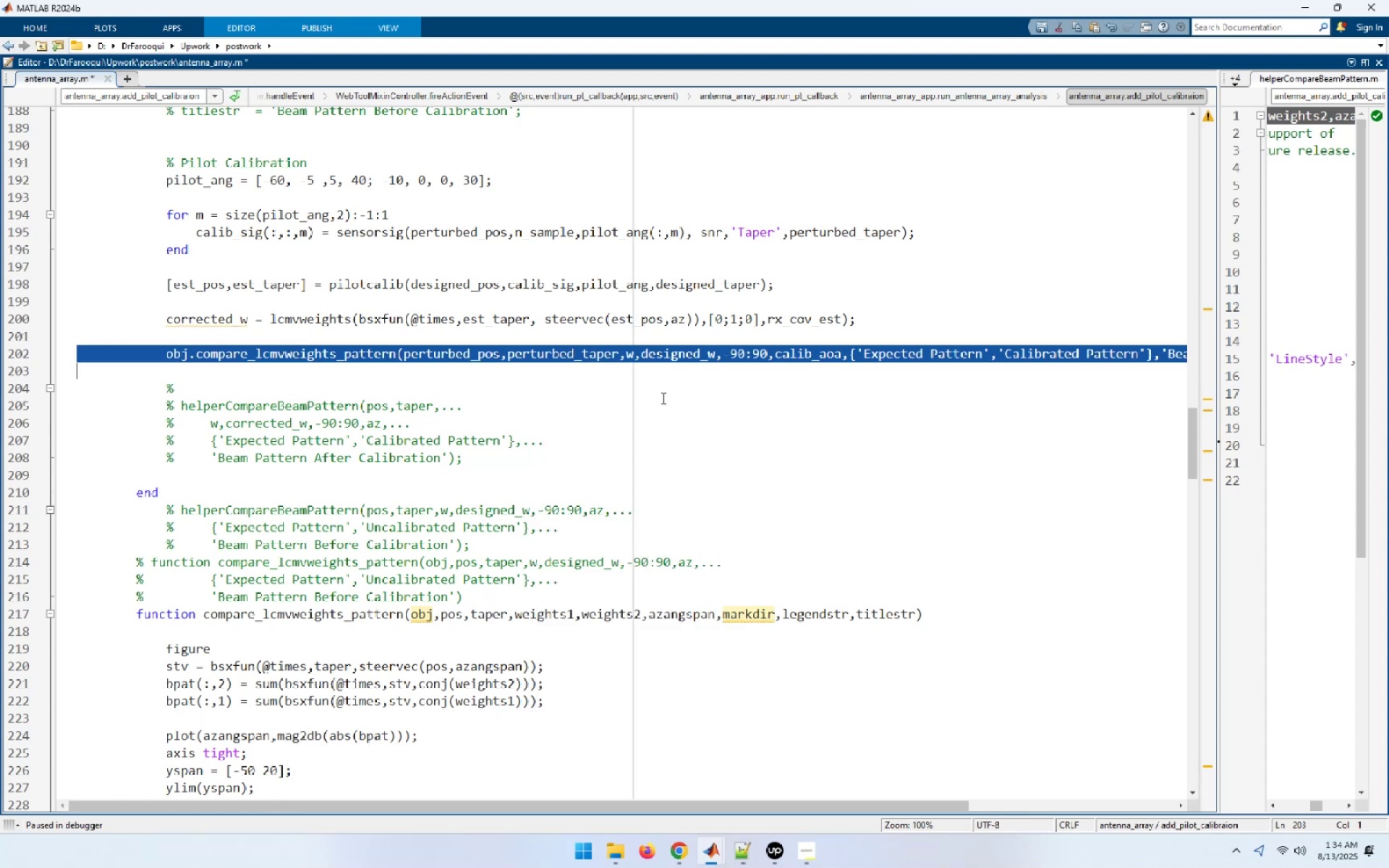 
left_click([658, 434])
 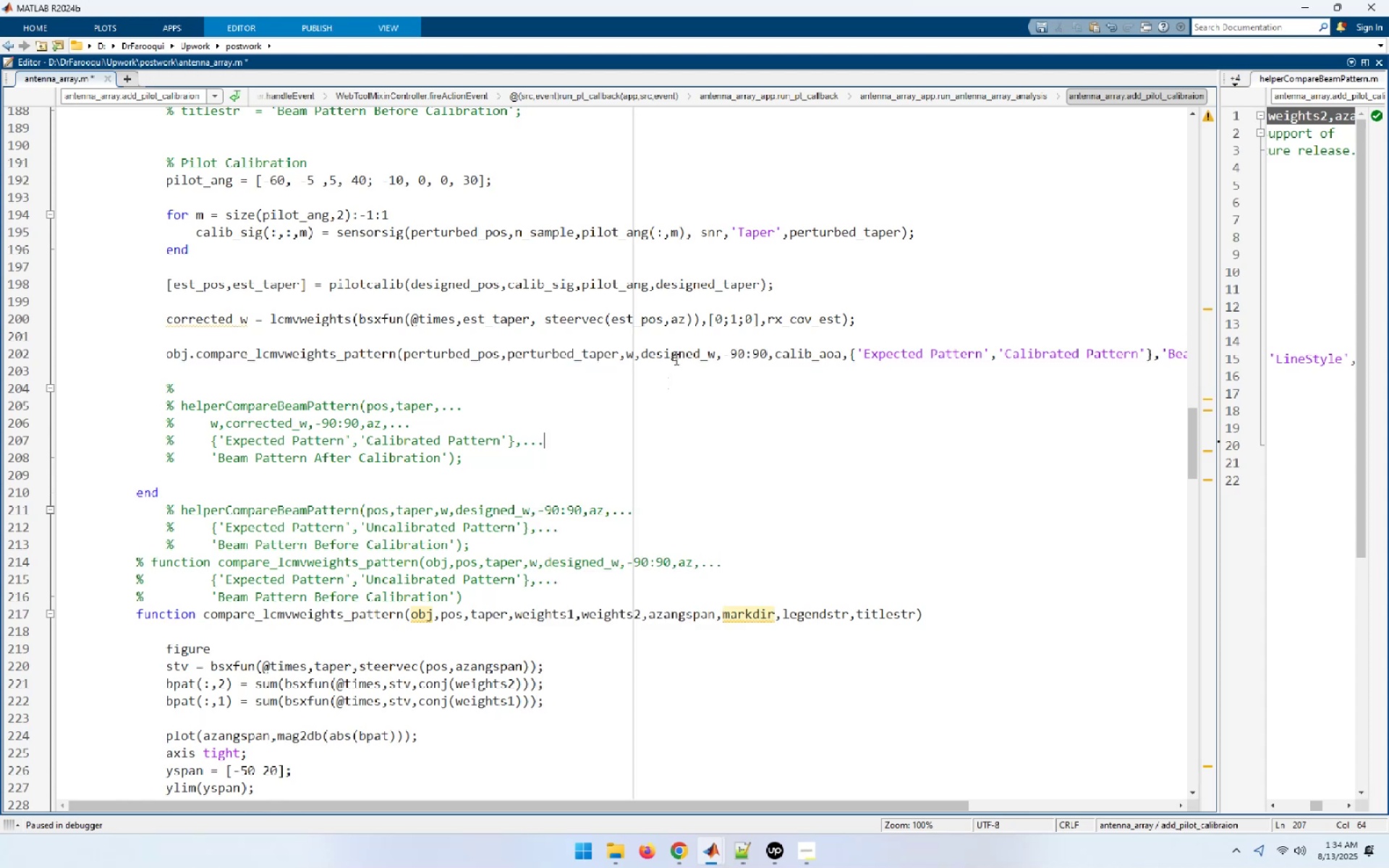 
double_click([675, 357])
 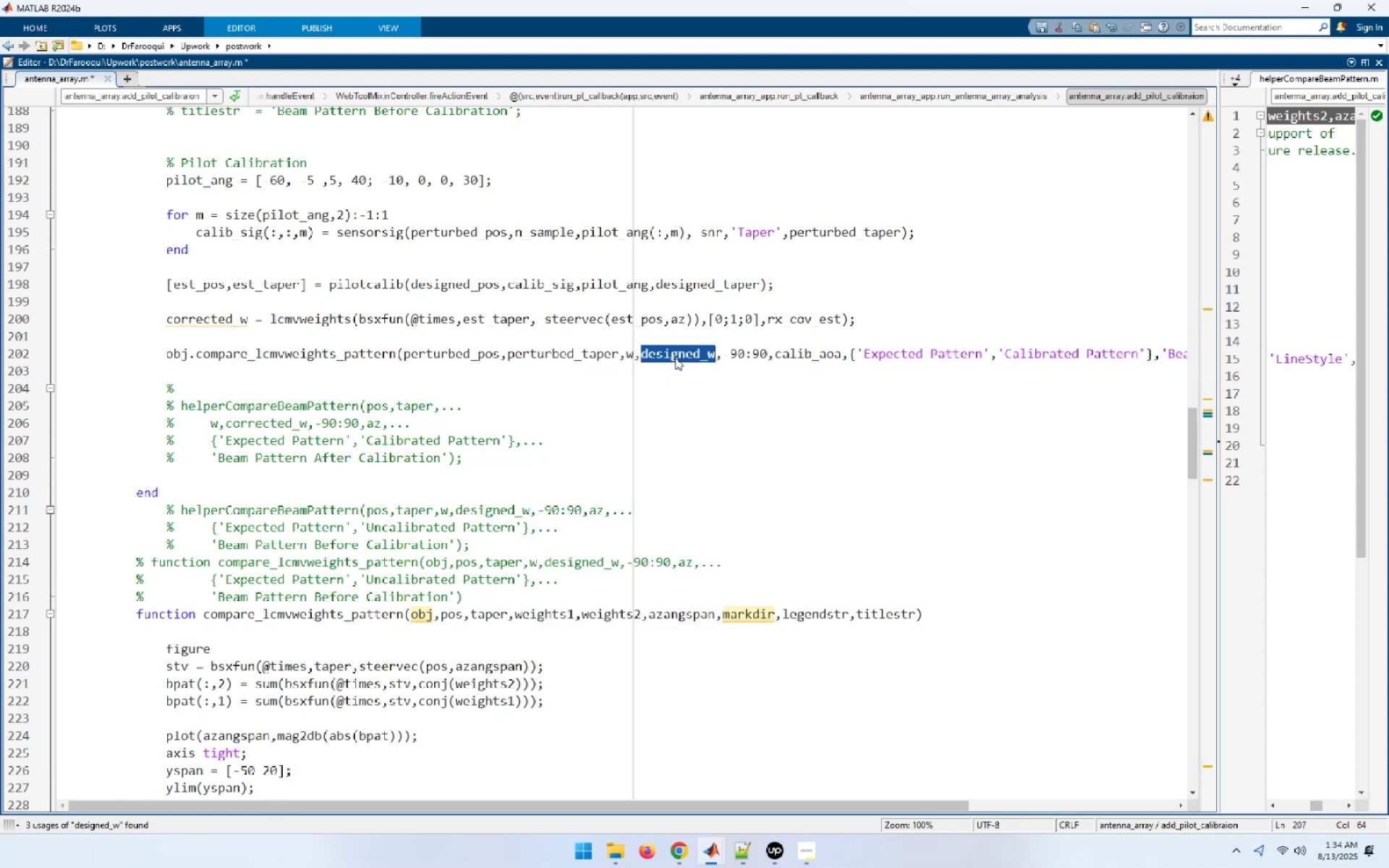 
key(Control+ControlLeft)
 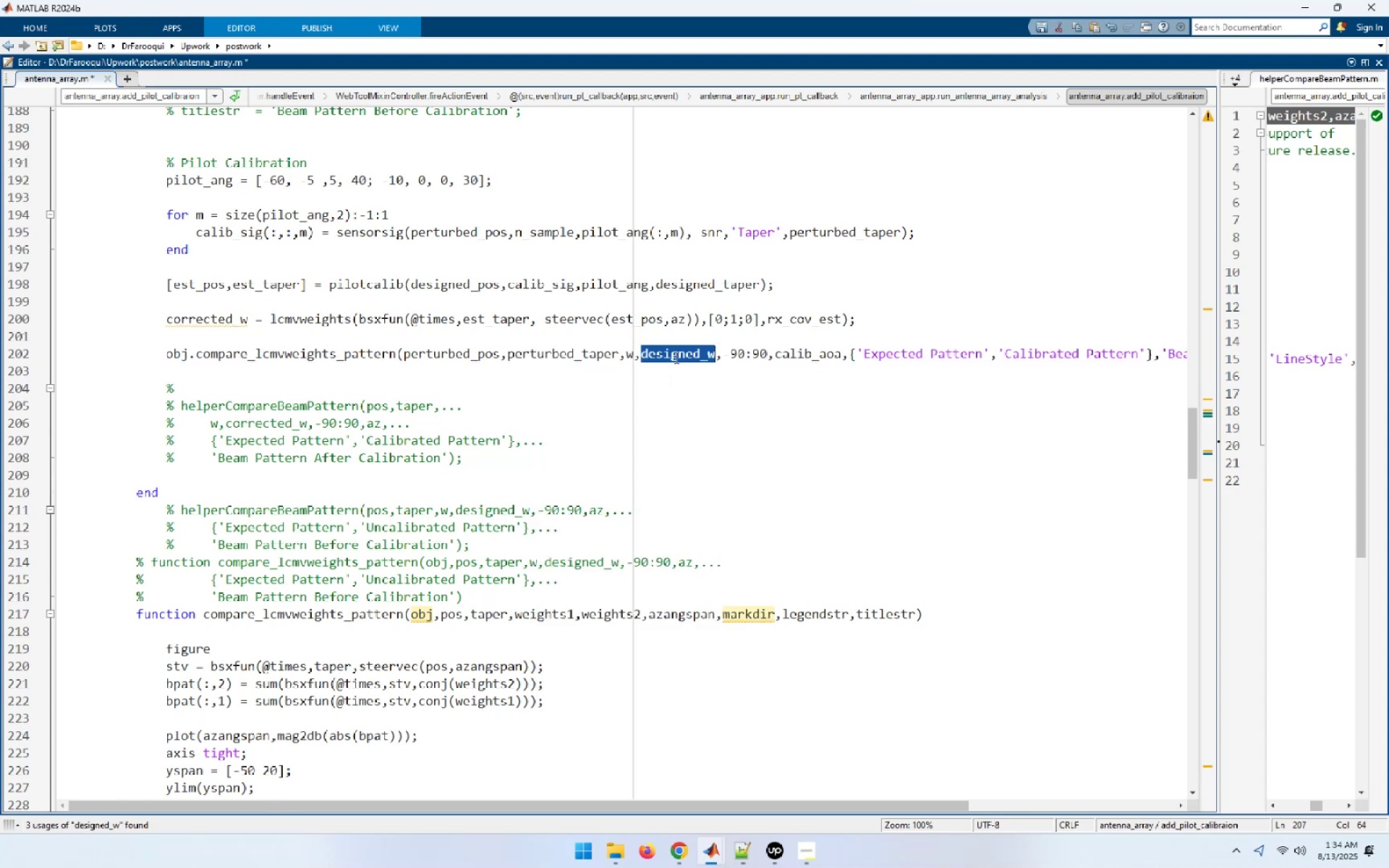 
key(Control+V)
 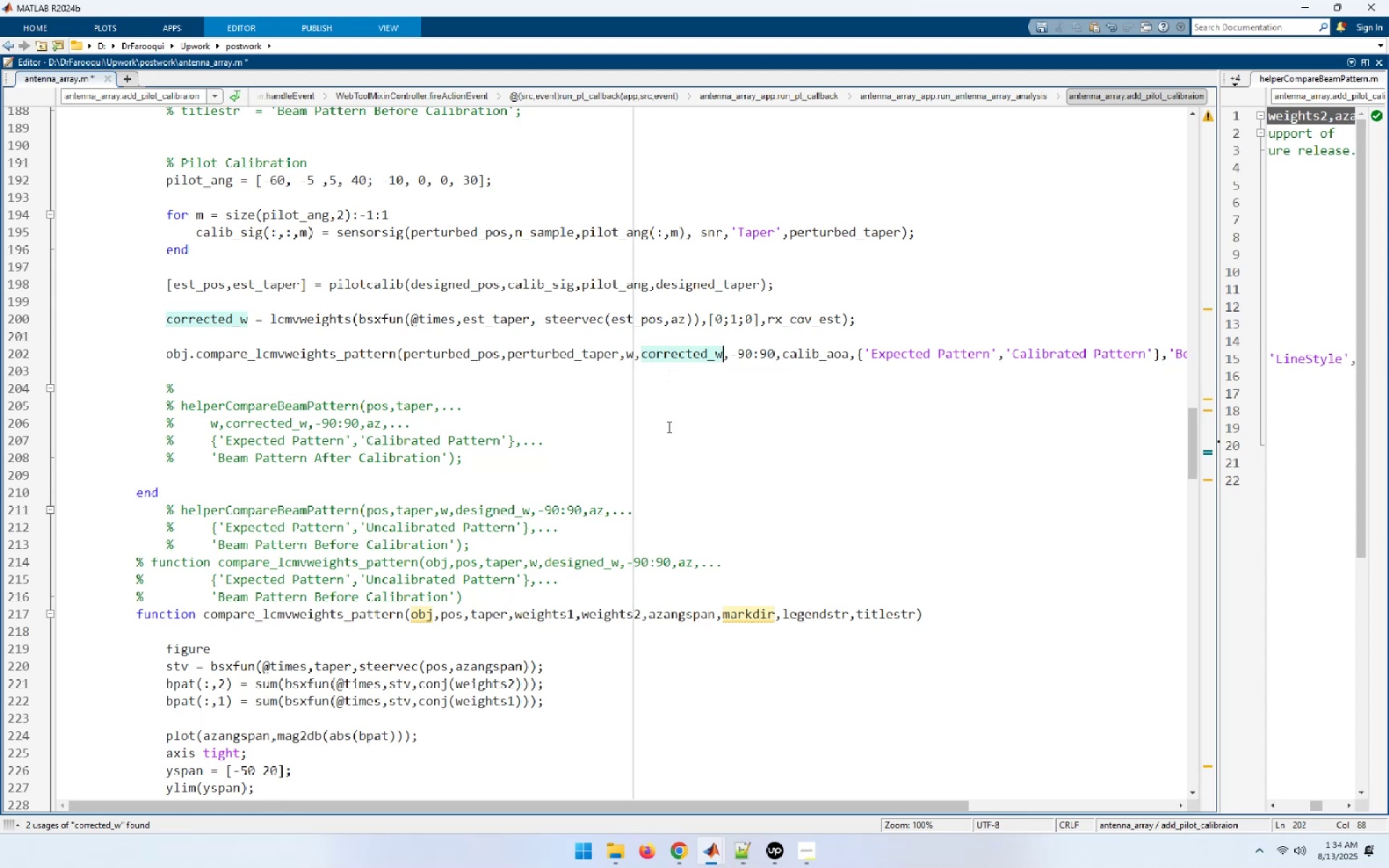 
wait(5.21)
 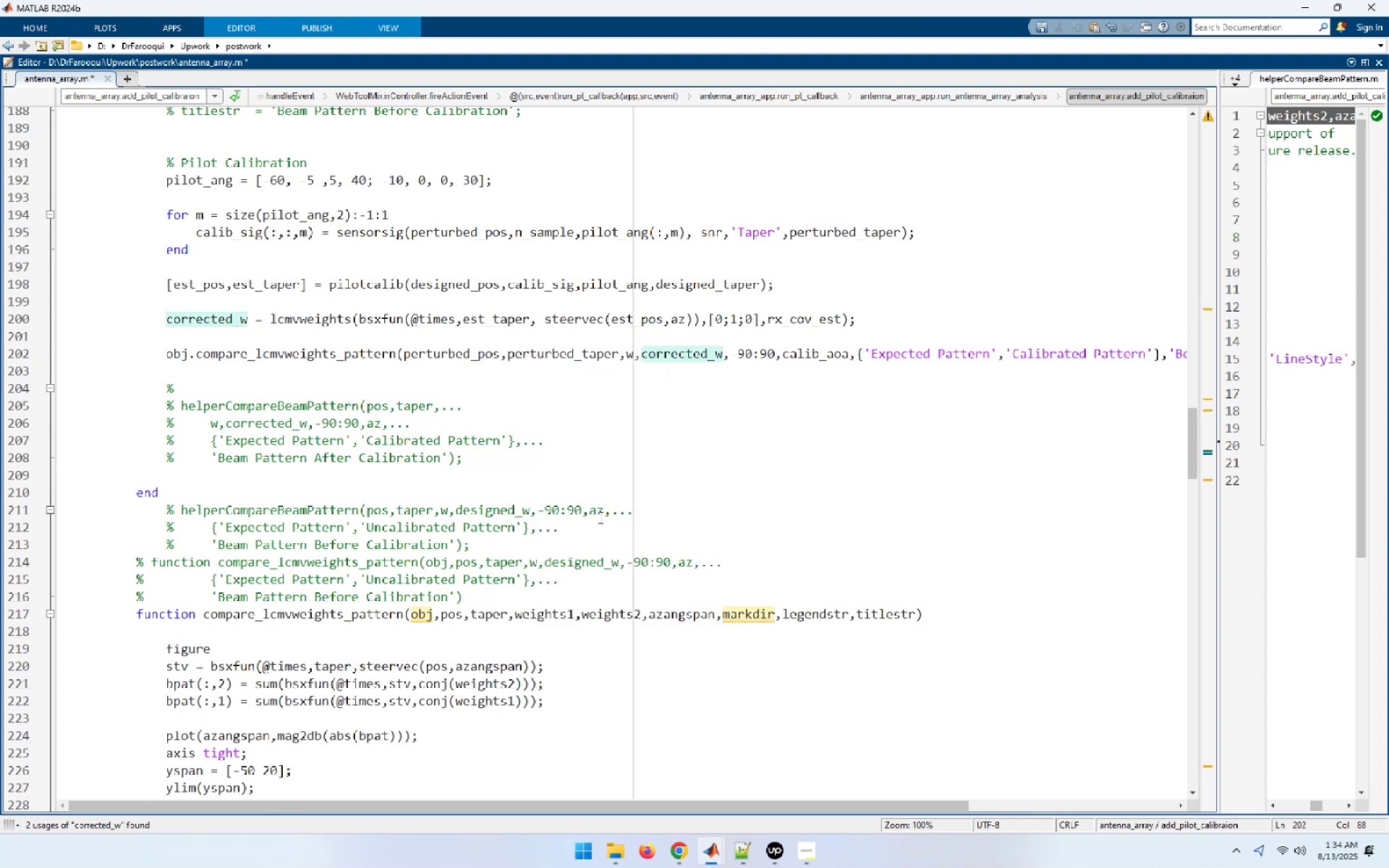 
left_click([345, 407])
 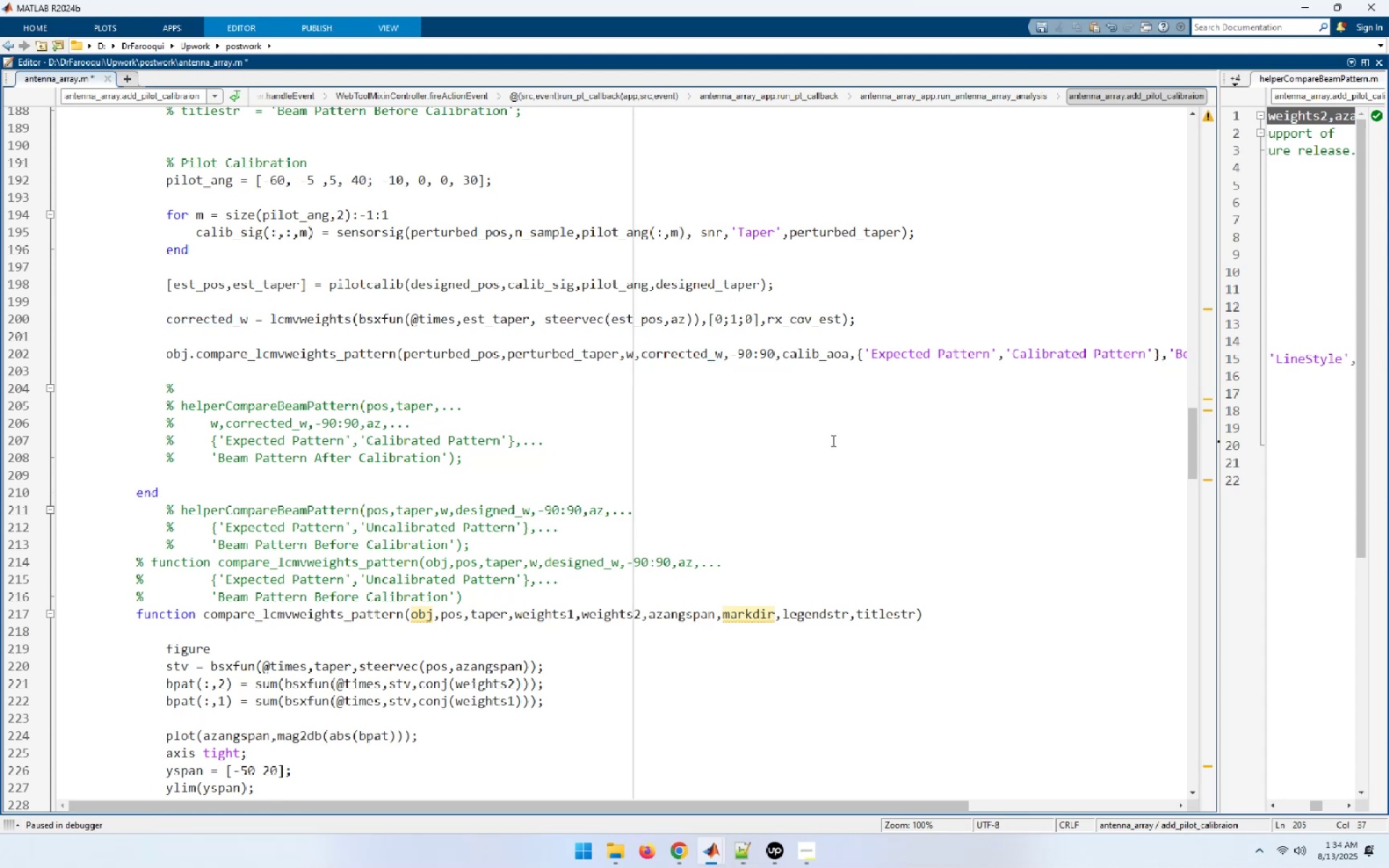 
key(ArrowUp)
 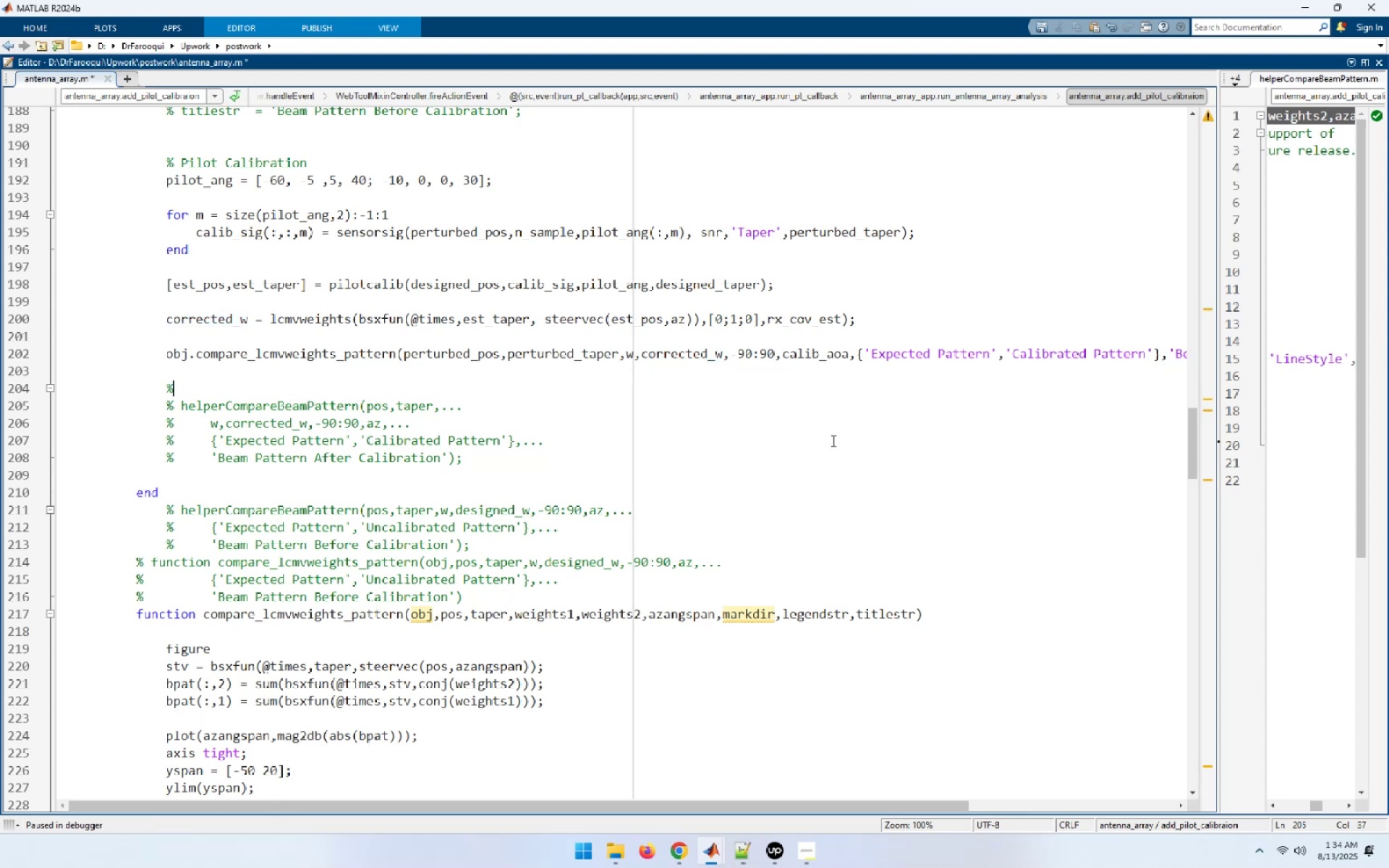 
key(Home)
 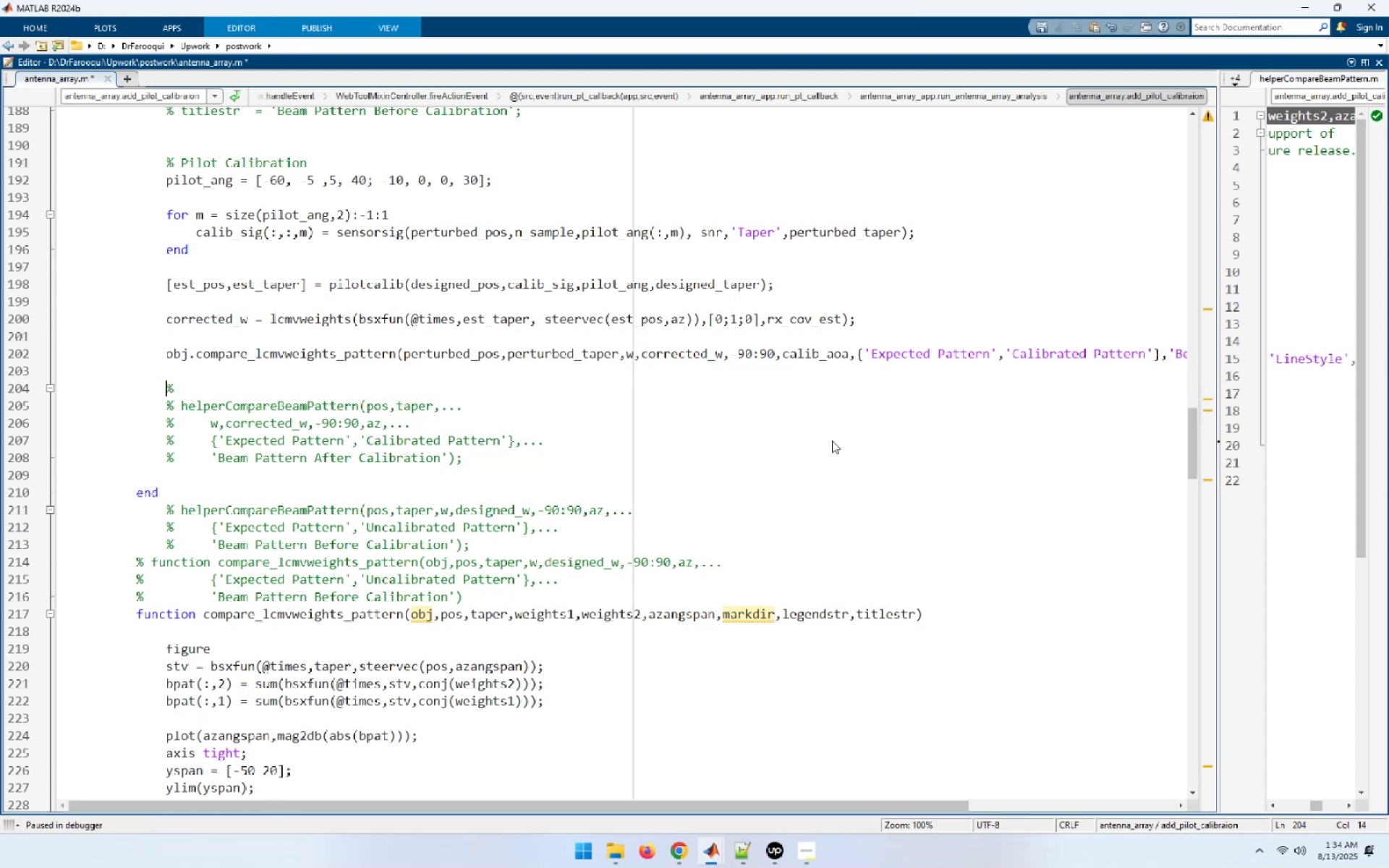 
key(Shift+End)
 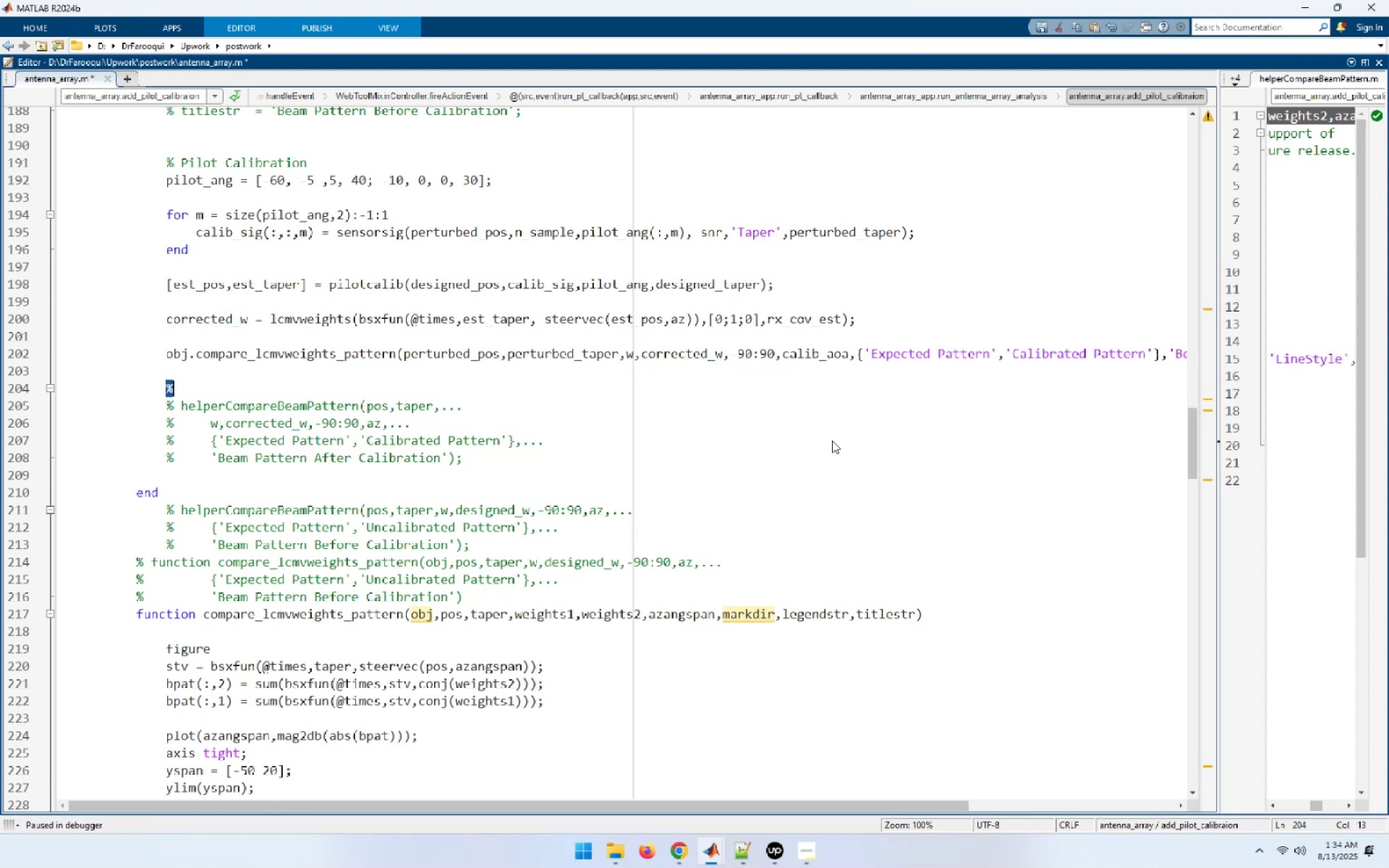 
key(Shift+ArrowDown)
 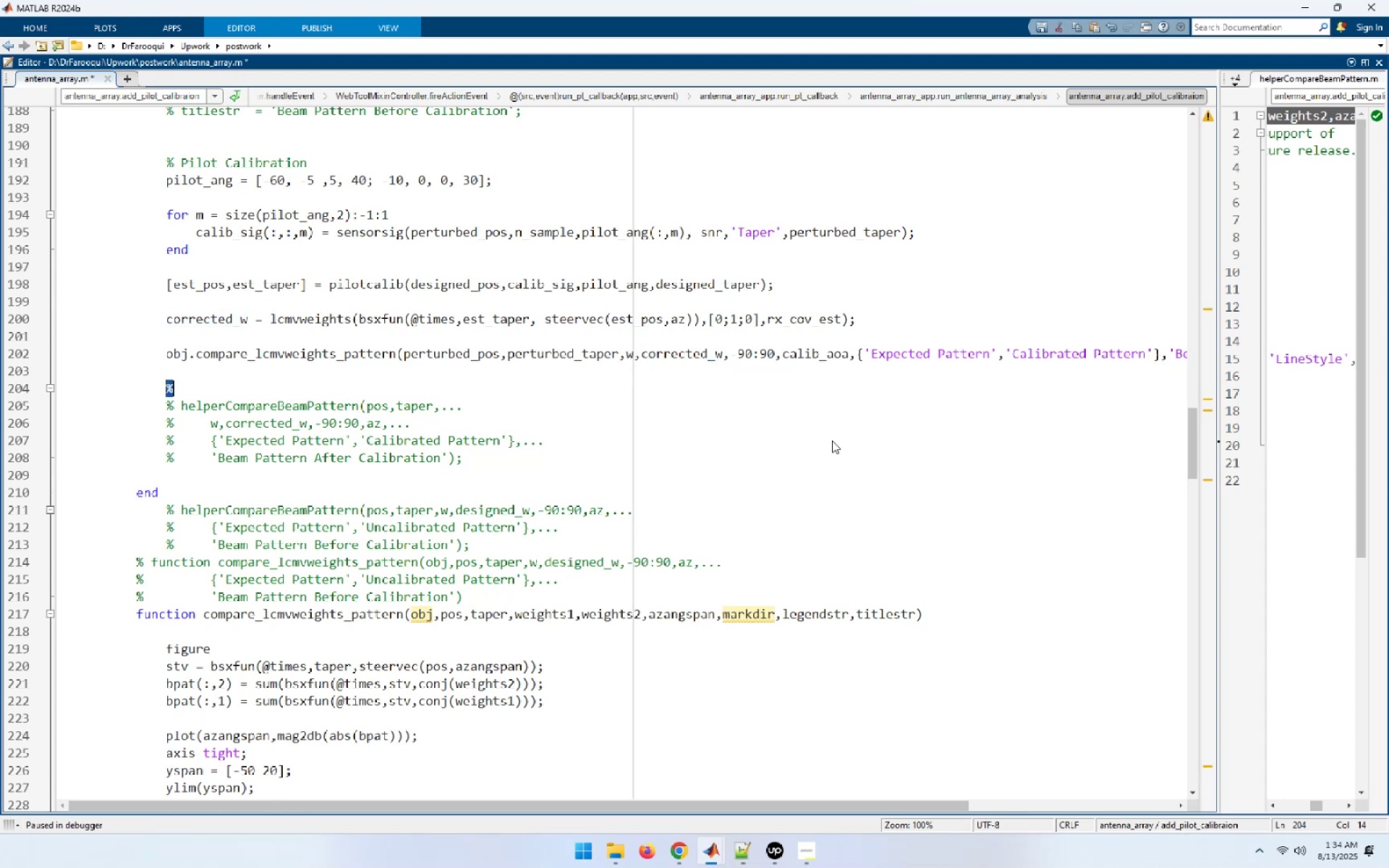 
key(Shift+ArrowDown)
 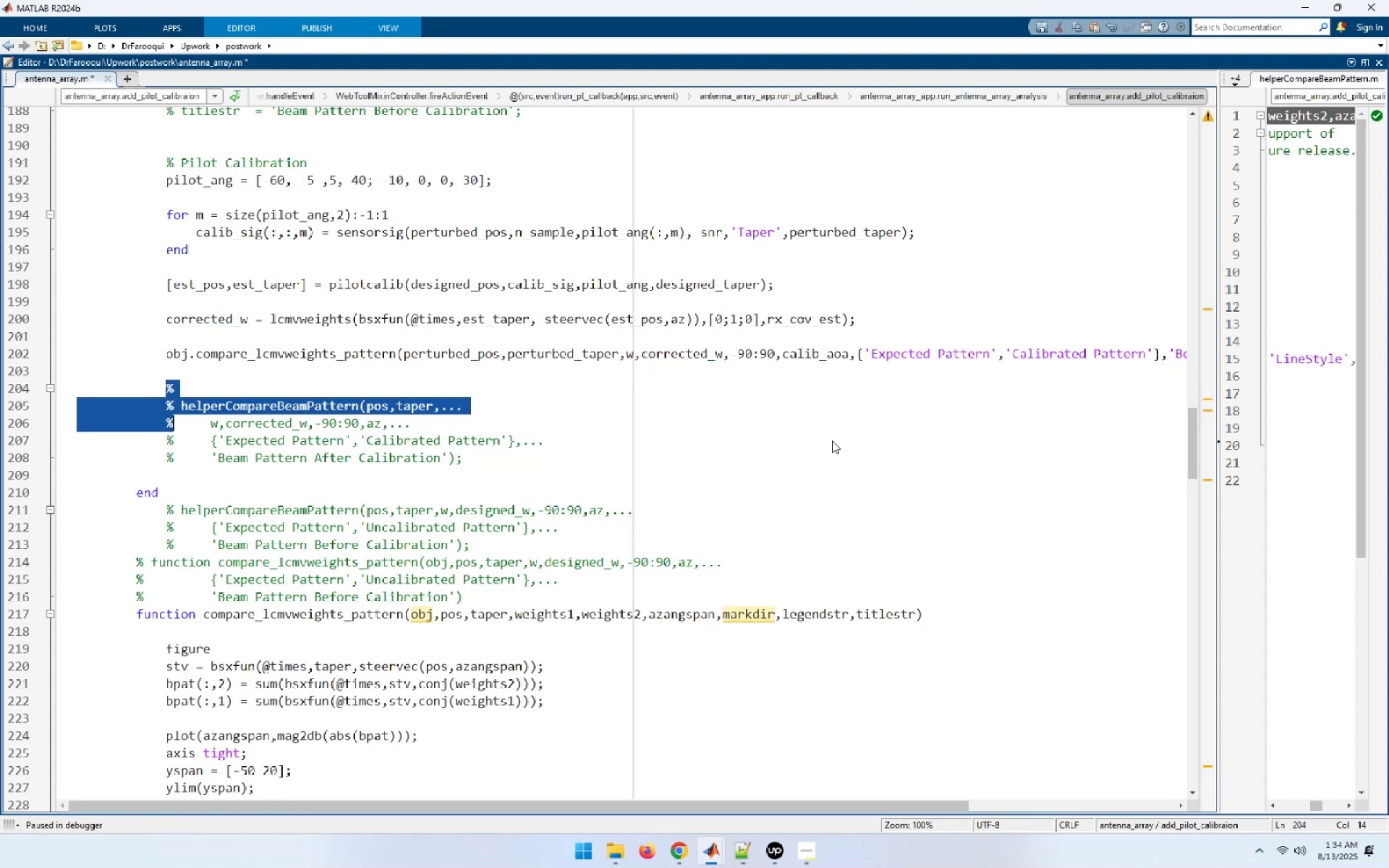 
key(Shift+ArrowDown)
 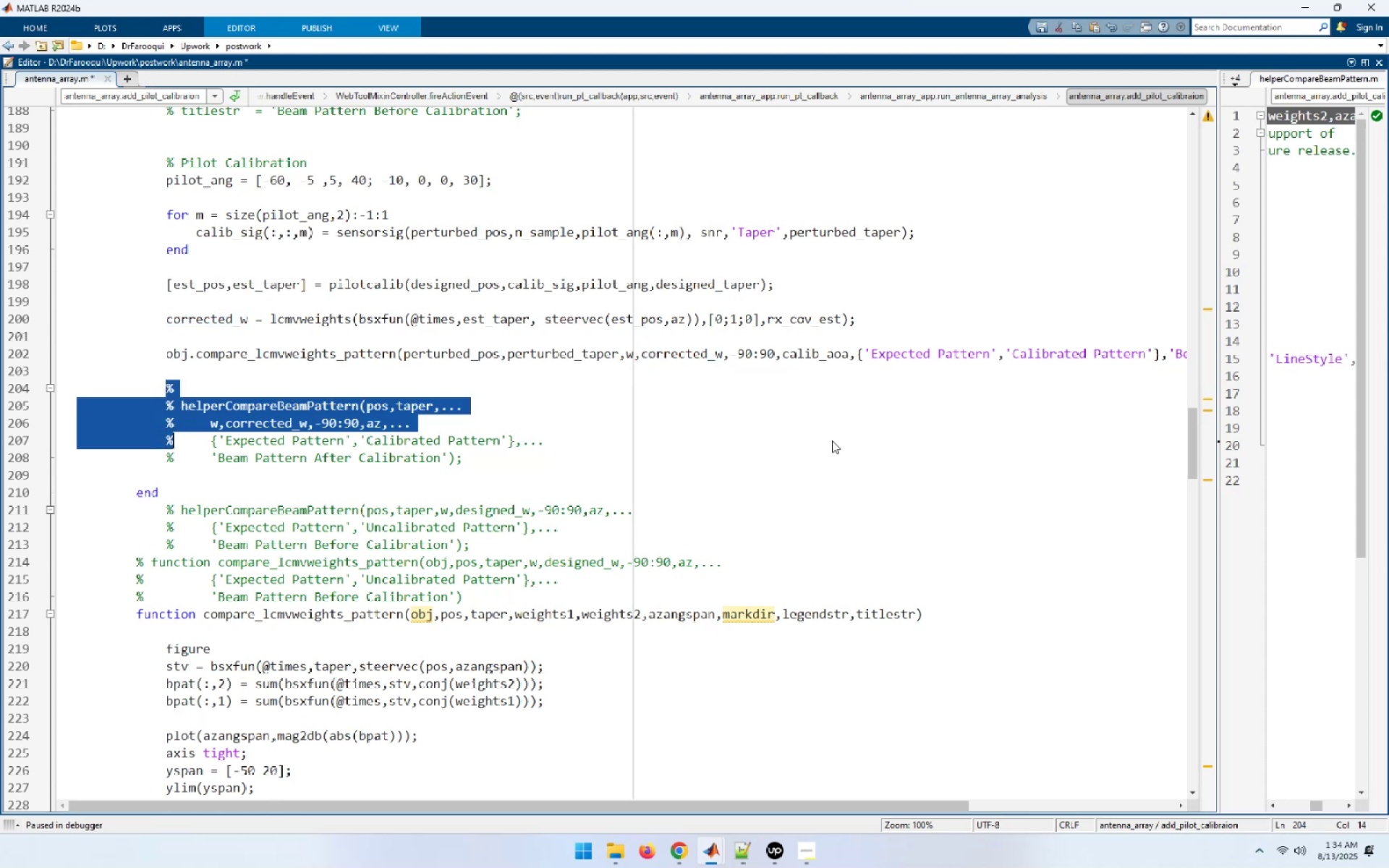 
key(Shift+ArrowDown)
 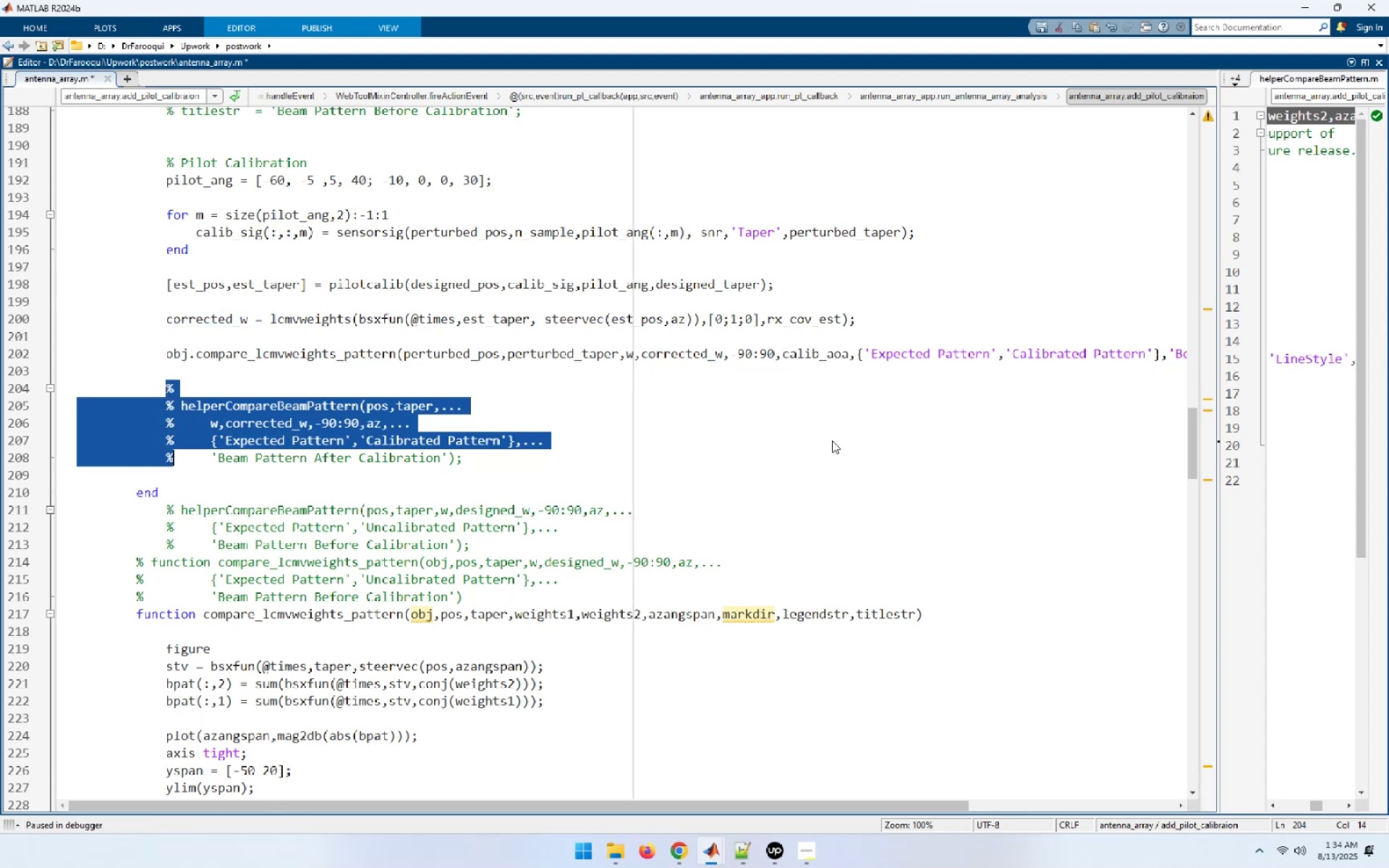 
key(Shift+End)
 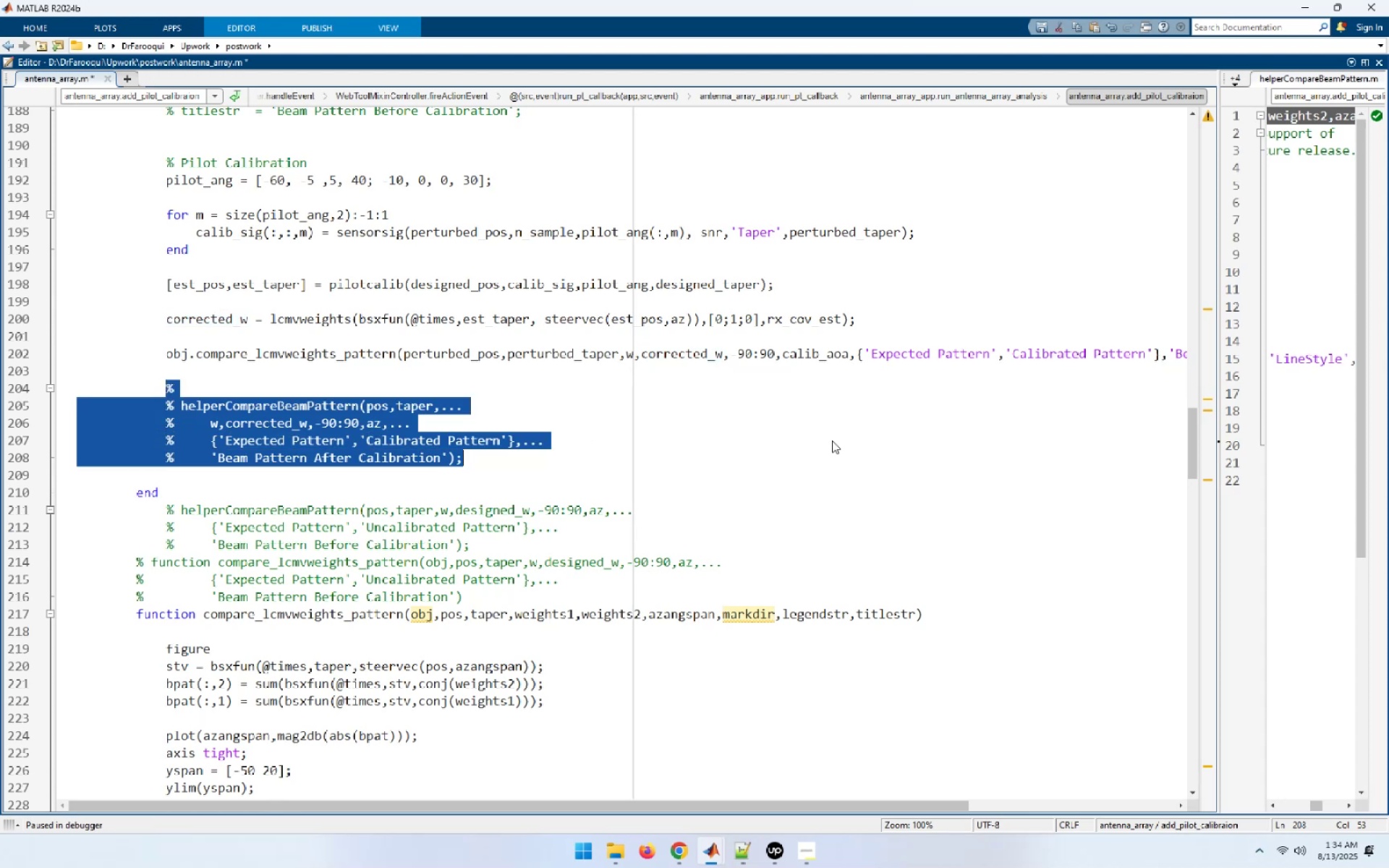 
key(Delete)
 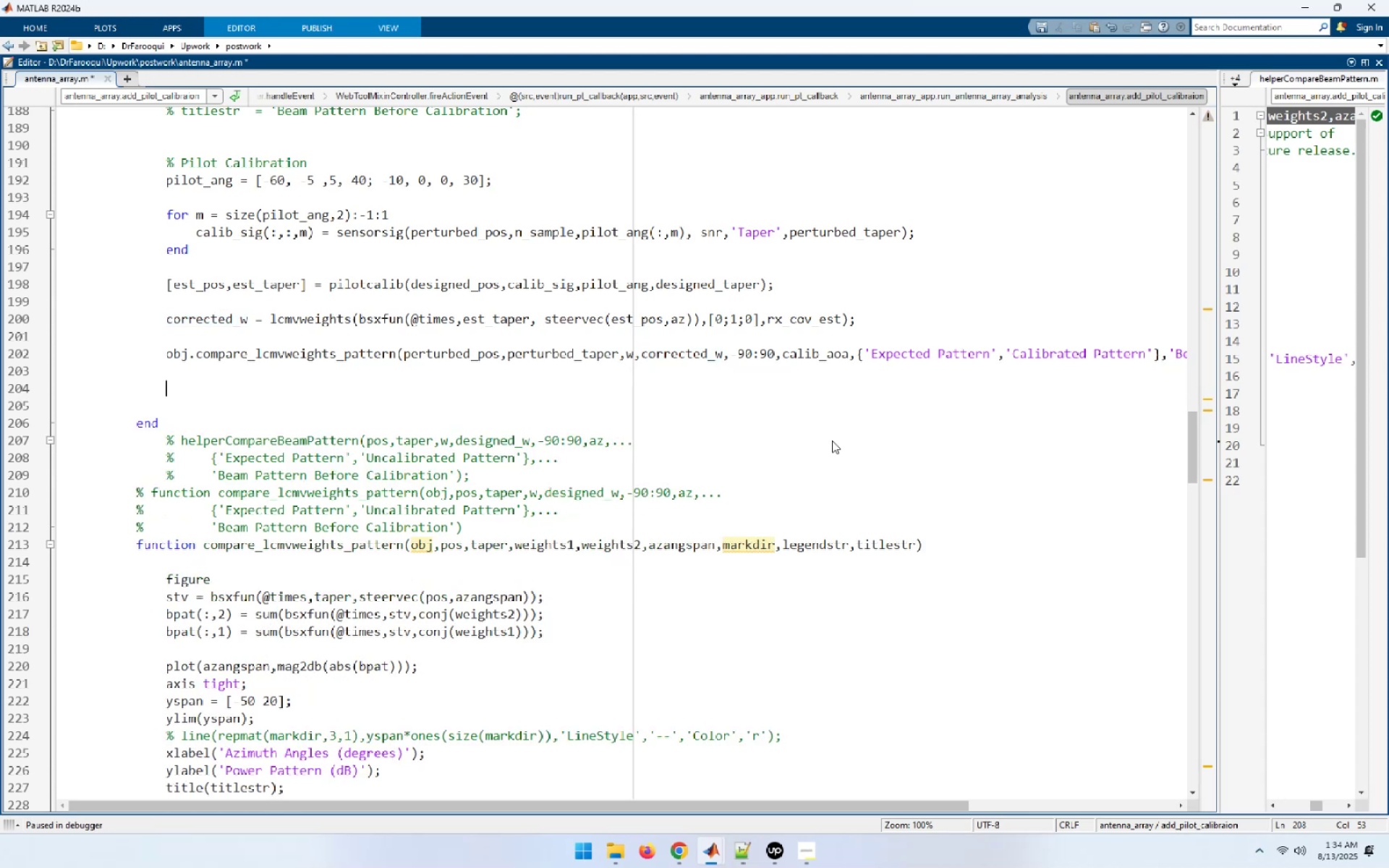 
key(ArrowUp)
 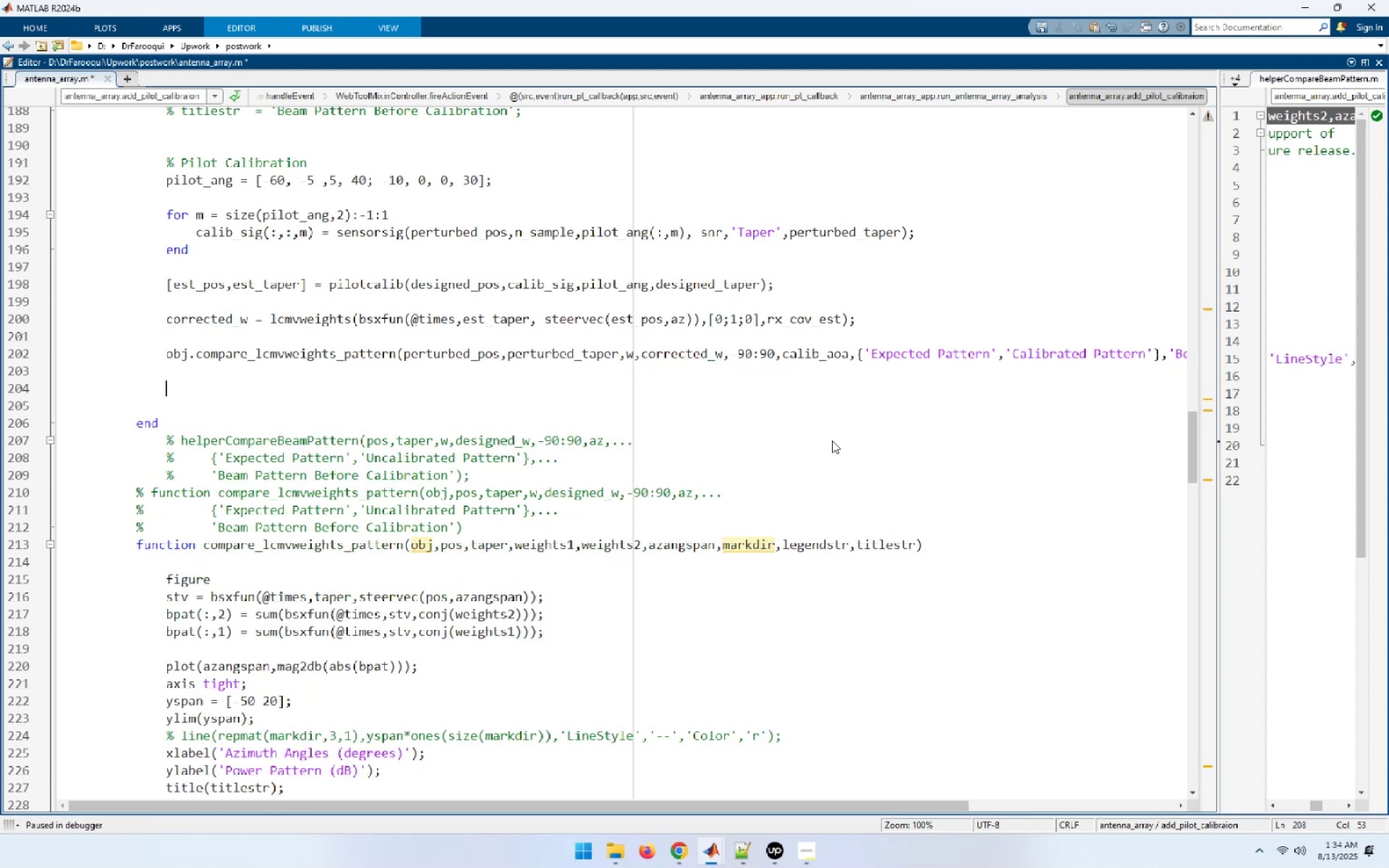 
key(ArrowUp)
 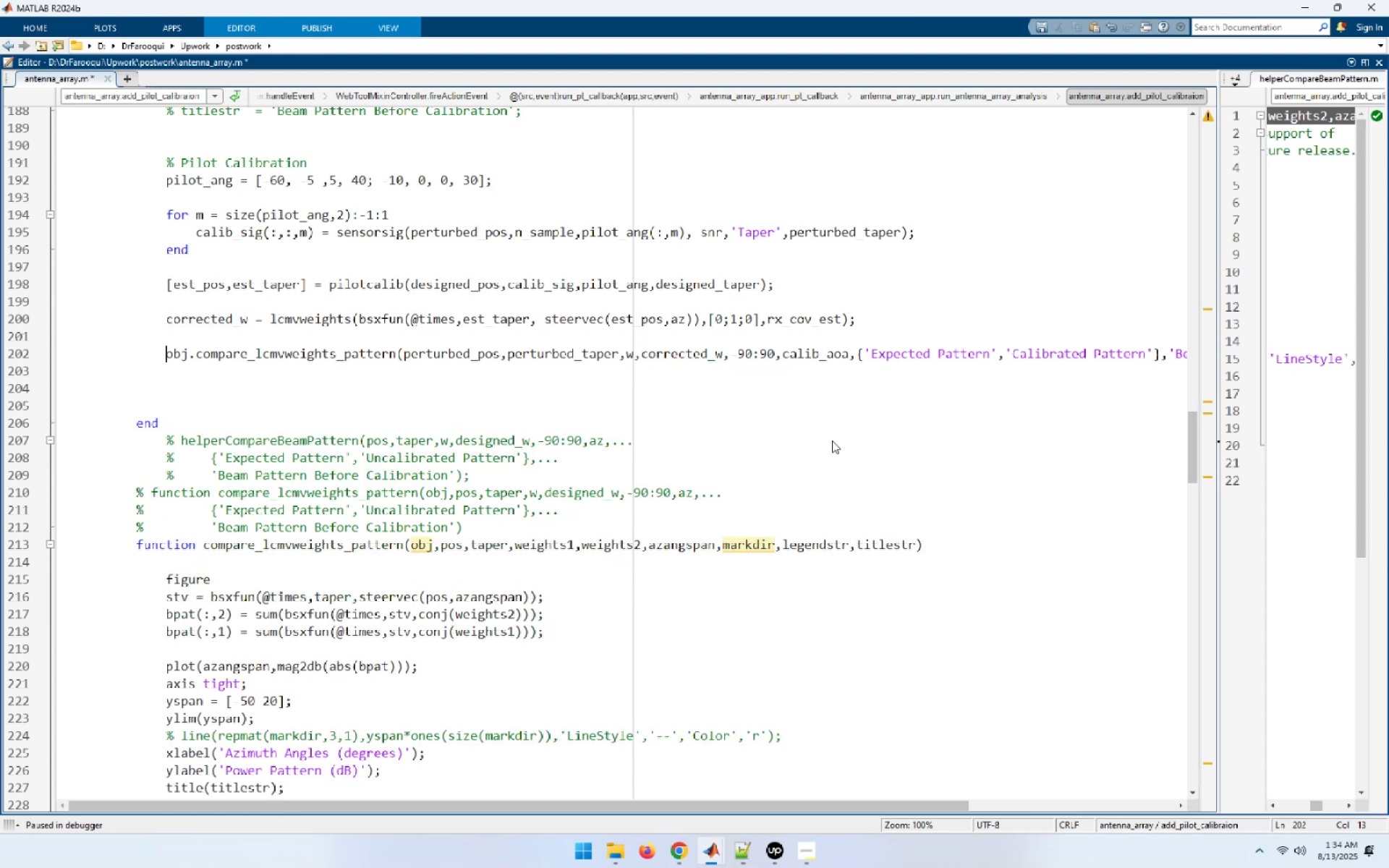 
key(End)
 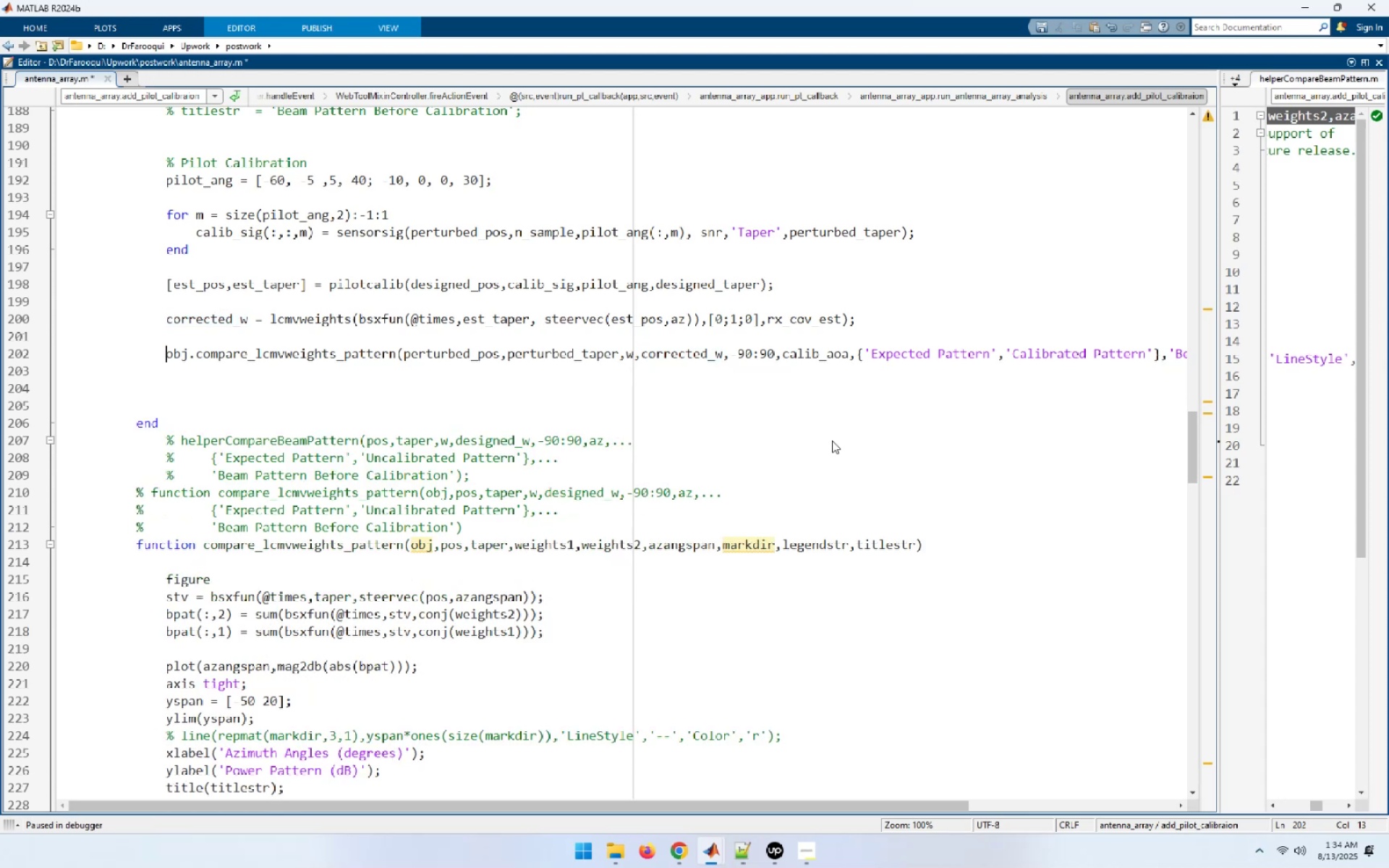 
key(Delete)
 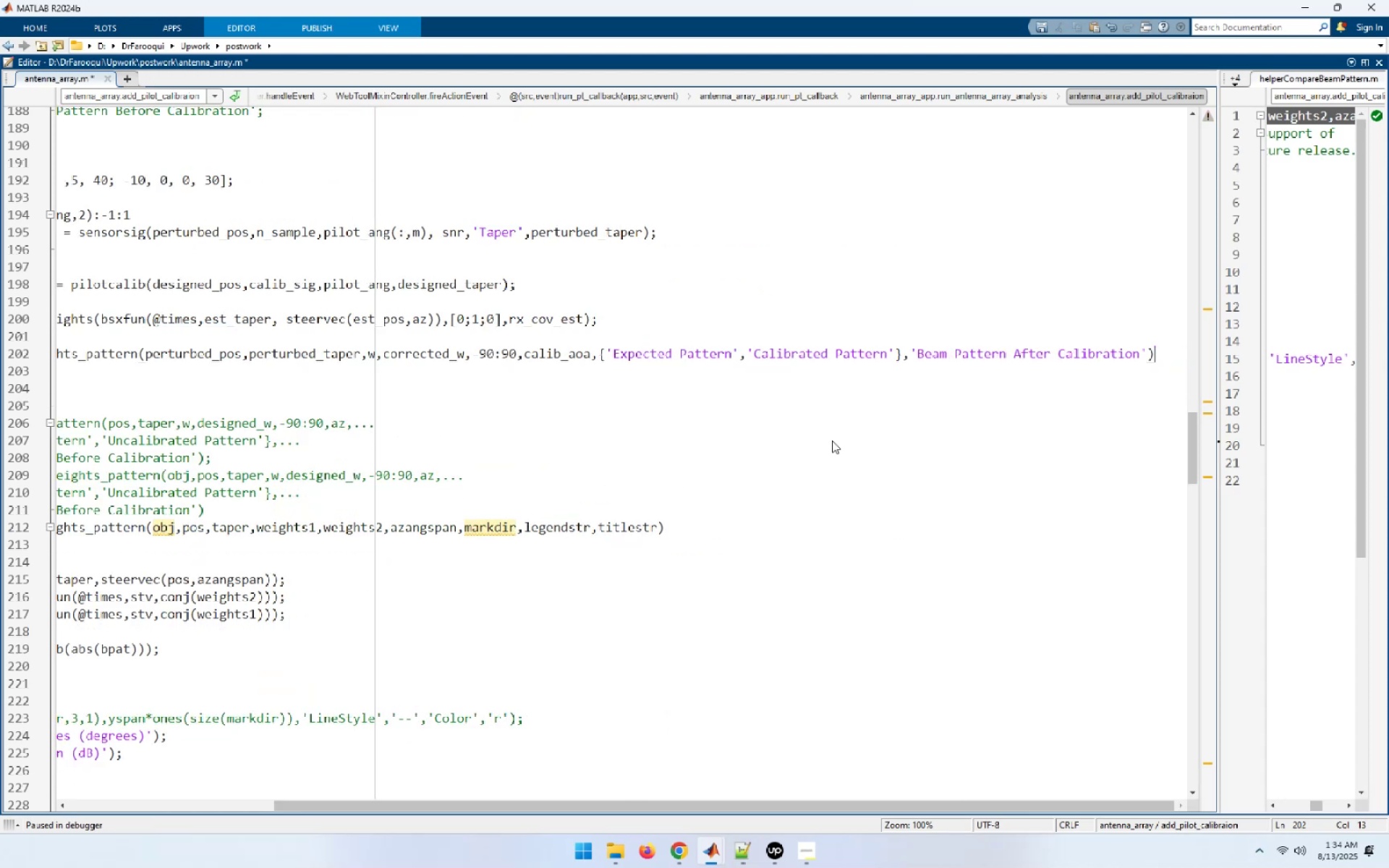 
key(End)
 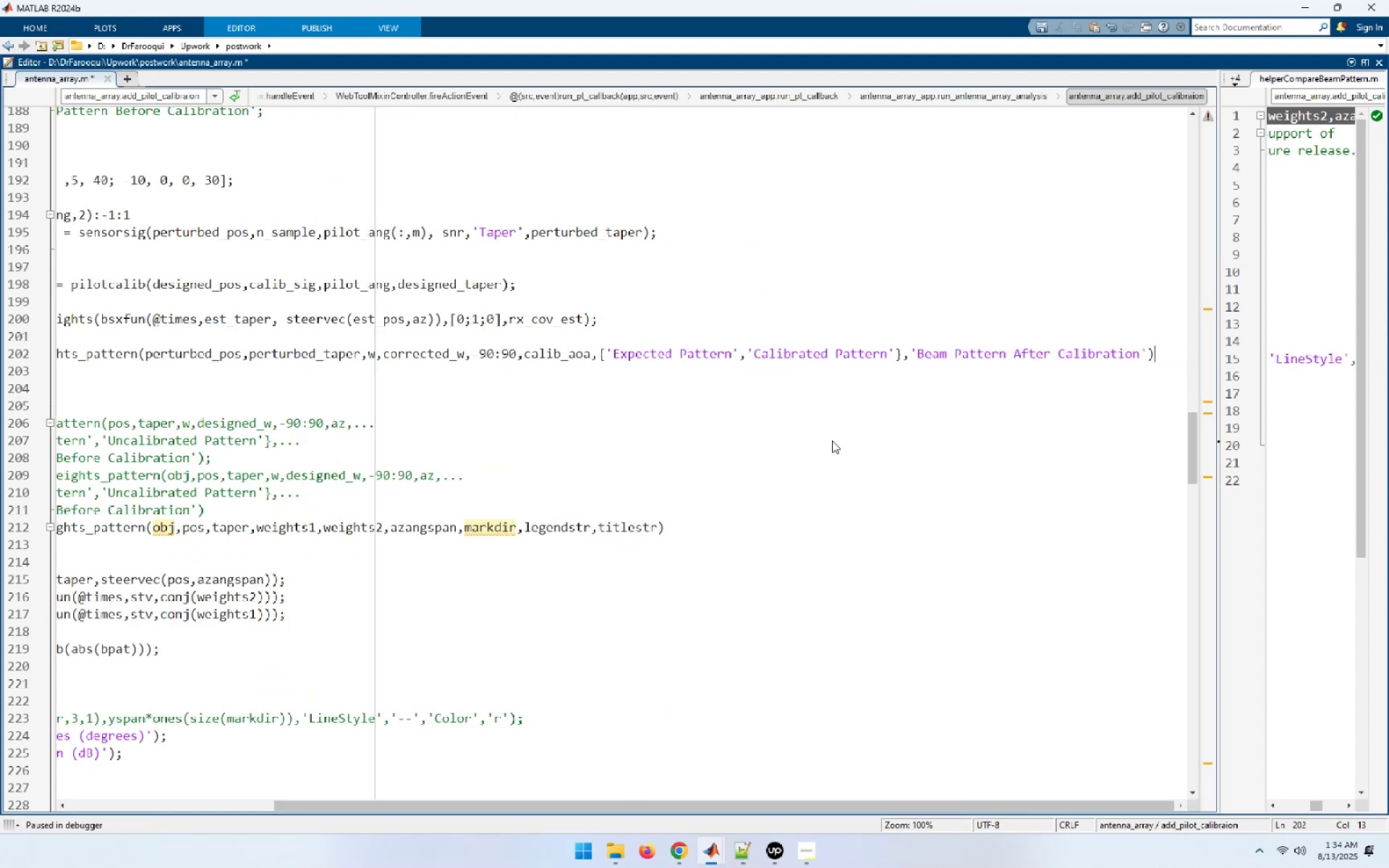 
key(Delete)
 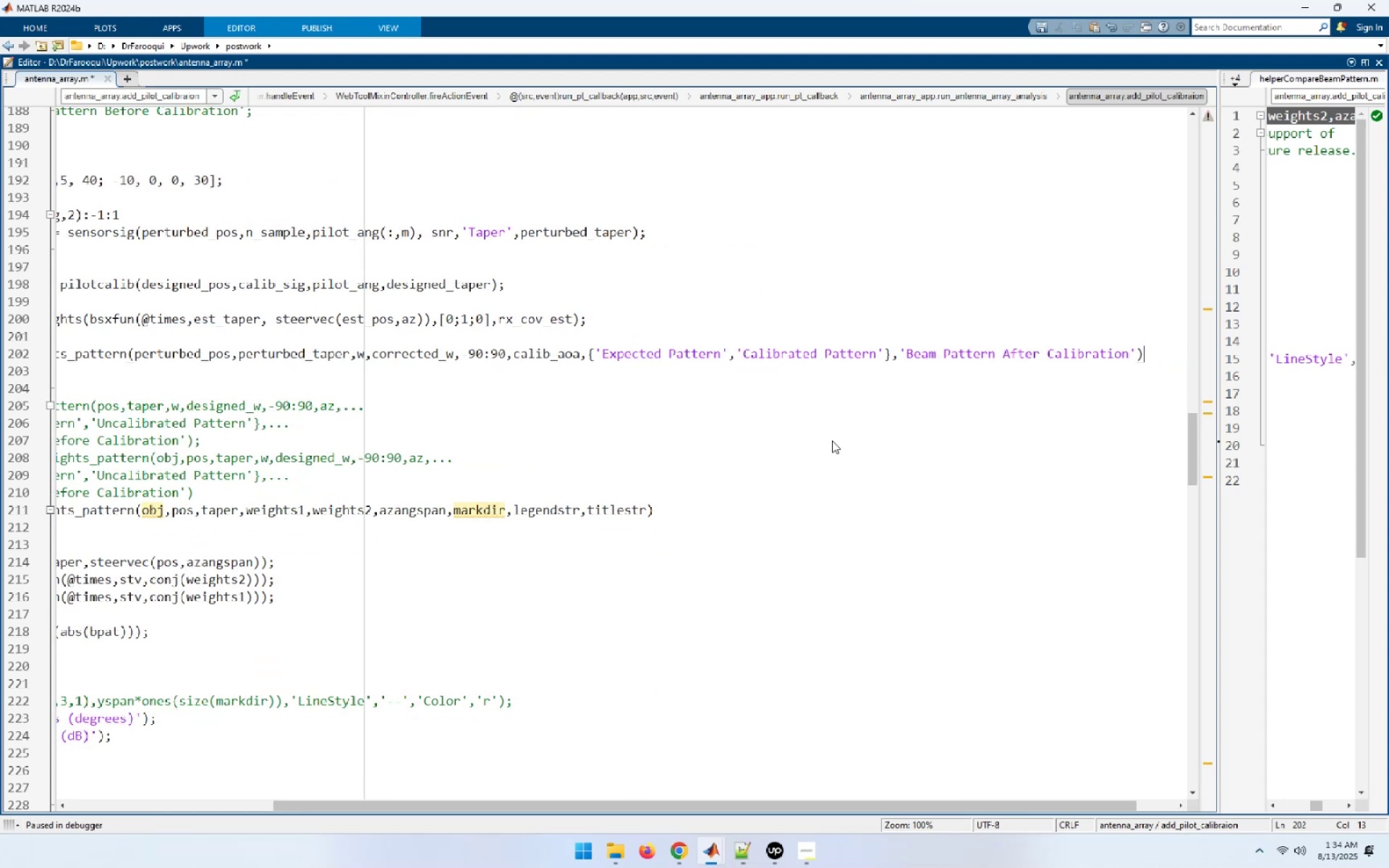 
key(End)
 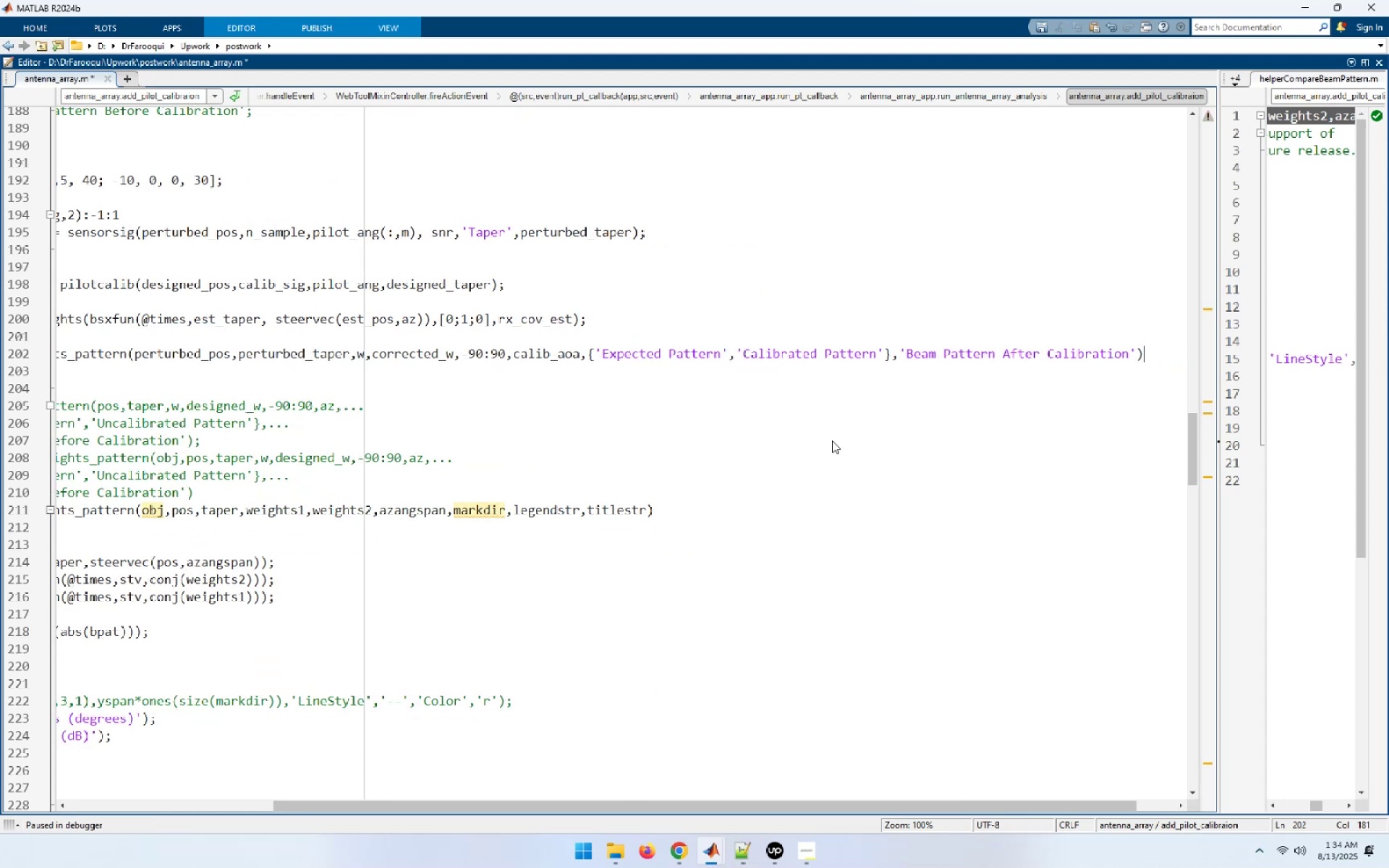 
key(Delete)
 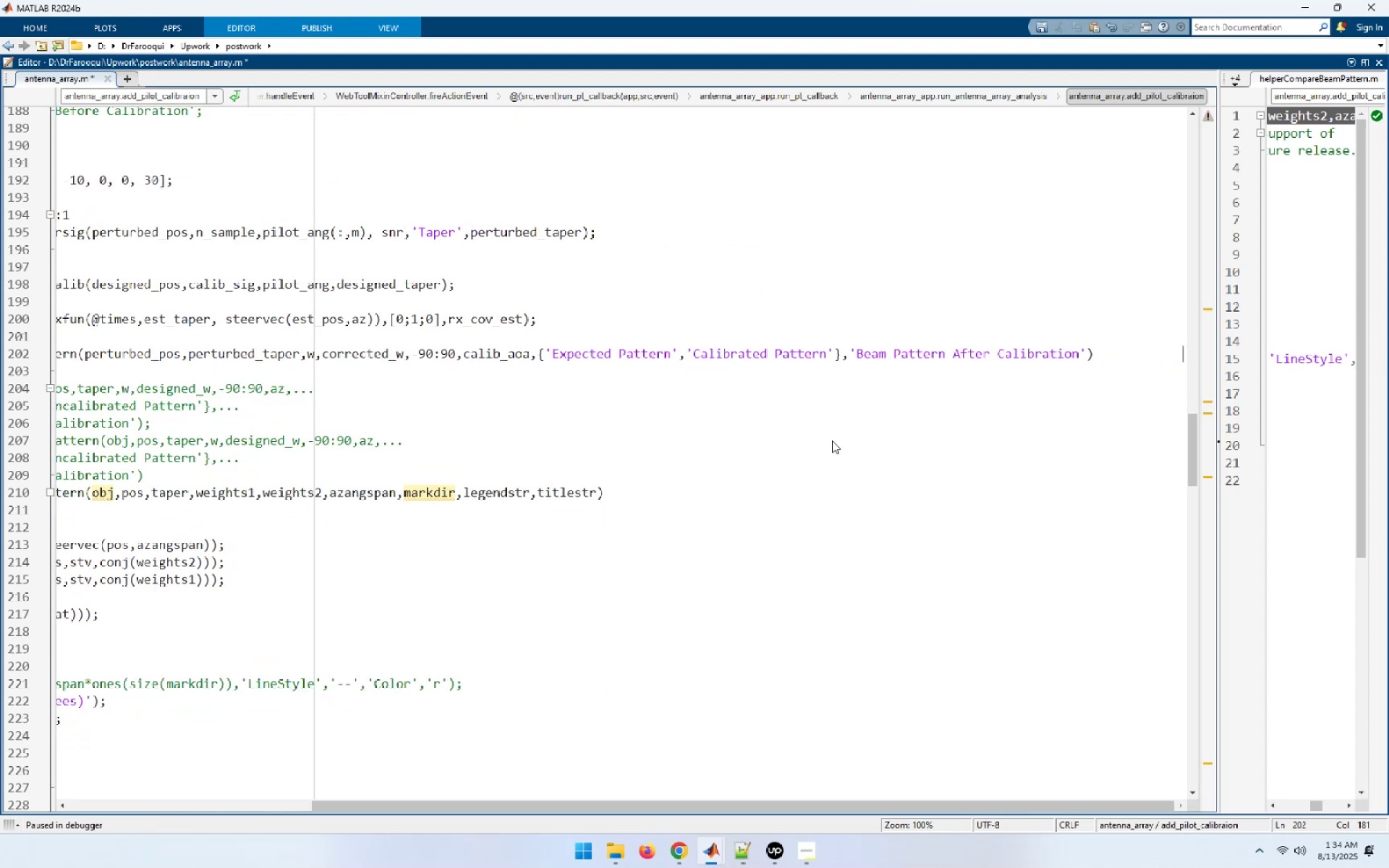 
key(Home)
 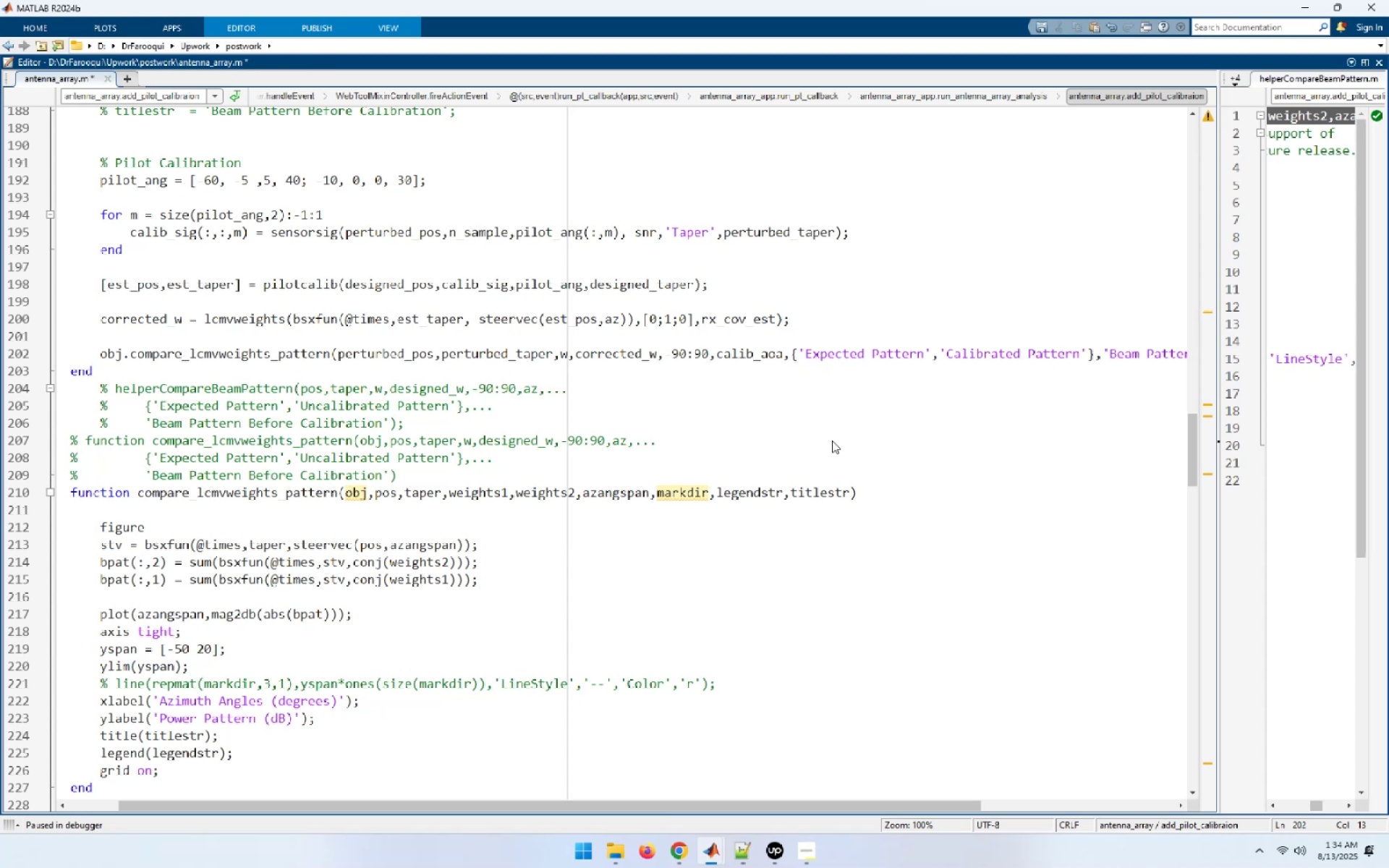 
key(ArrowDown)
 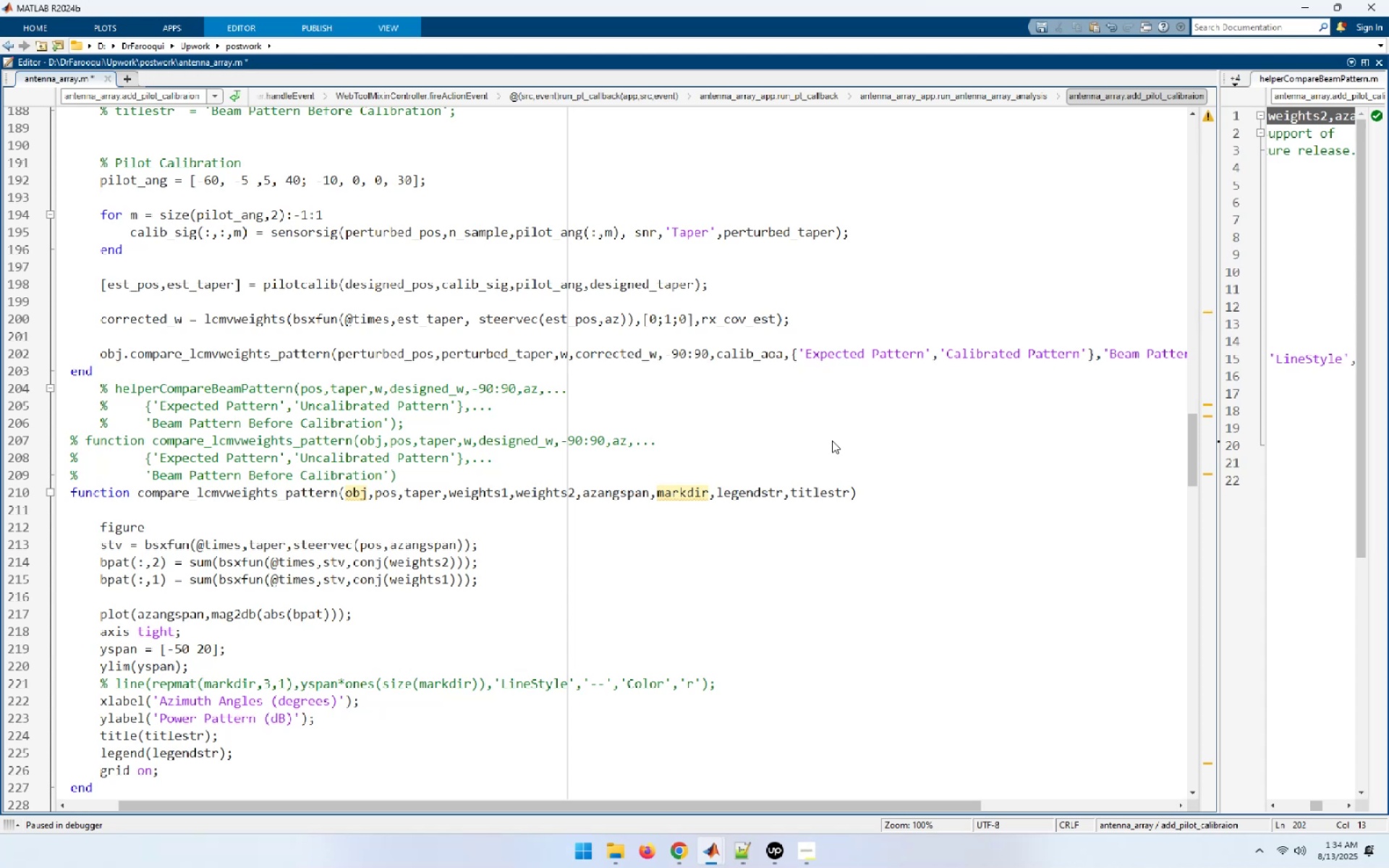 
key(ArrowDown)
 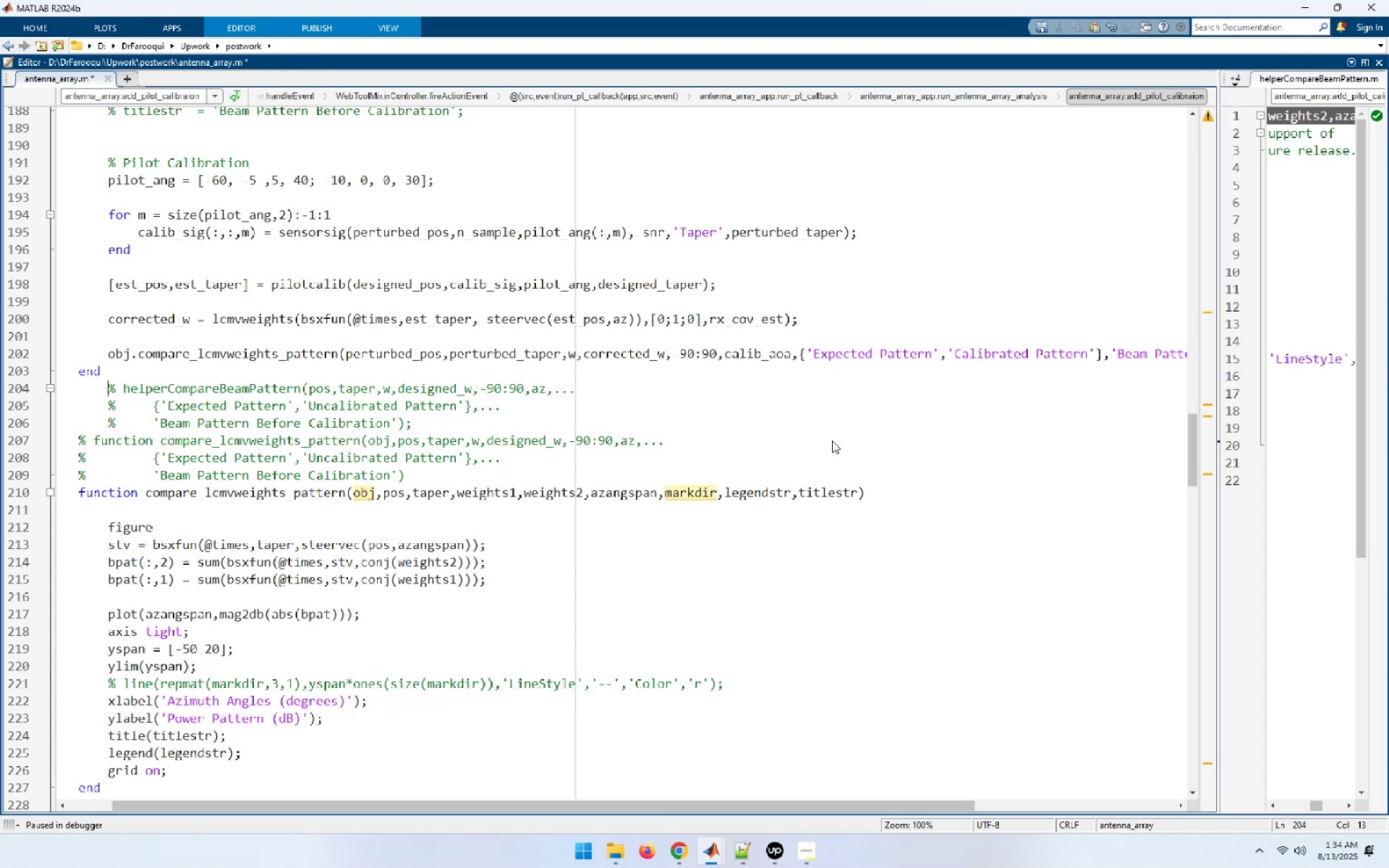 
key(Shift+End)
 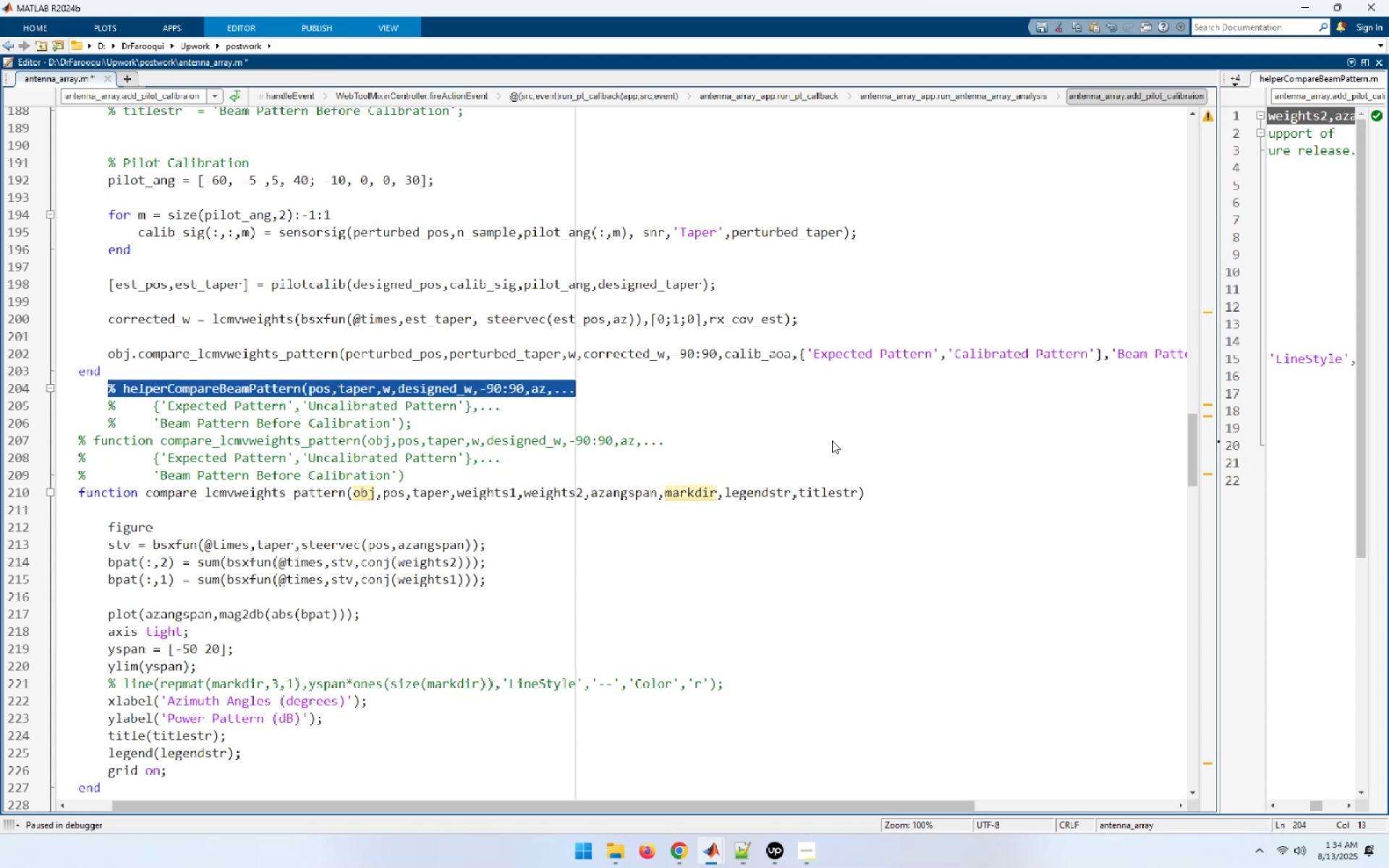 
key(Shift+ArrowDown)
 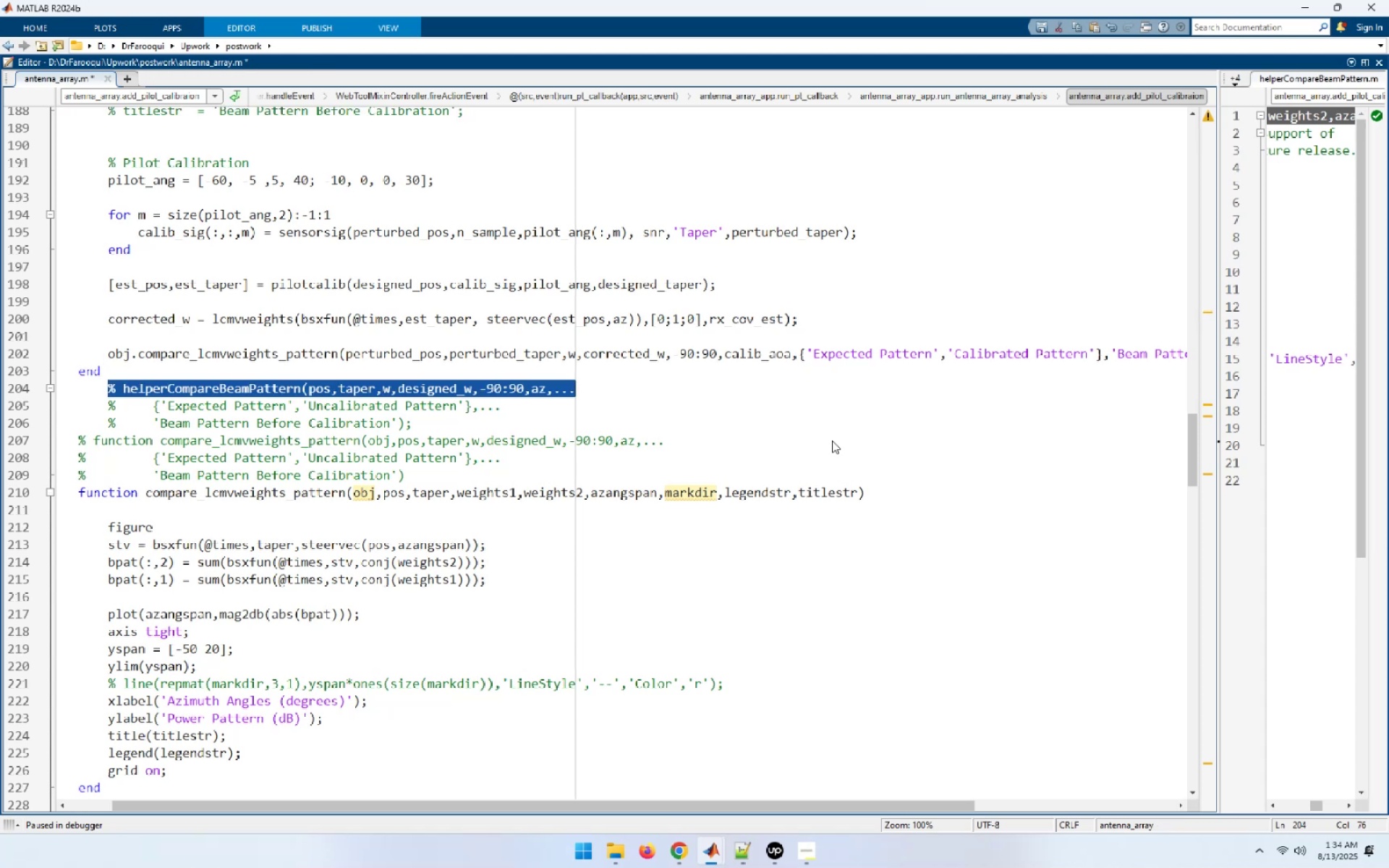 
key(Shift+ArrowDown)
 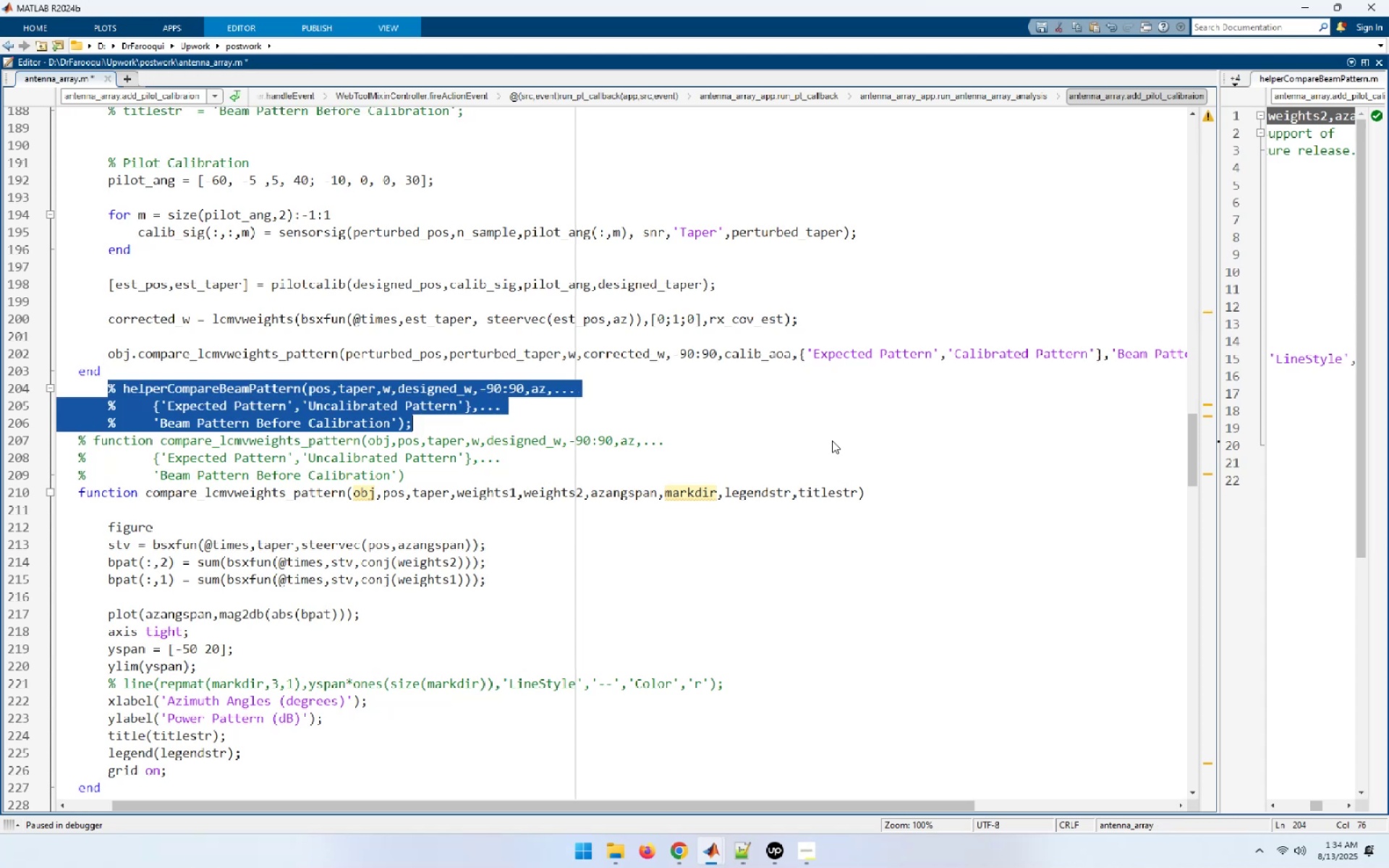 
key(Shift+ArrowDown)
 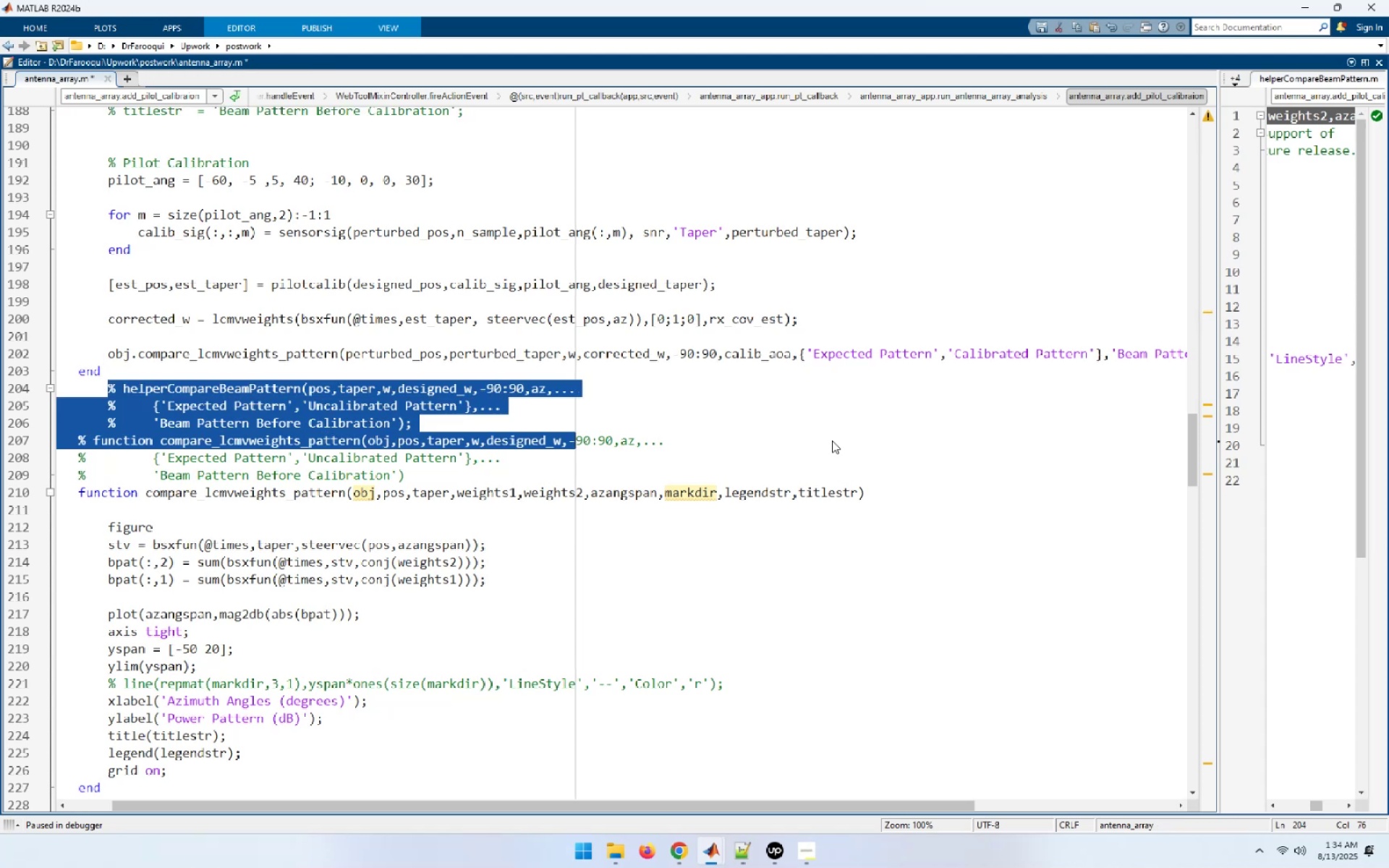 
key(Shift+ArrowDown)
 